 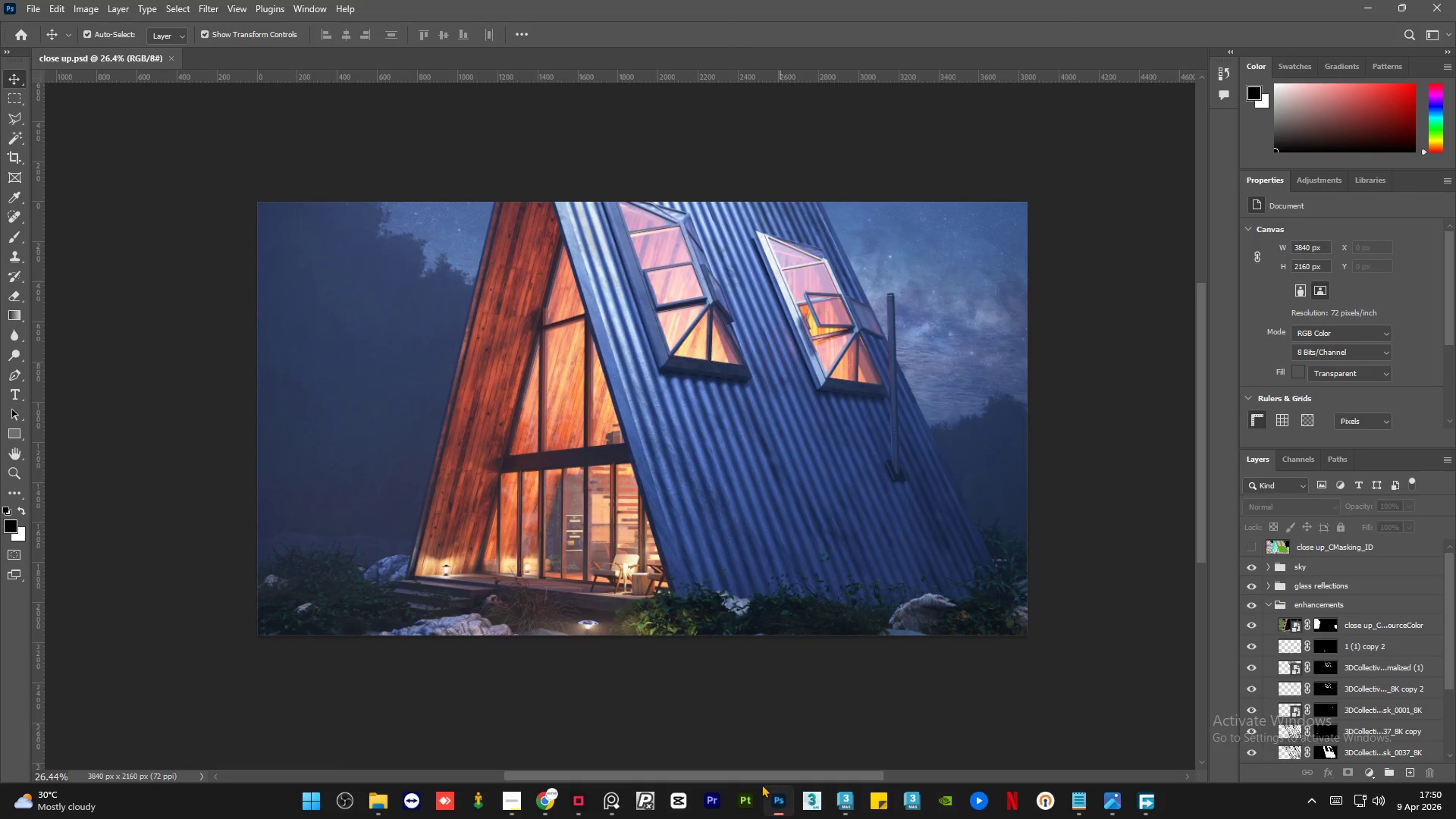 
hold_key(key=AltLeft, duration=0.94)
scroll: coordinate [1049, 466], scroll_direction: up, amount: 2.0
 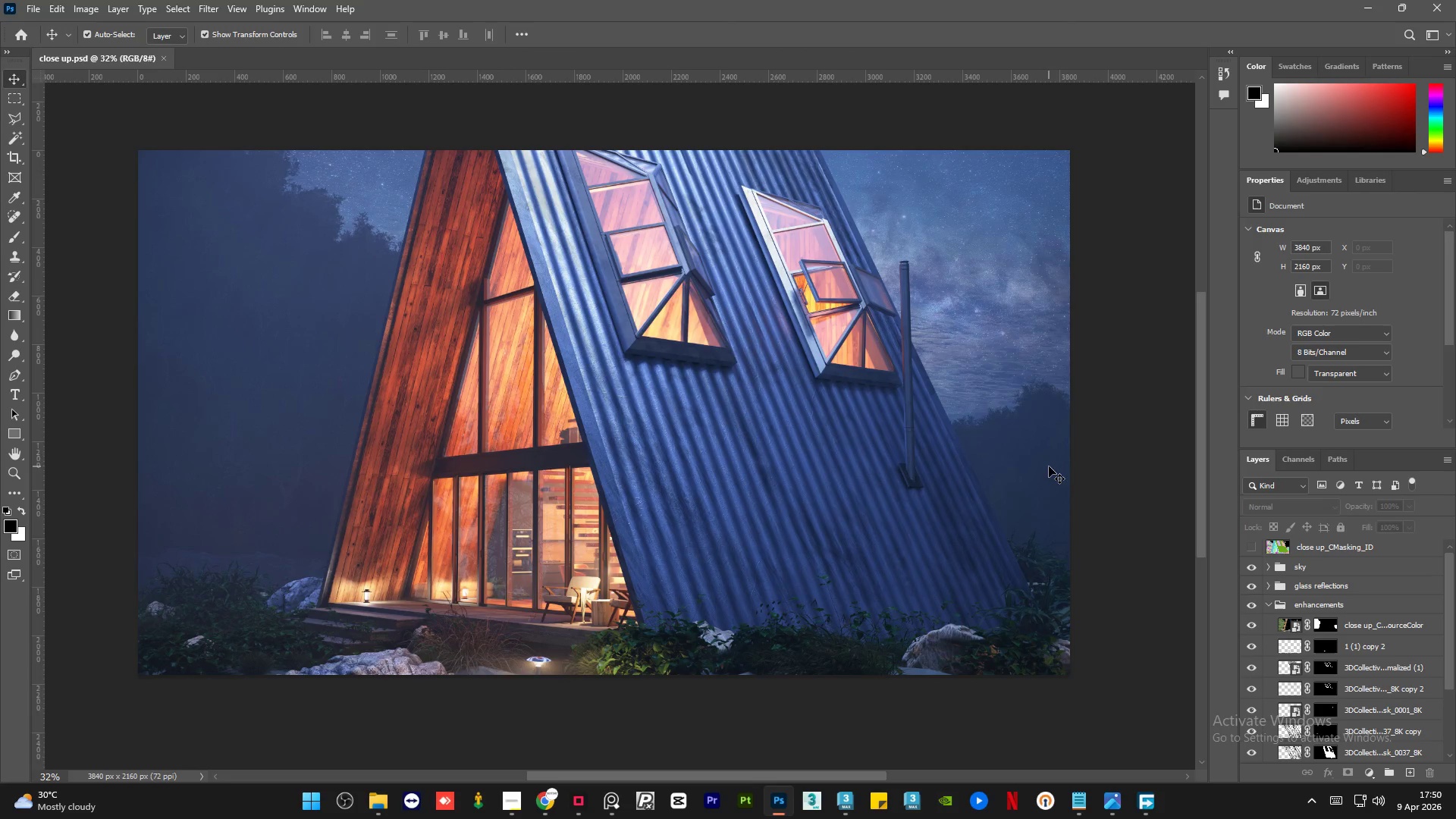 
wait(12.94)
 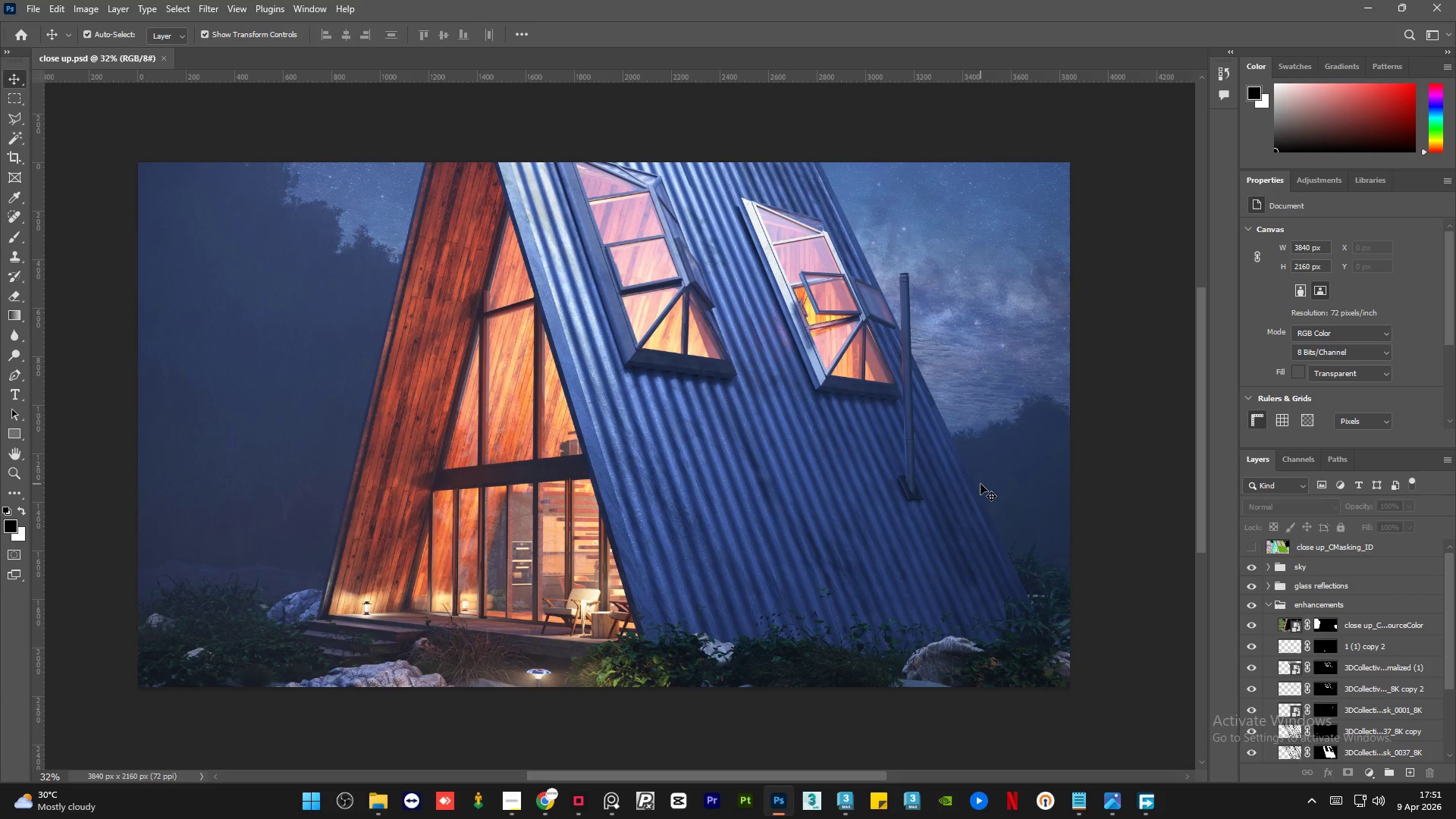 
left_click_drag(start_coordinate=[1450, 610], to_coordinate=[1448, 567])
 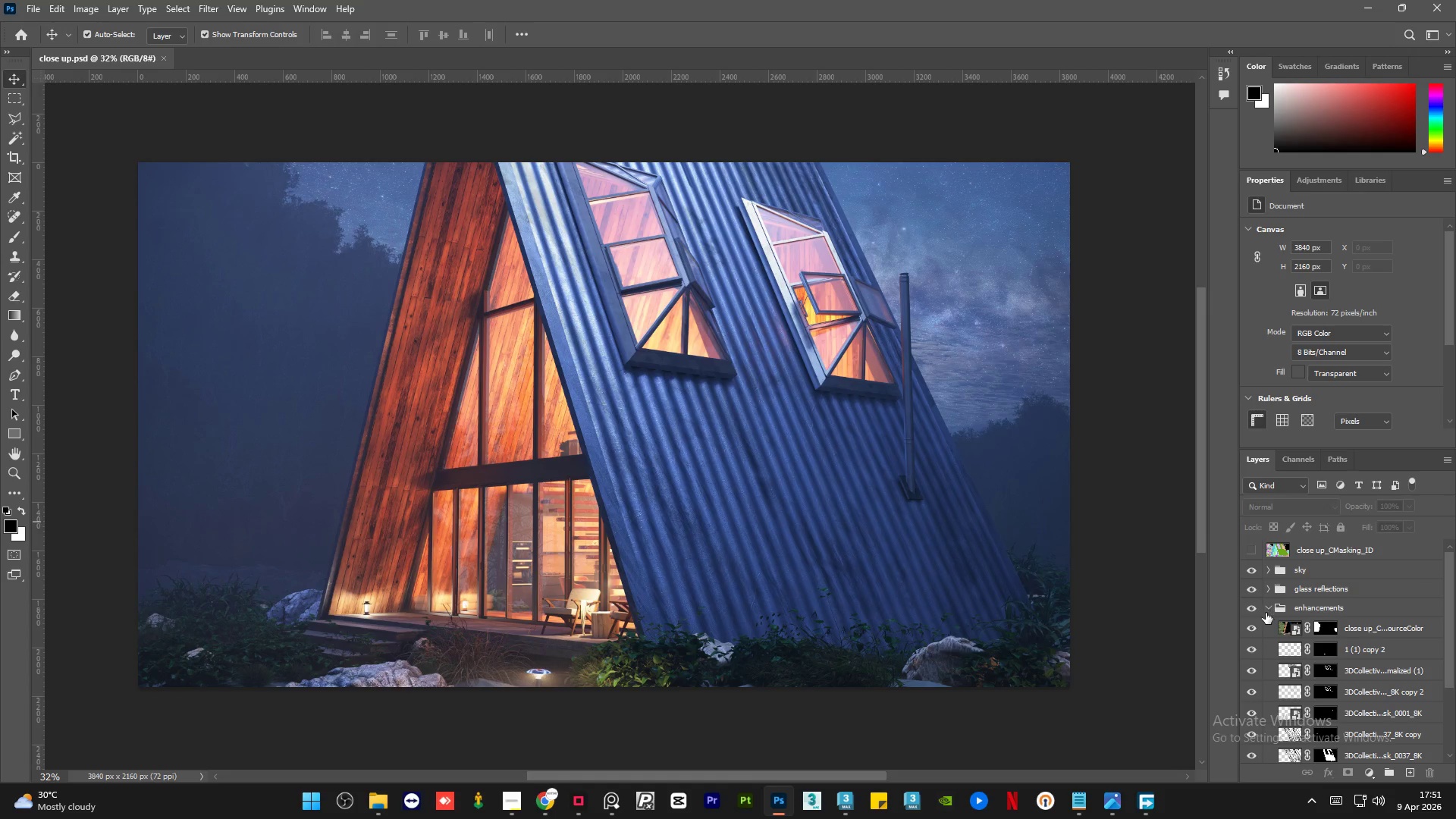 
left_click([1266, 613])
 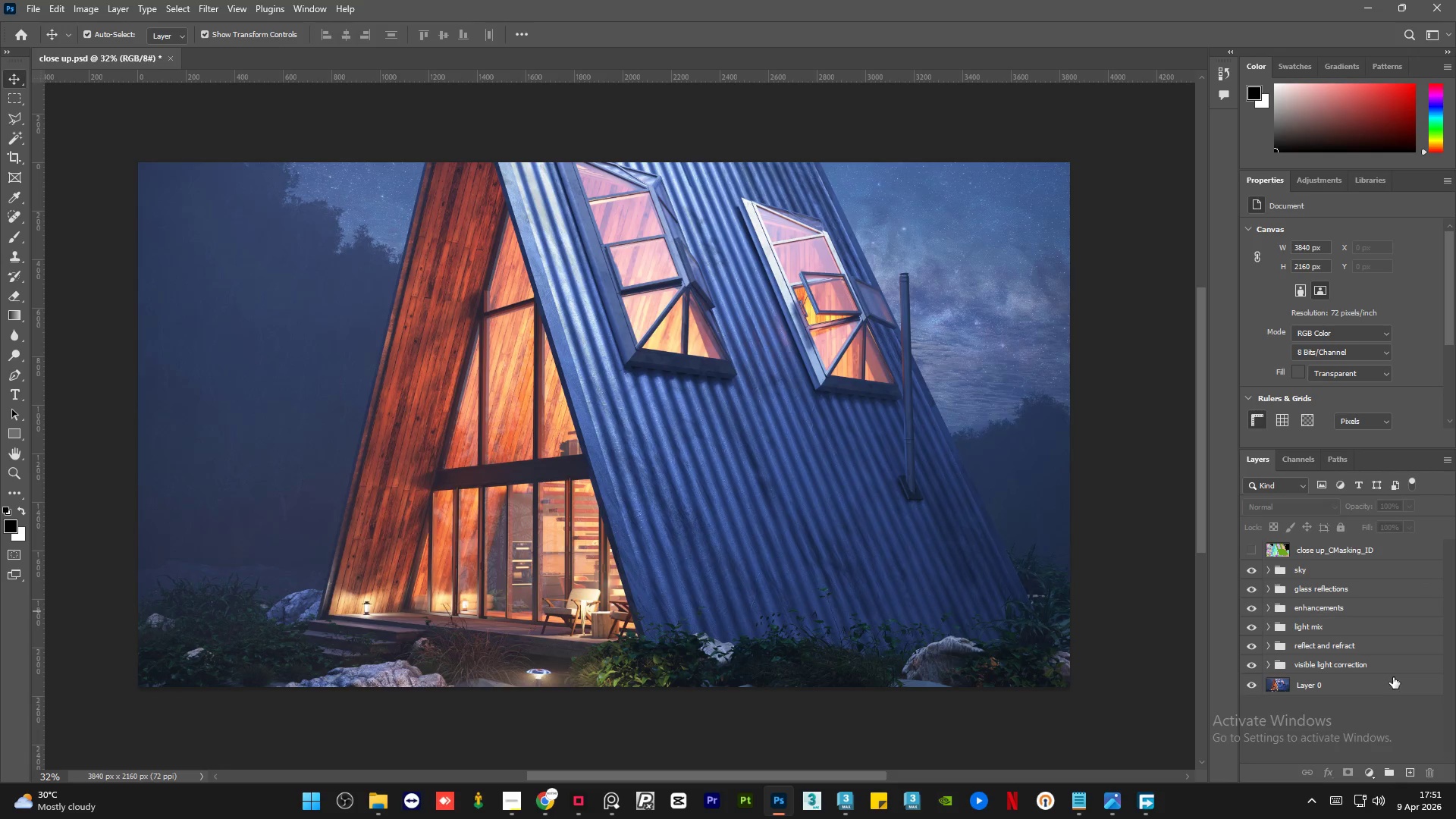 
left_click([1396, 666])
 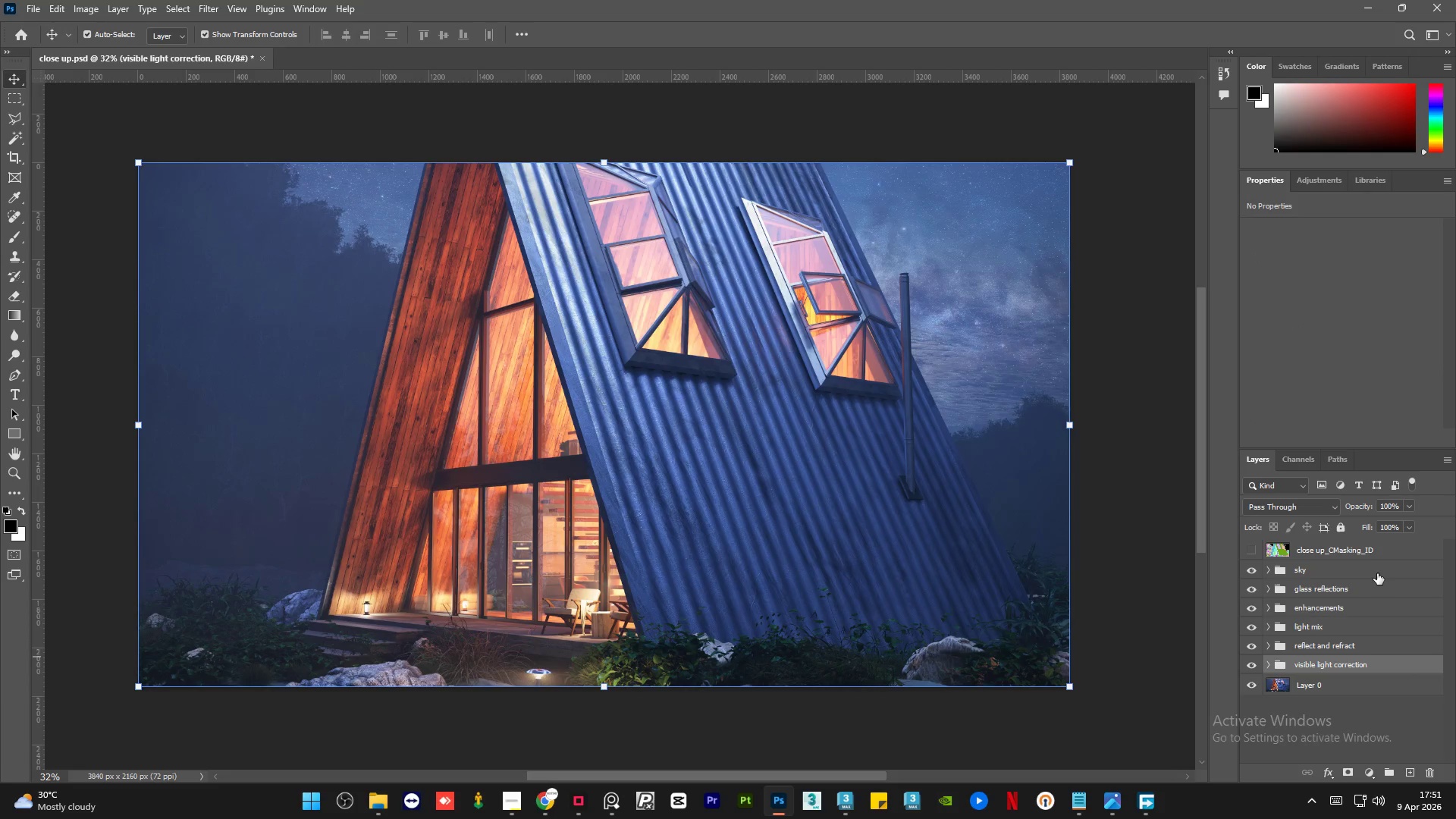 
hold_key(key=ShiftLeft, duration=0.56)
left_click([1376, 567])
 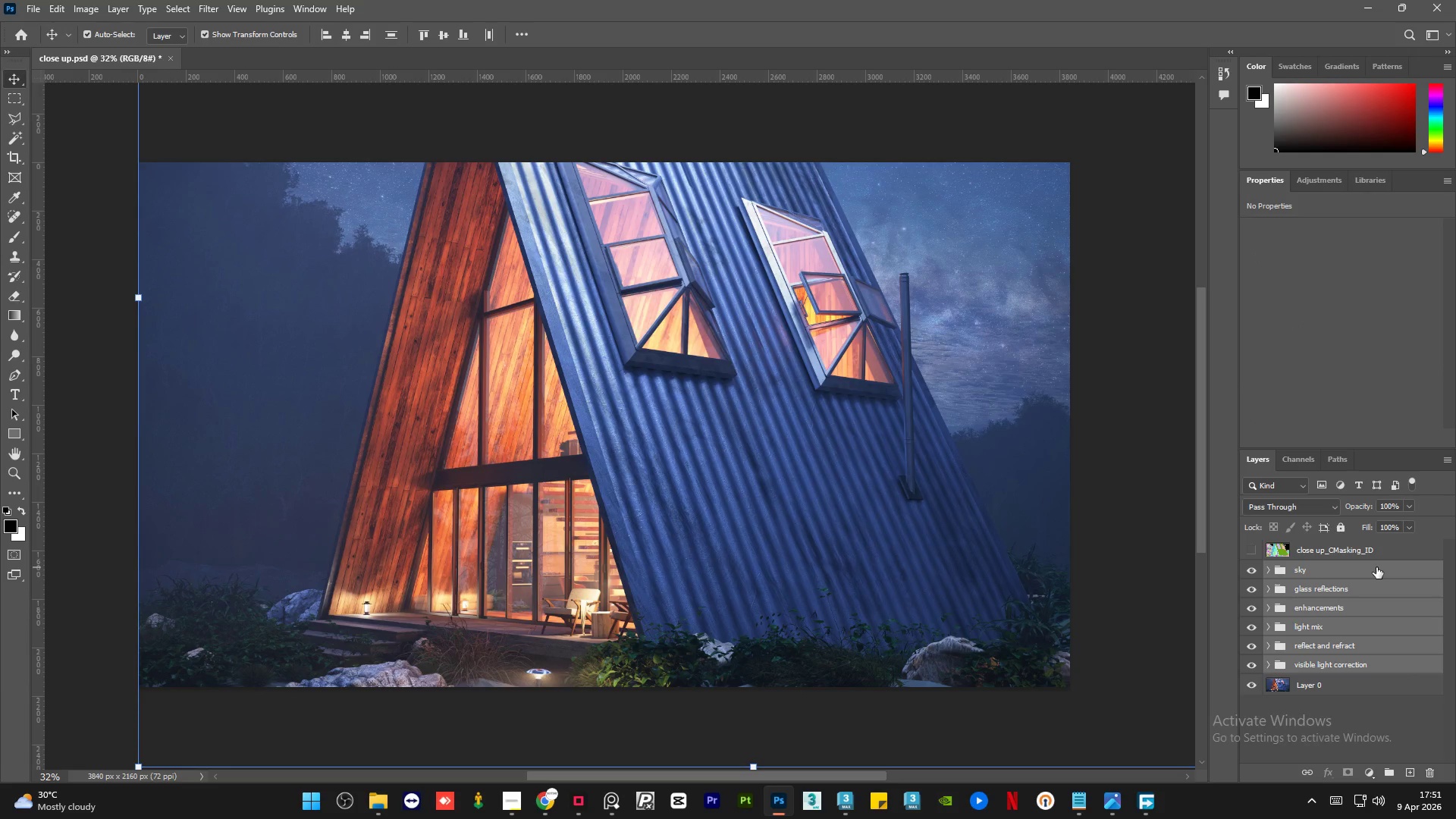 
key(Control+G)
 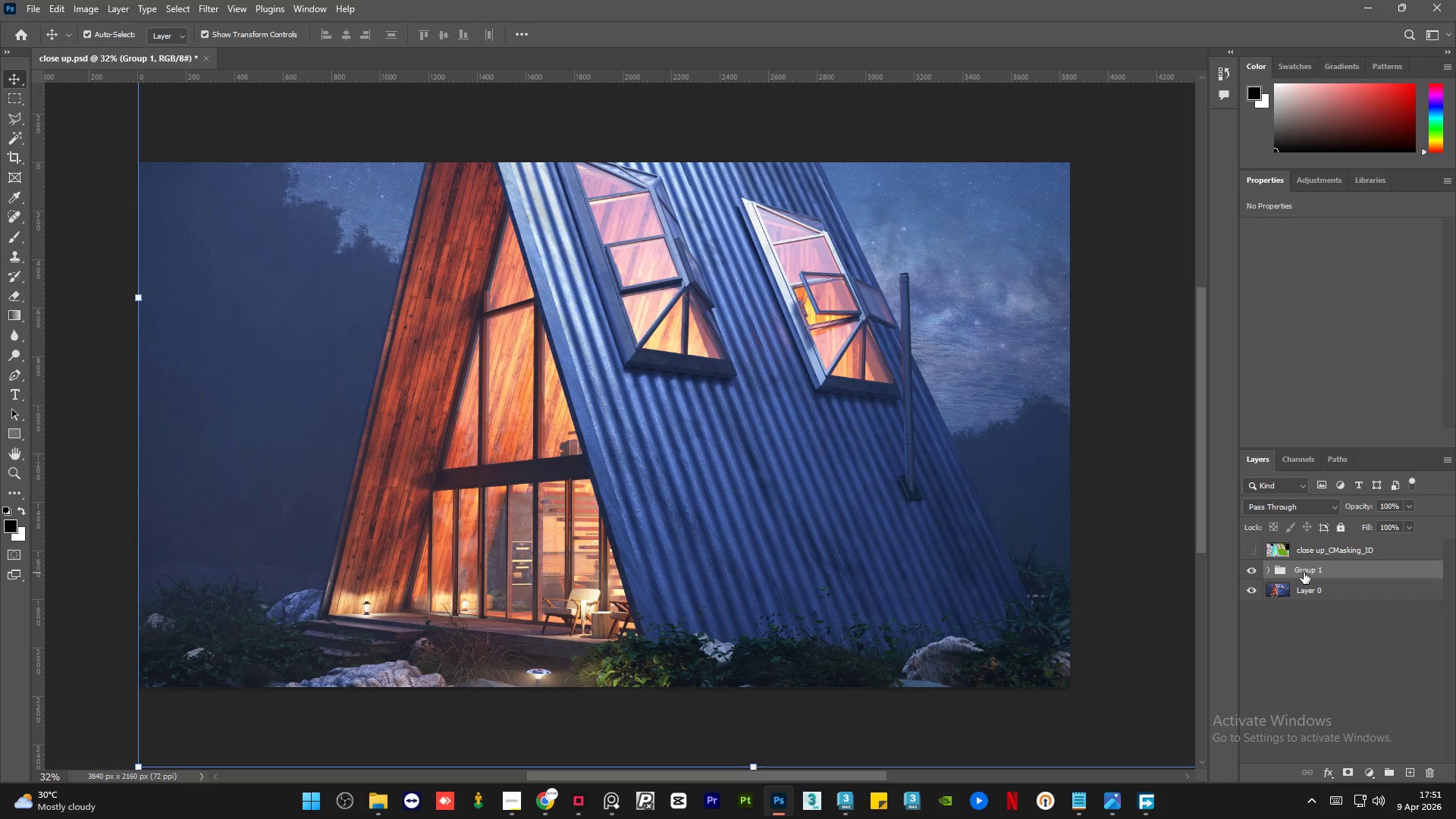 
double_click([1304, 573])
 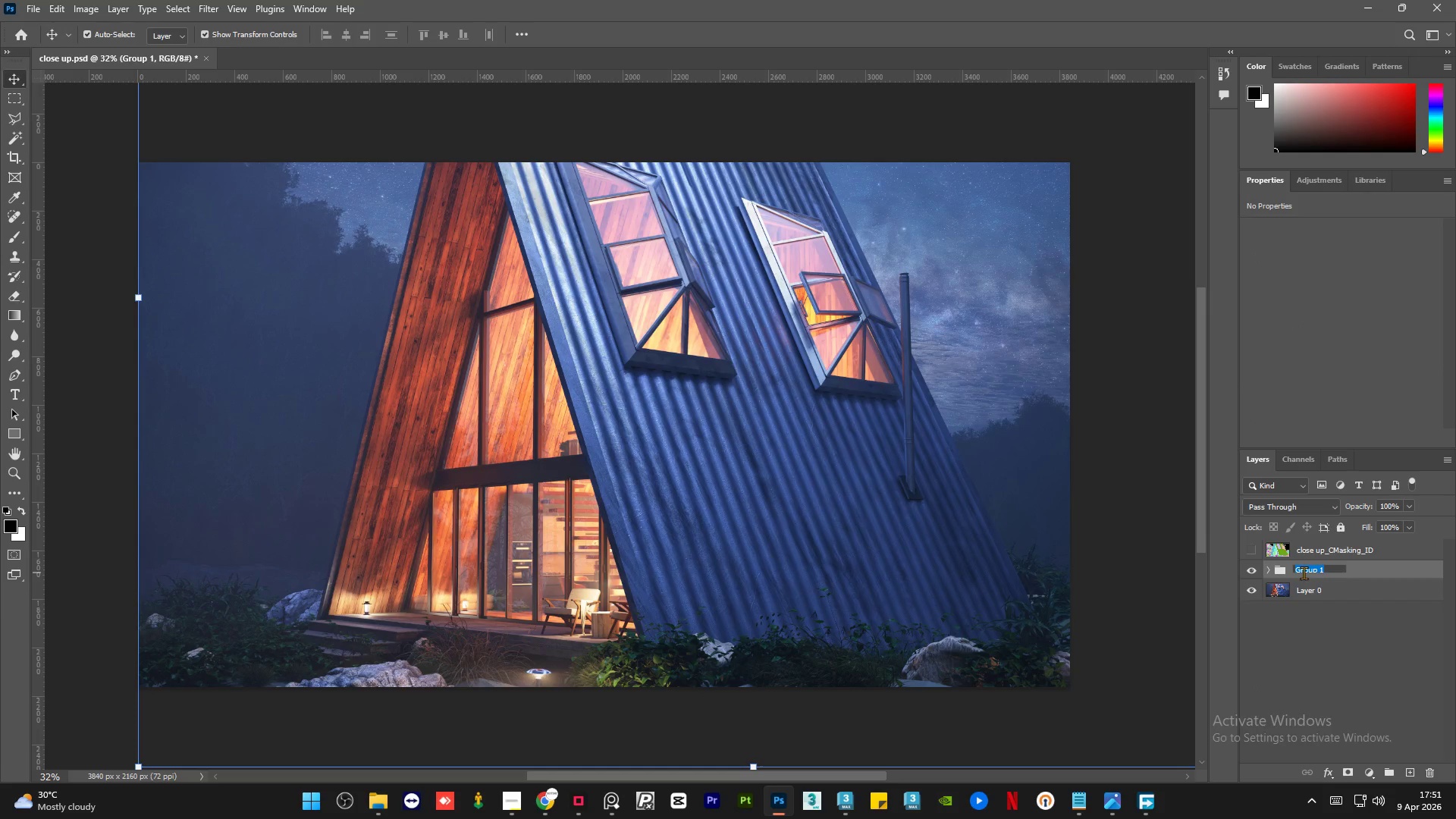 
type(correctionsall )
 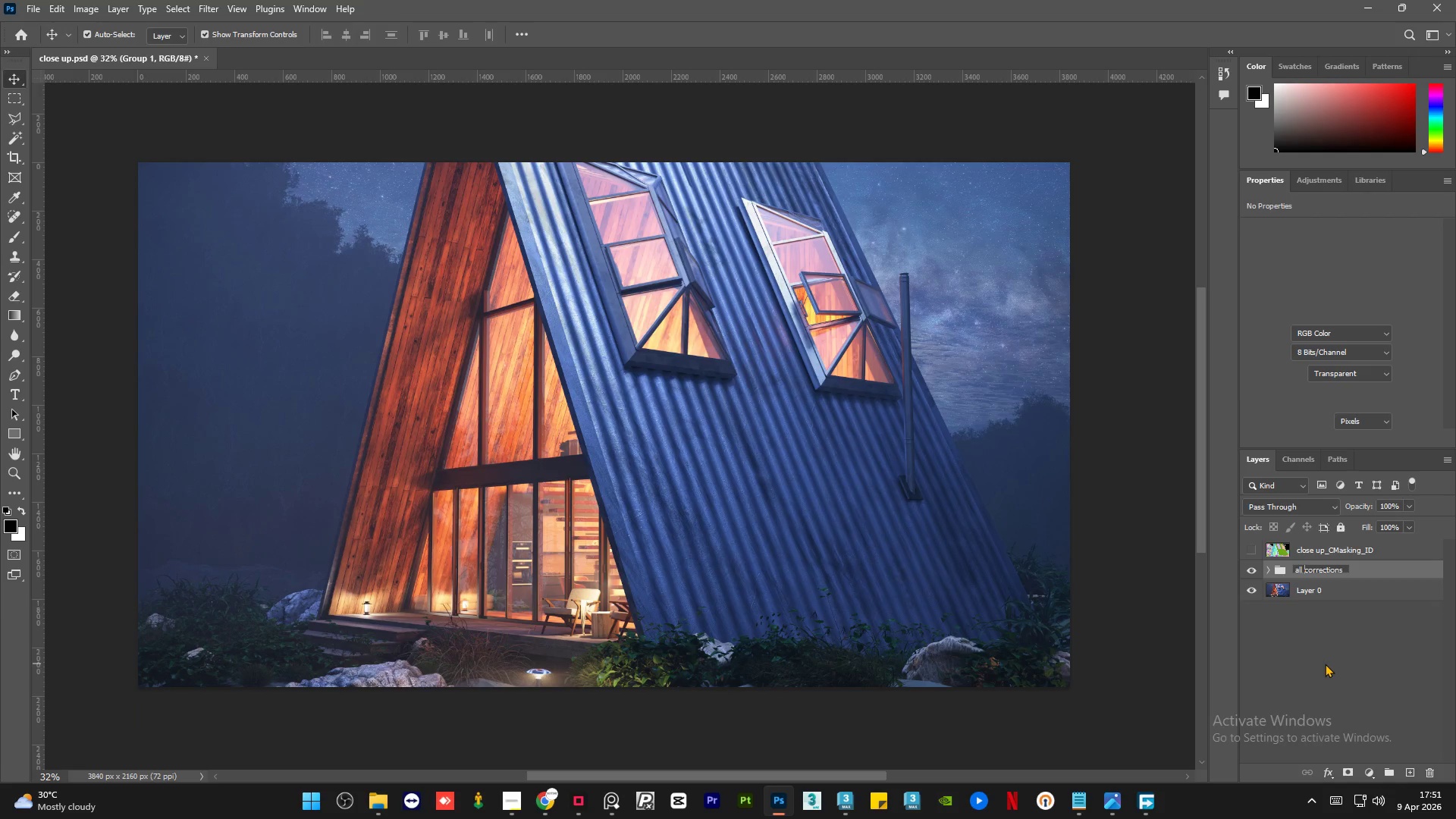 
hold_key(key=ArrowLeft, duration=1.09)
 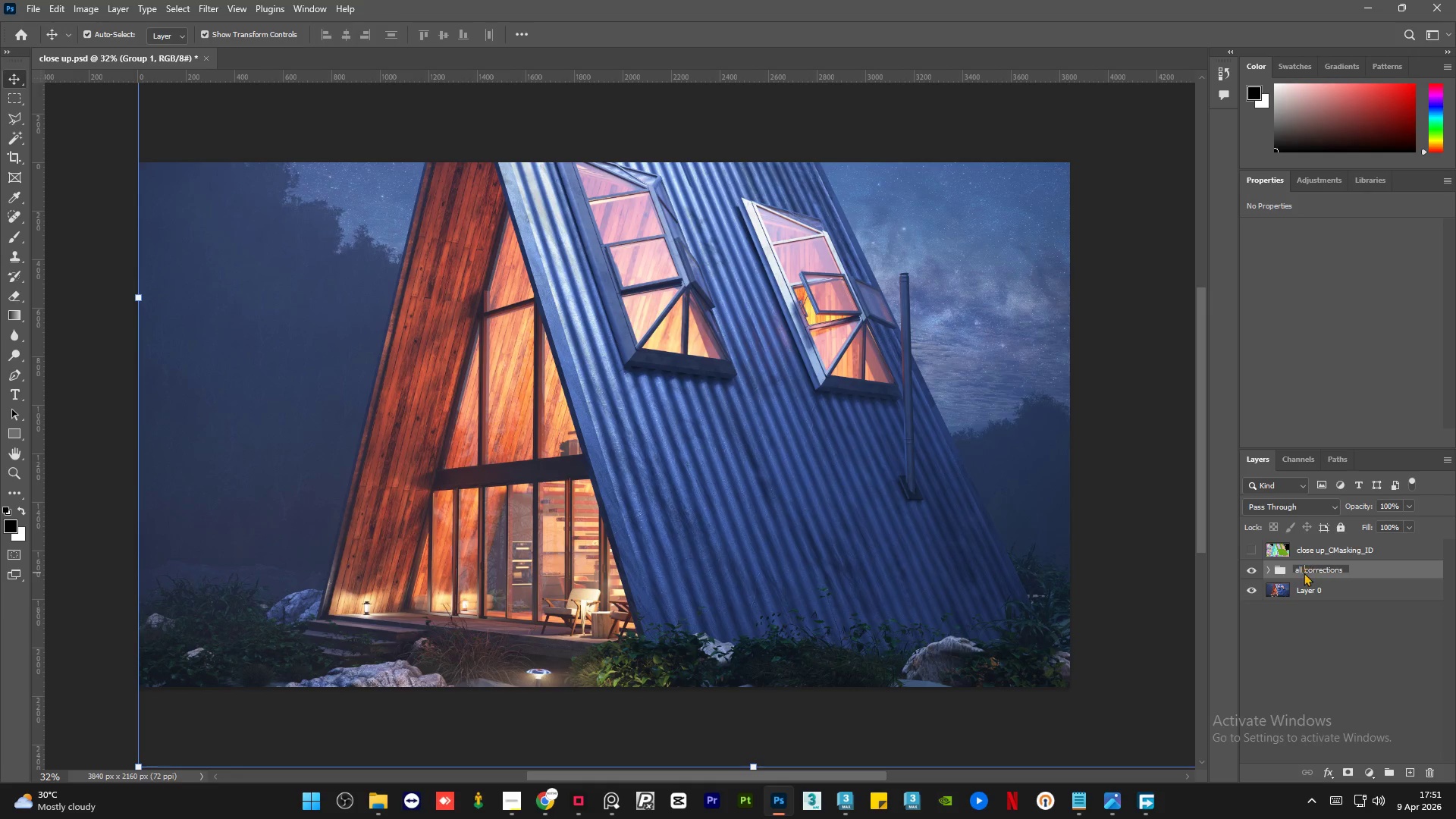 
left_click([1325, 664])
 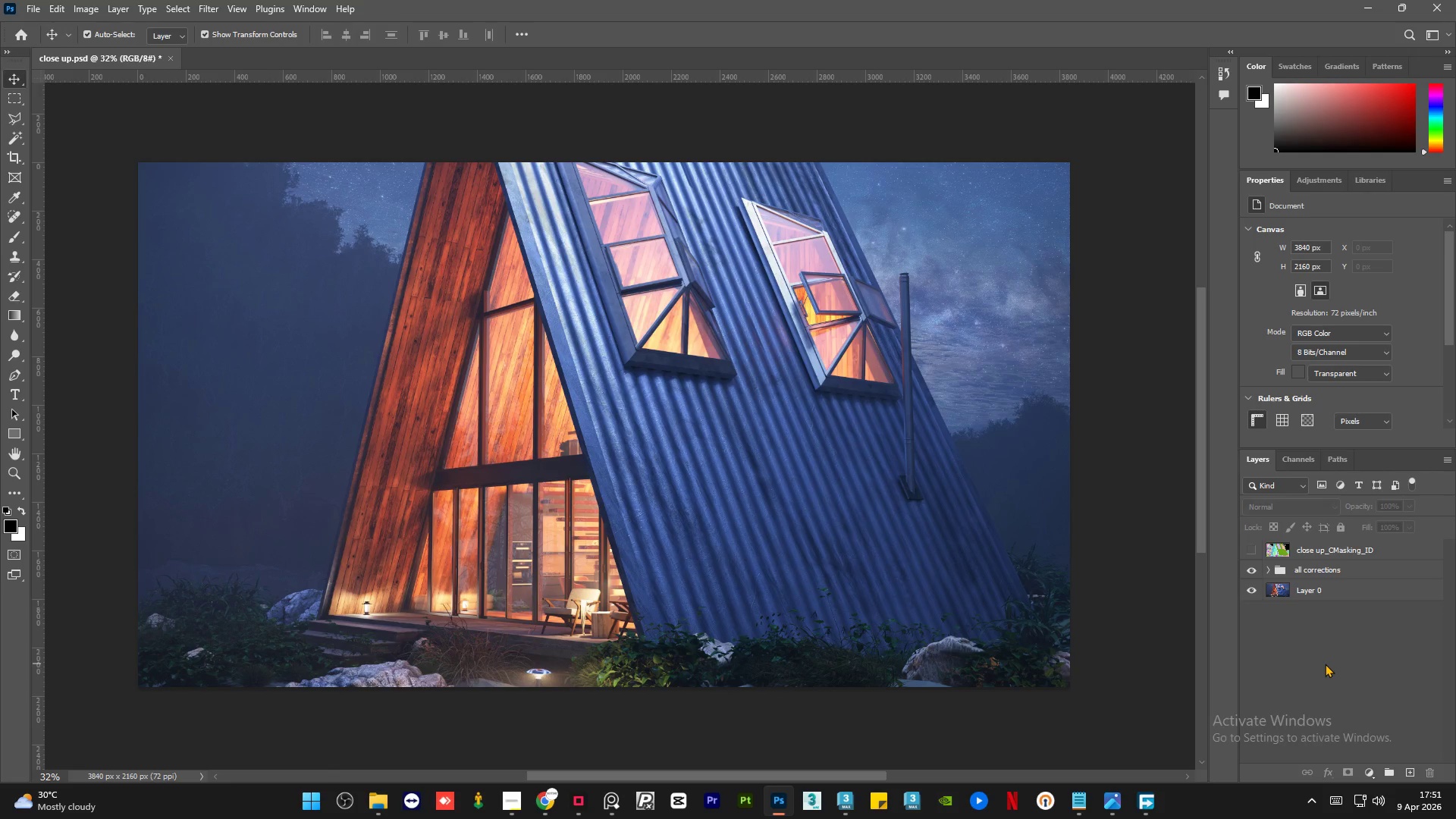 
wait(10.48)
 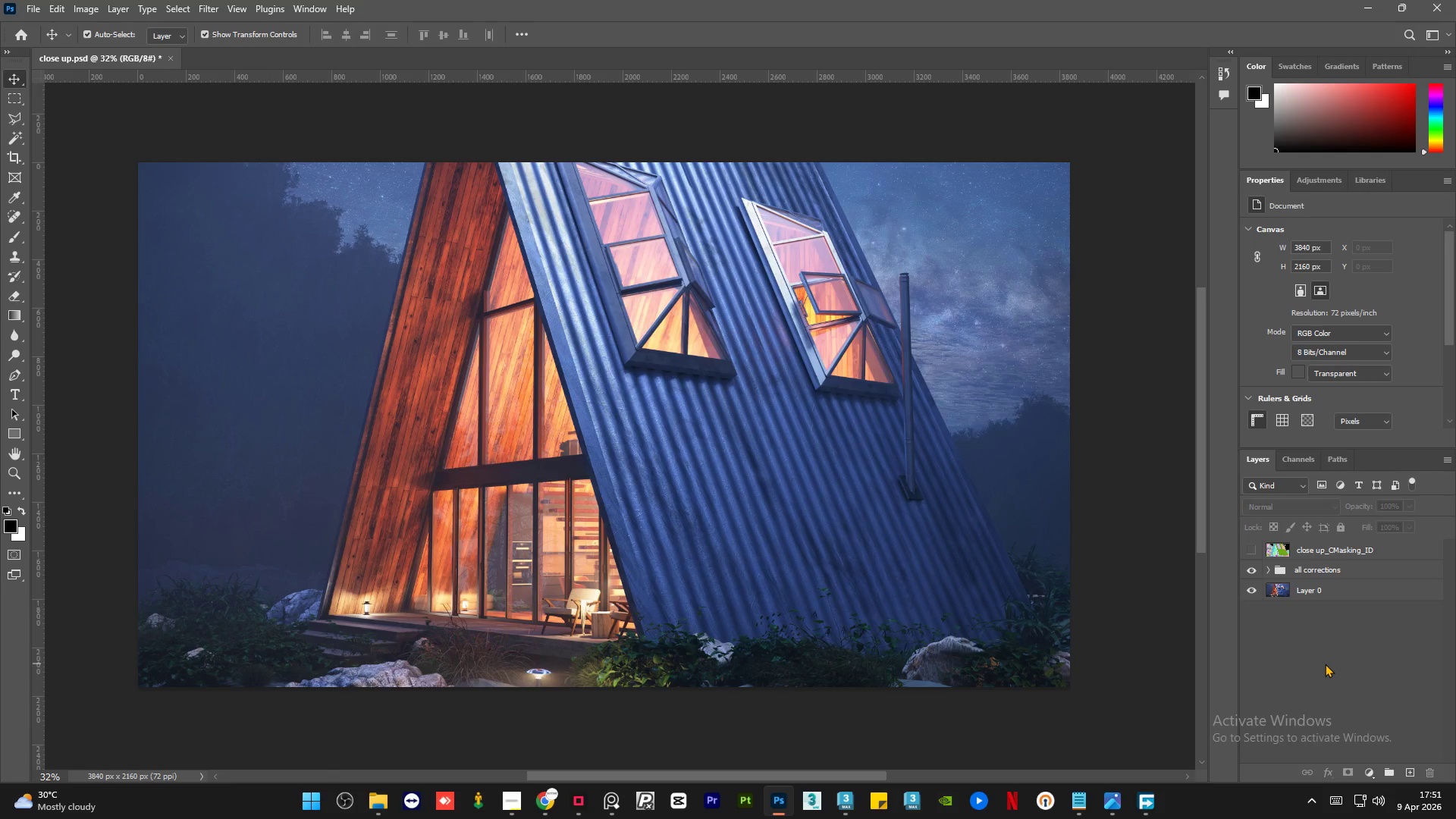 
left_click([1363, 571])
 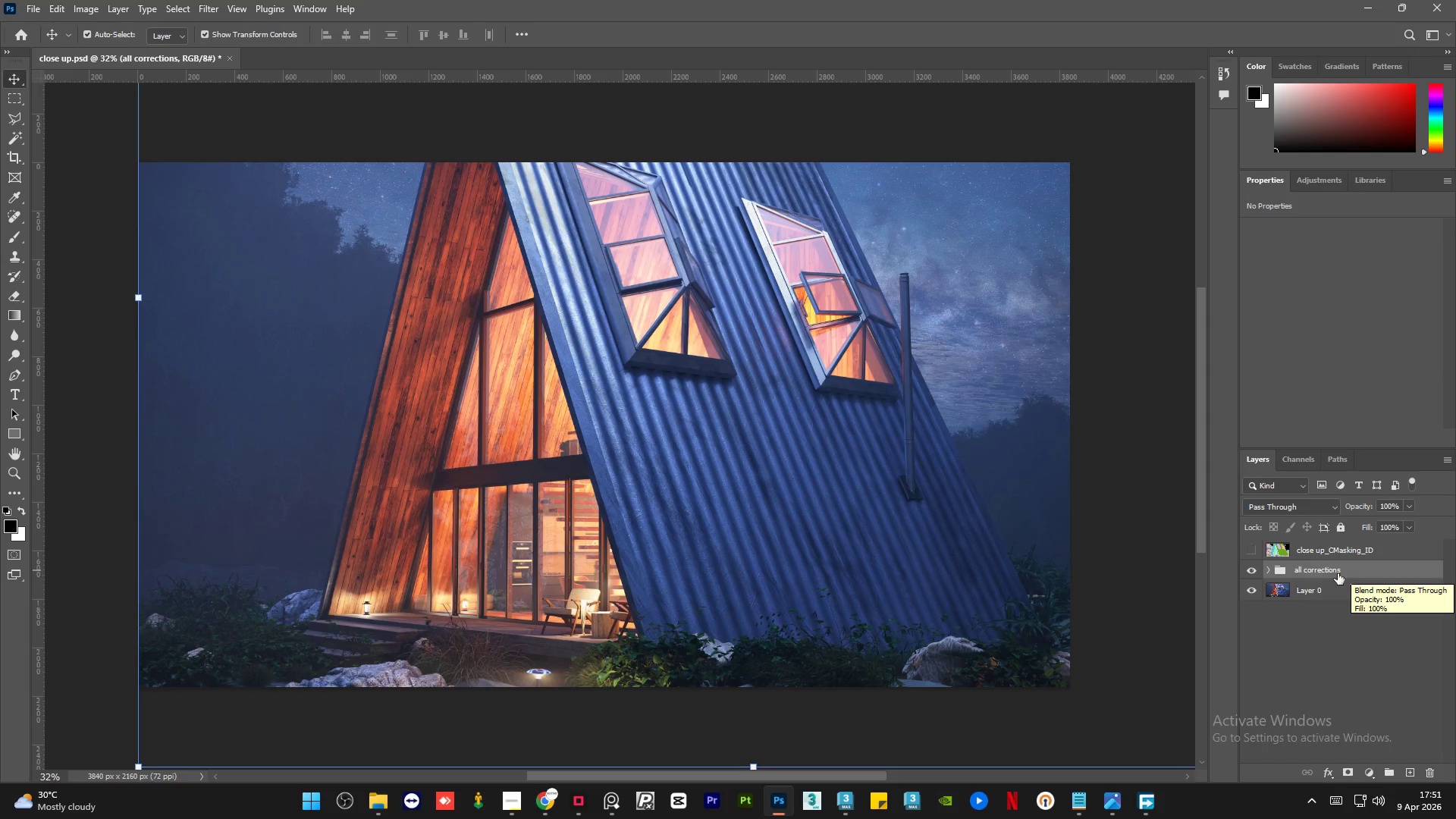 
left_click([1250, 588])
 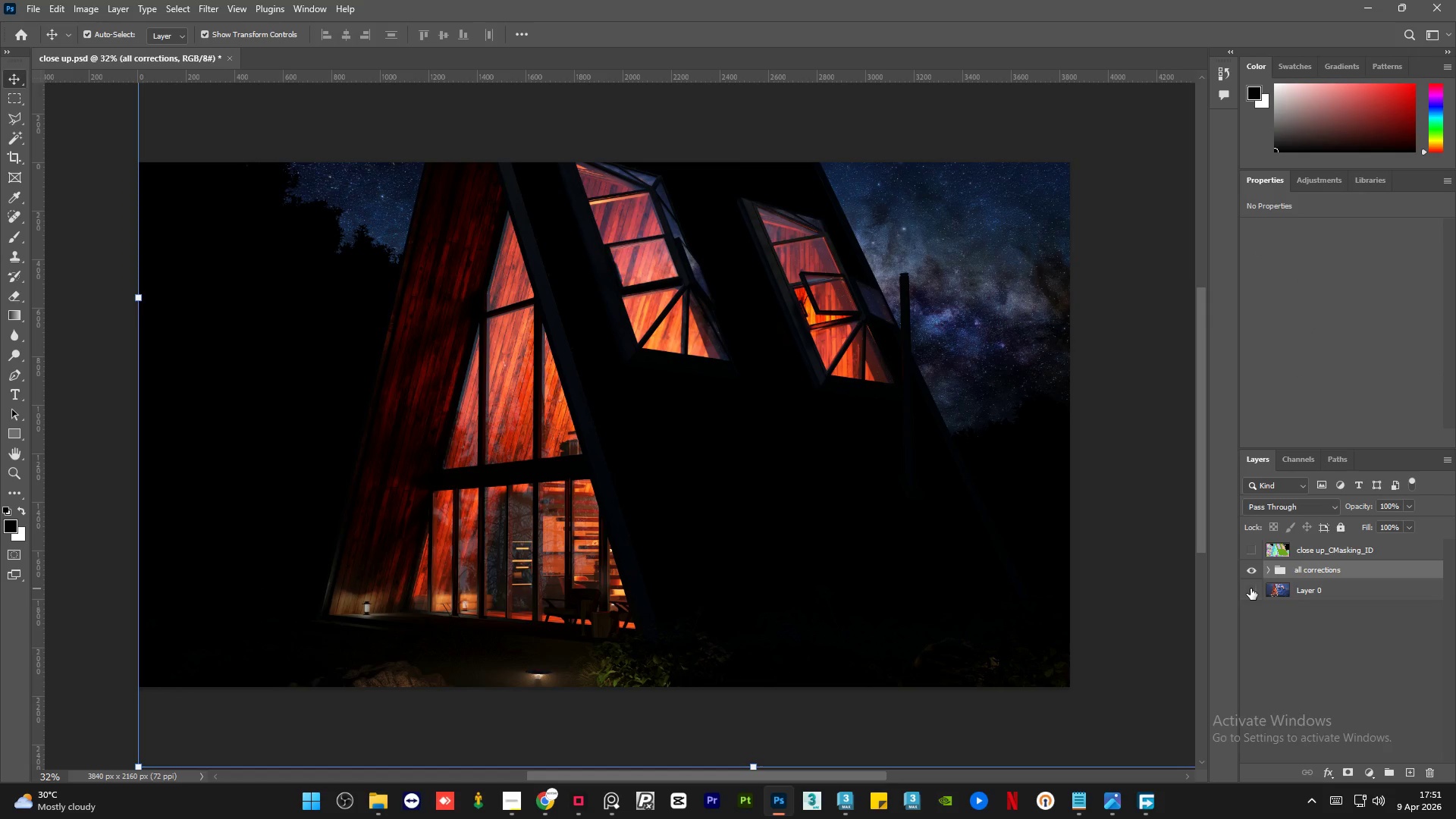 
left_click([1250, 588])
 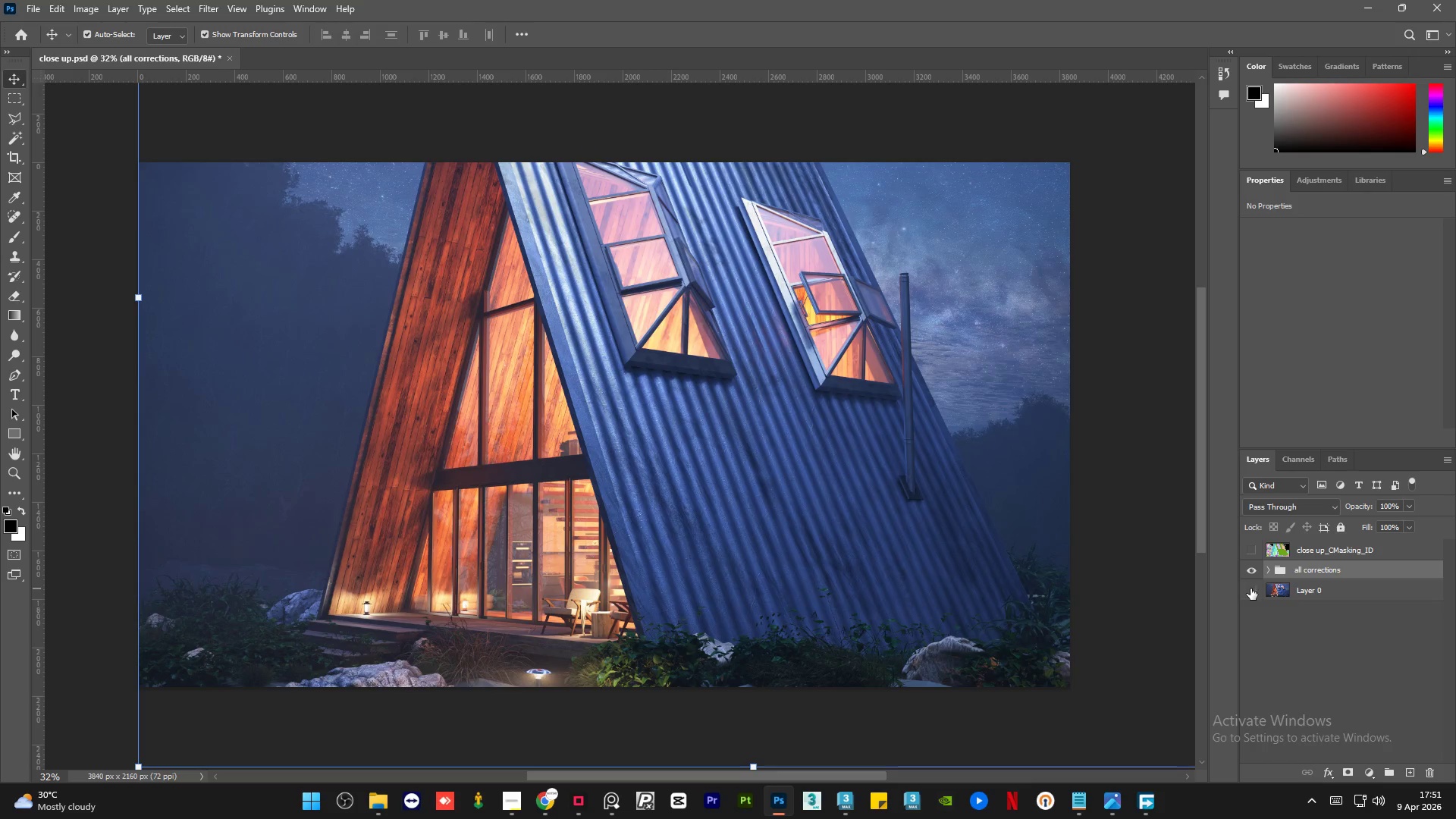 
double_click([1250, 588])
 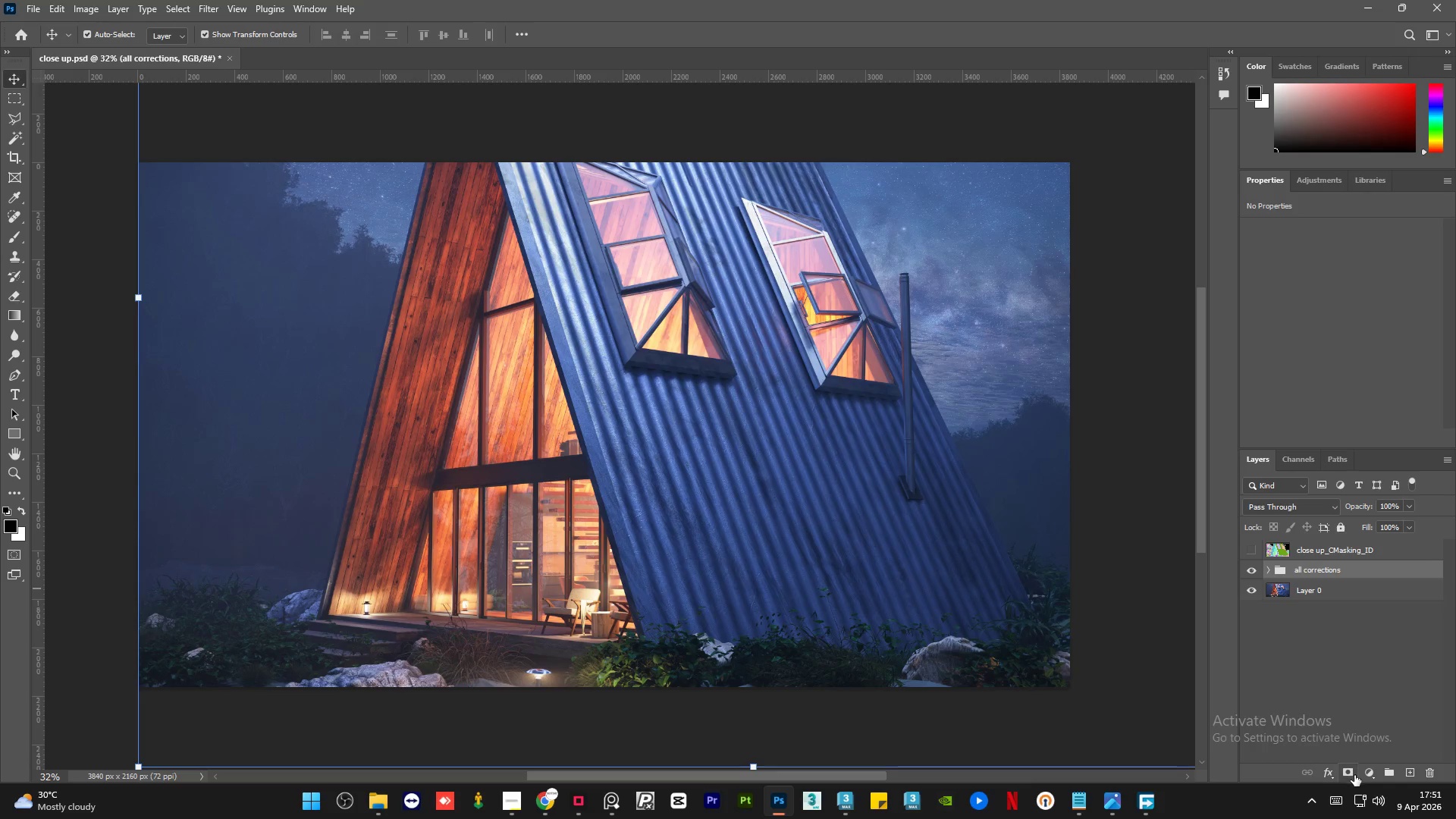 
left_click([1370, 769])
 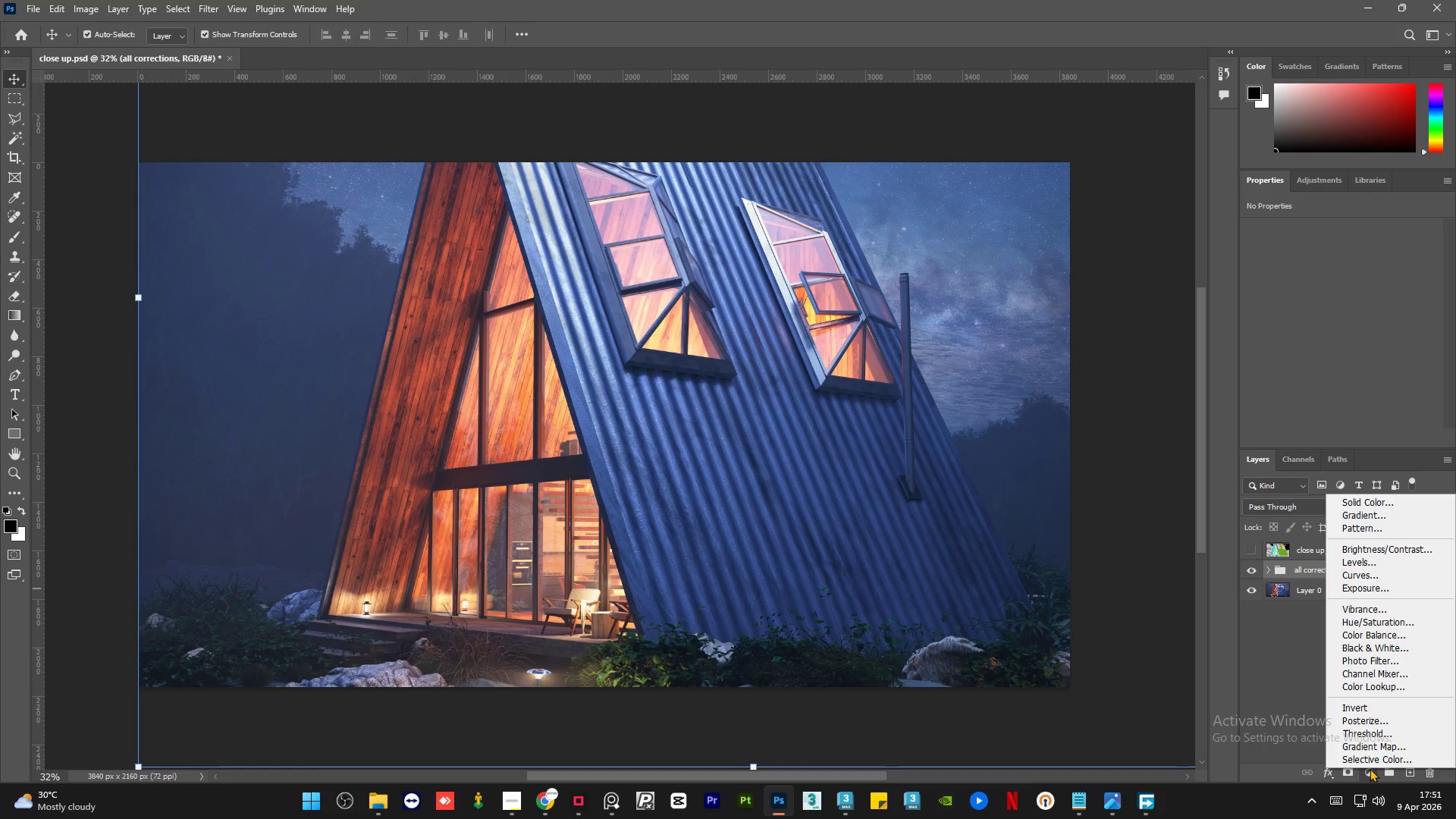 
wait(7.86)
 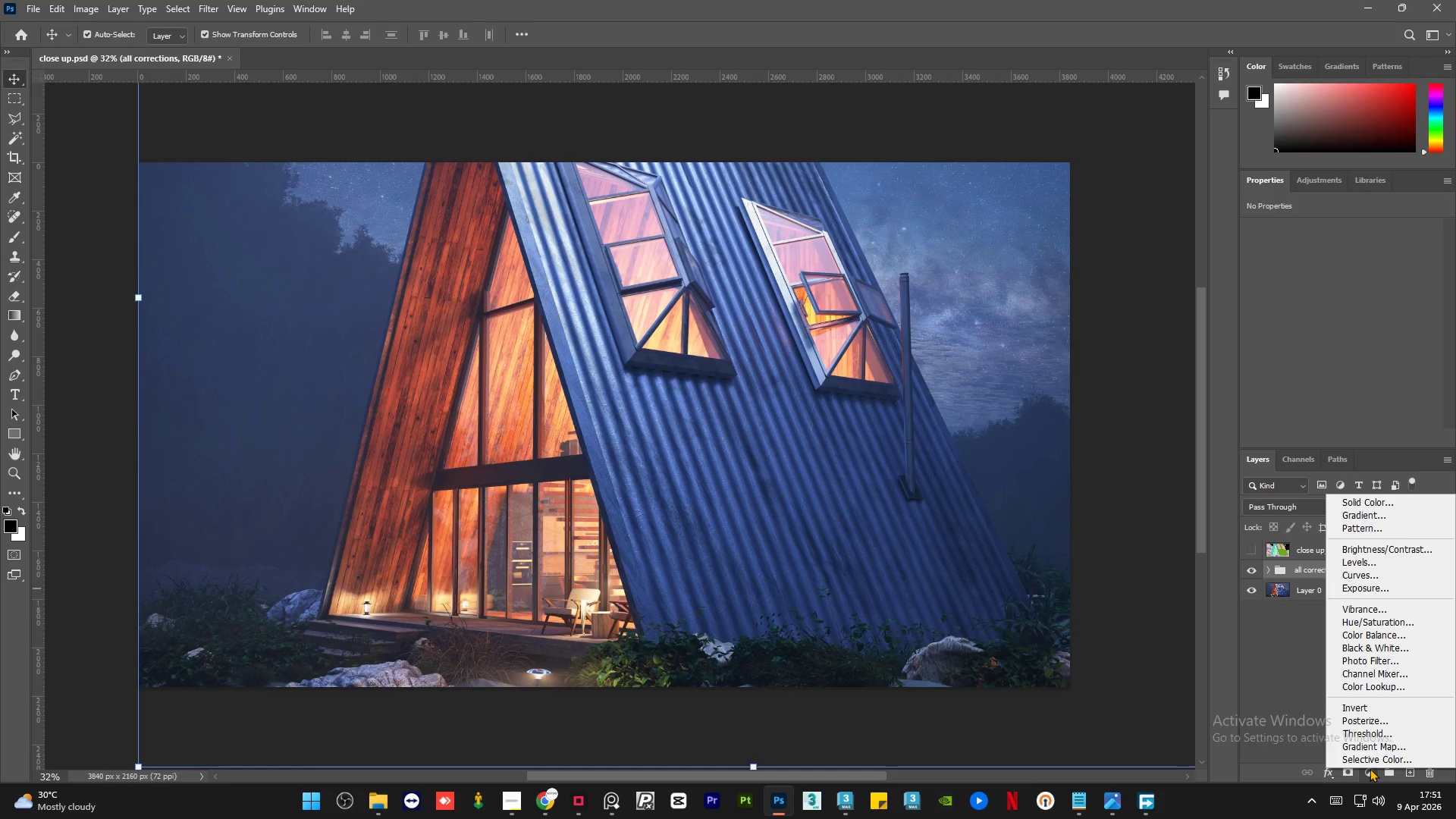 
left_click([1379, 576])
 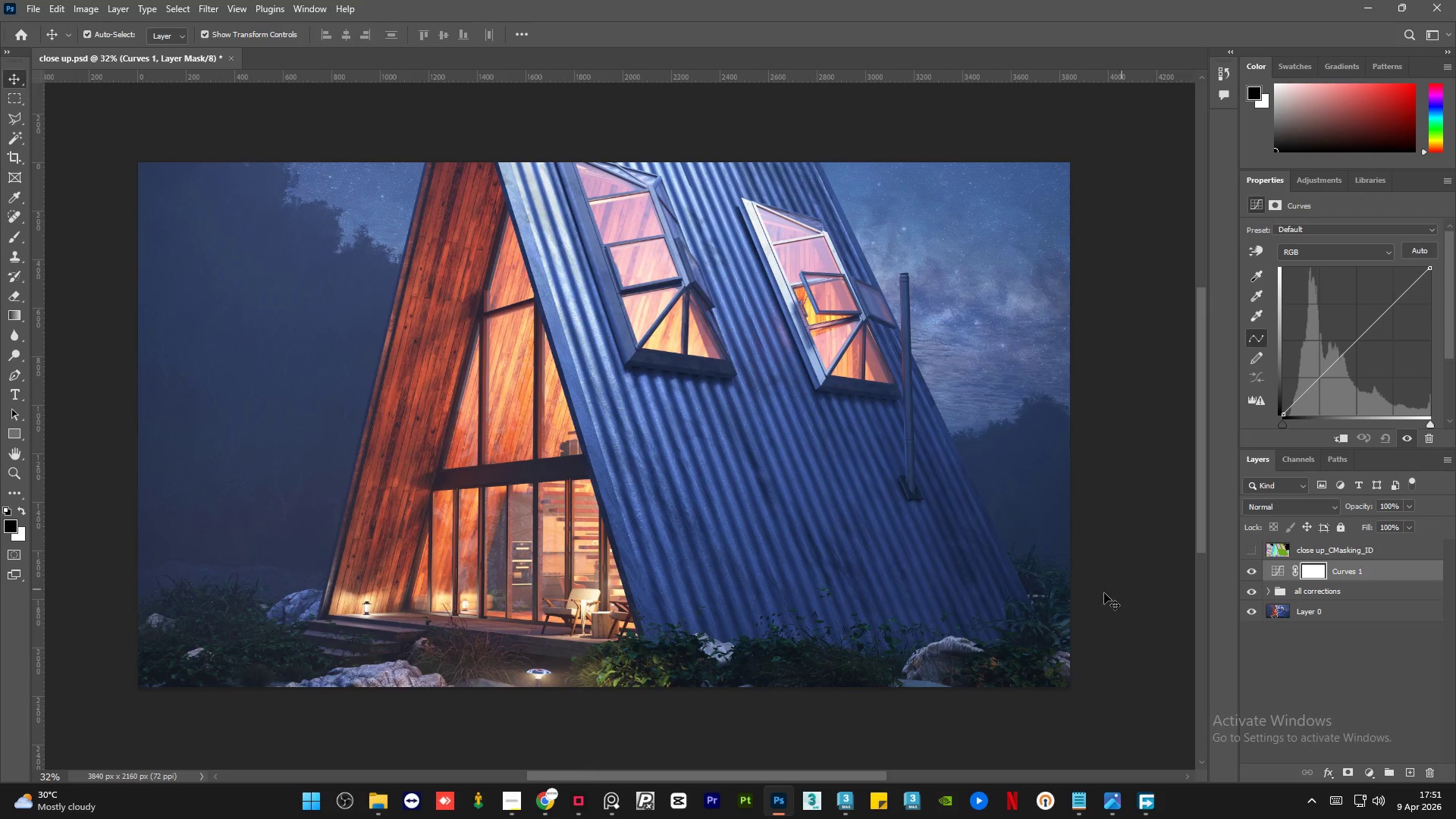 
scroll: coordinate [1104, 593], scroll_direction: up, amount: 1.0
 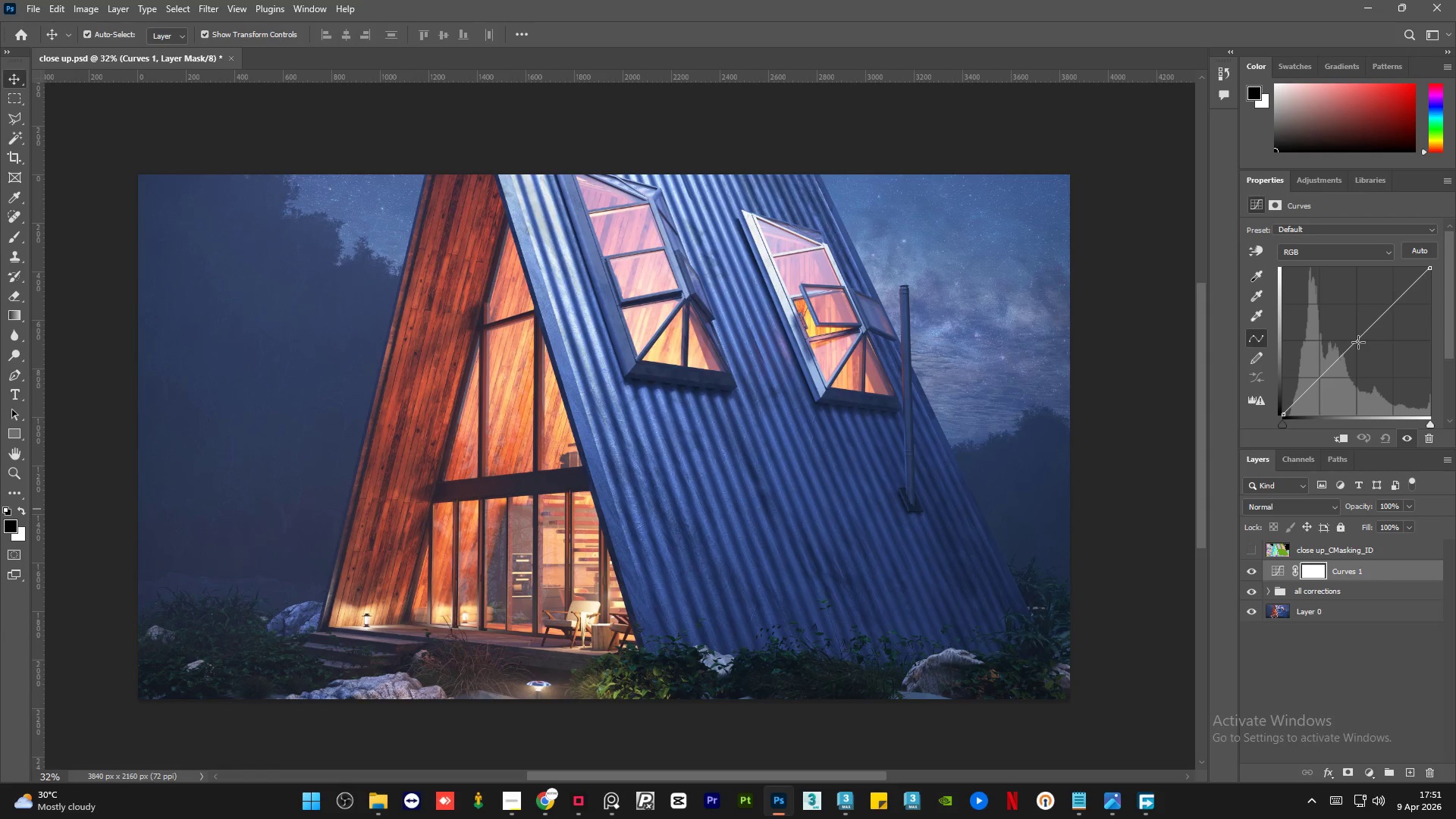 
left_click([1357, 341])
 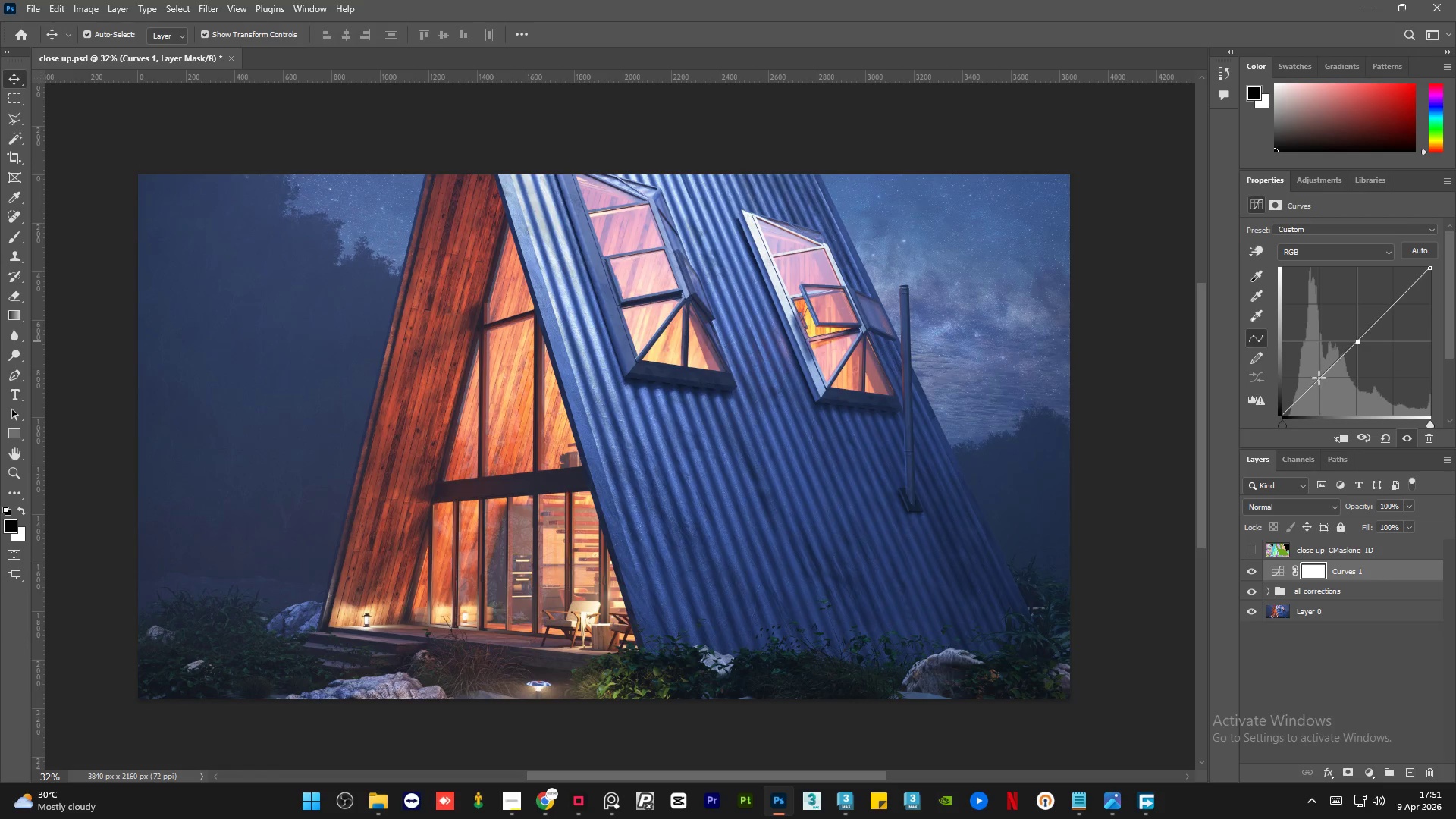 
left_click([1319, 378])
 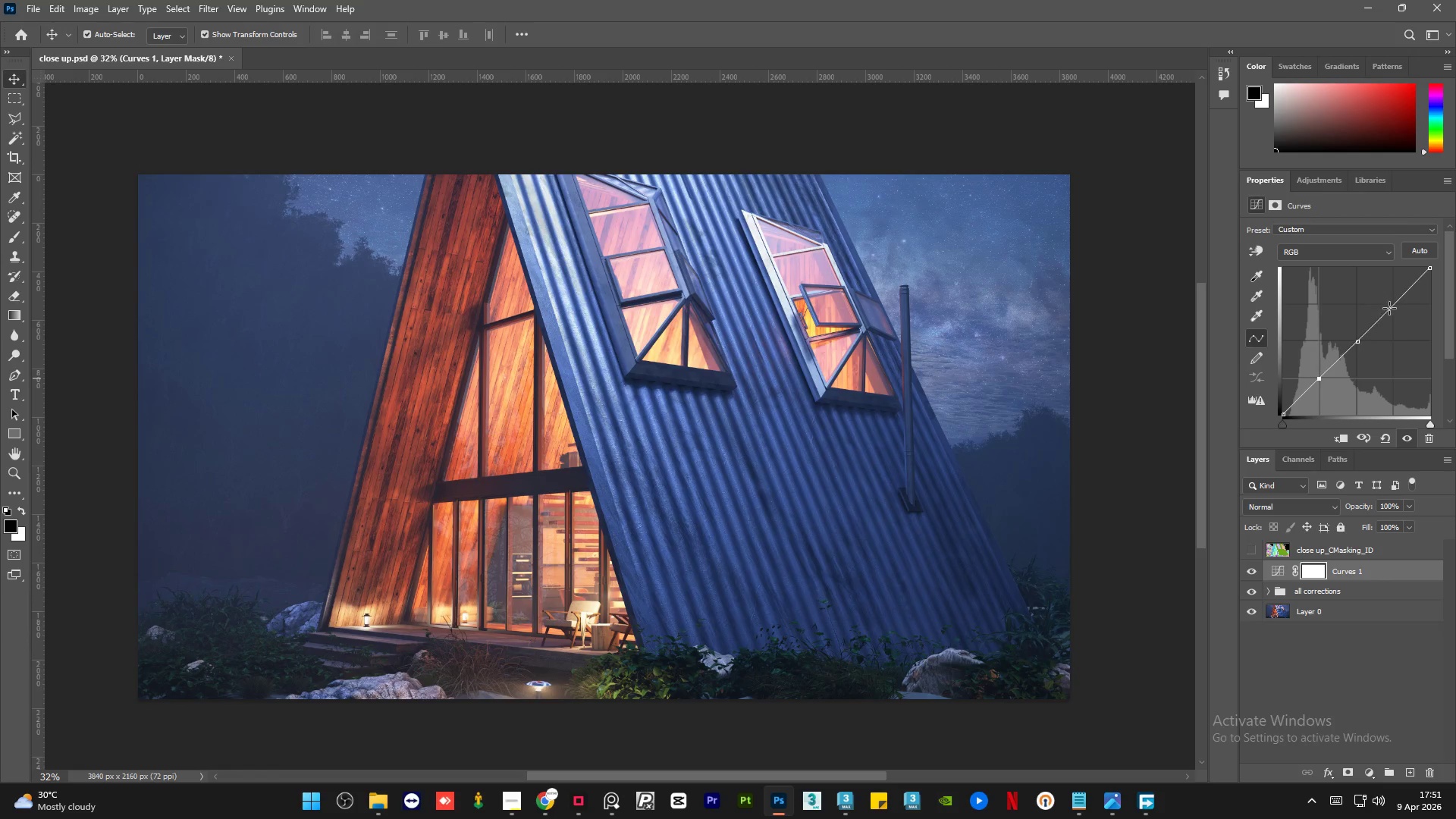 
left_click([1390, 305])
 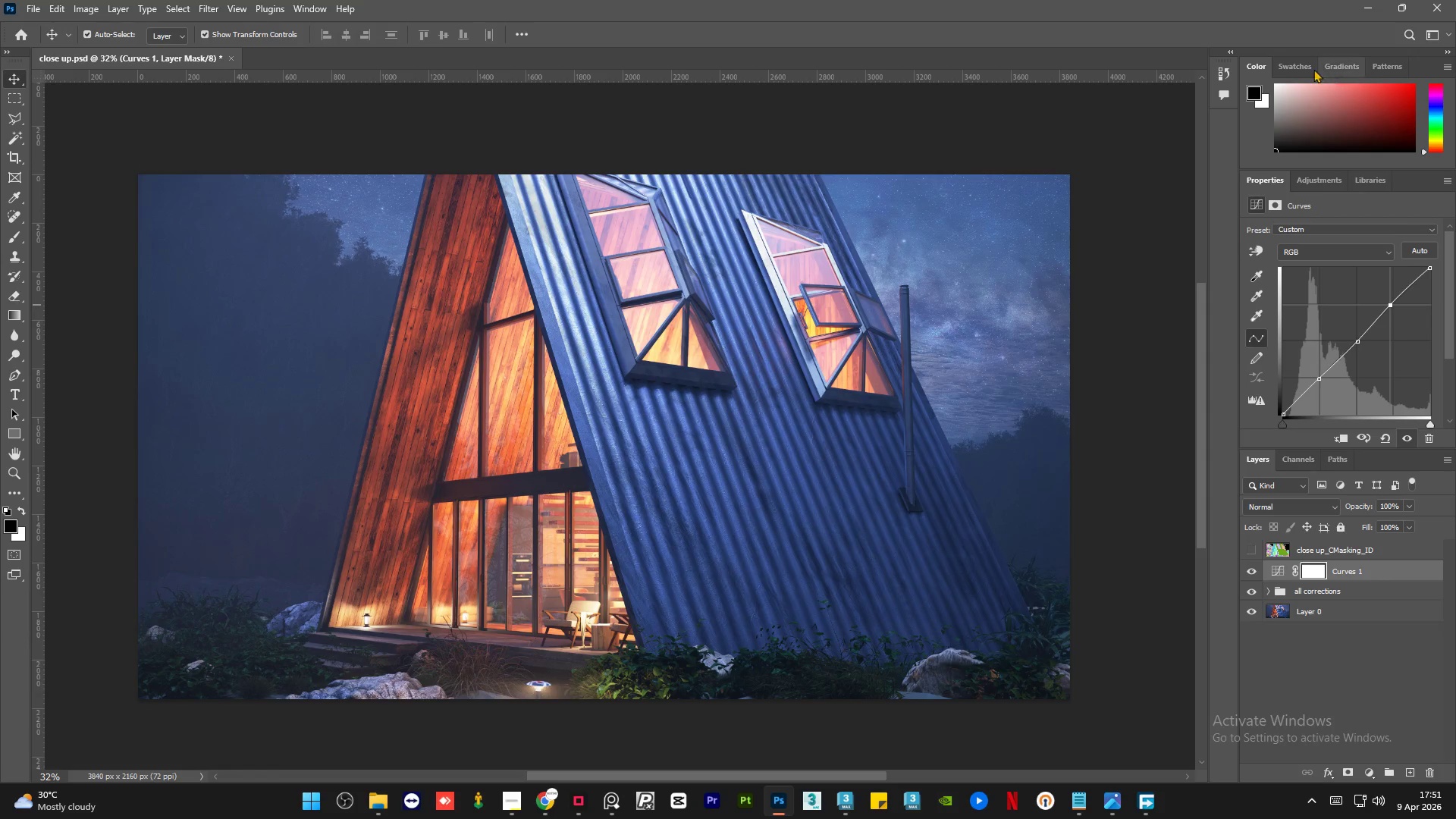 
left_click([1296, 56])
 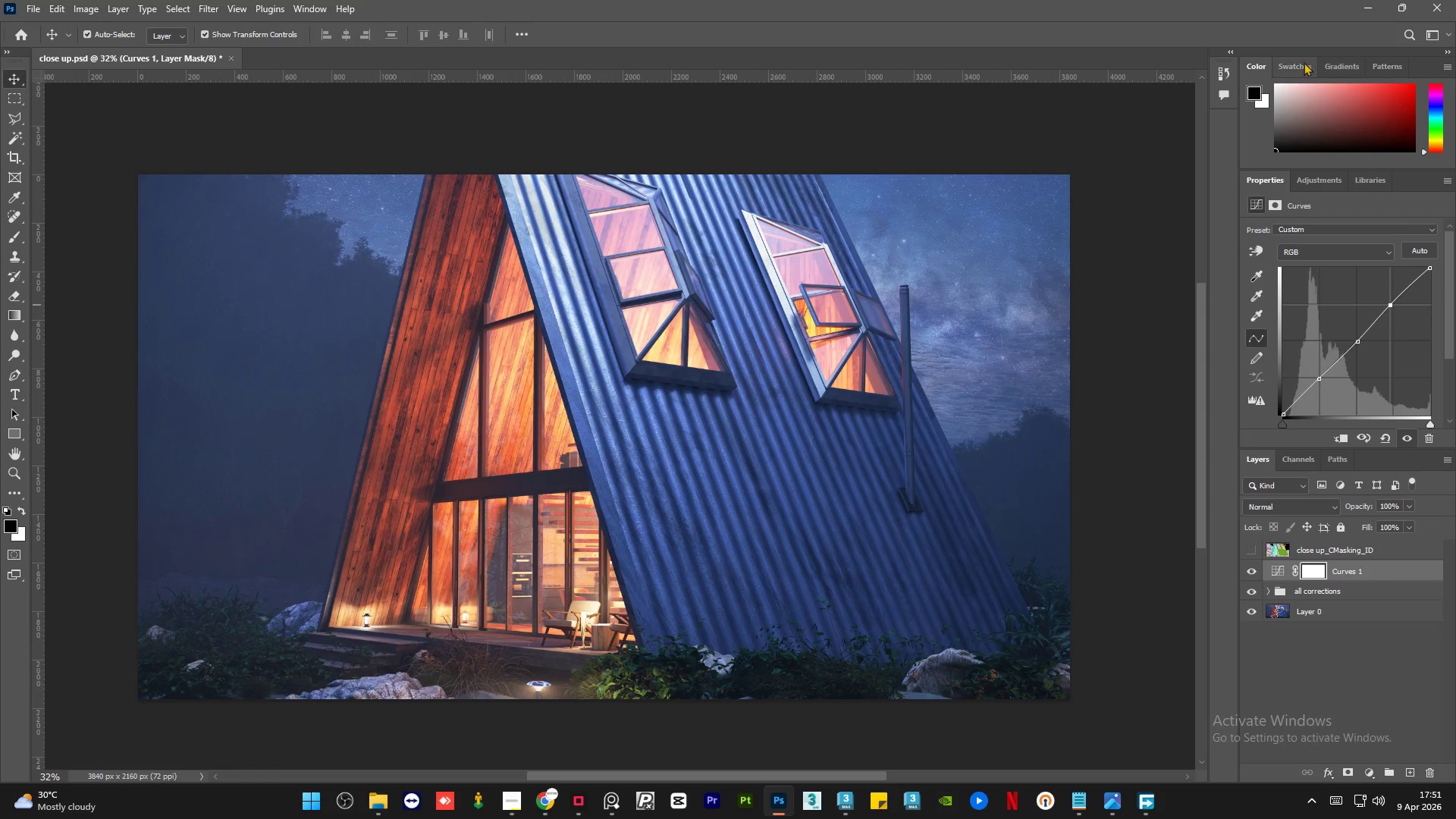 
left_click([1300, 62])
 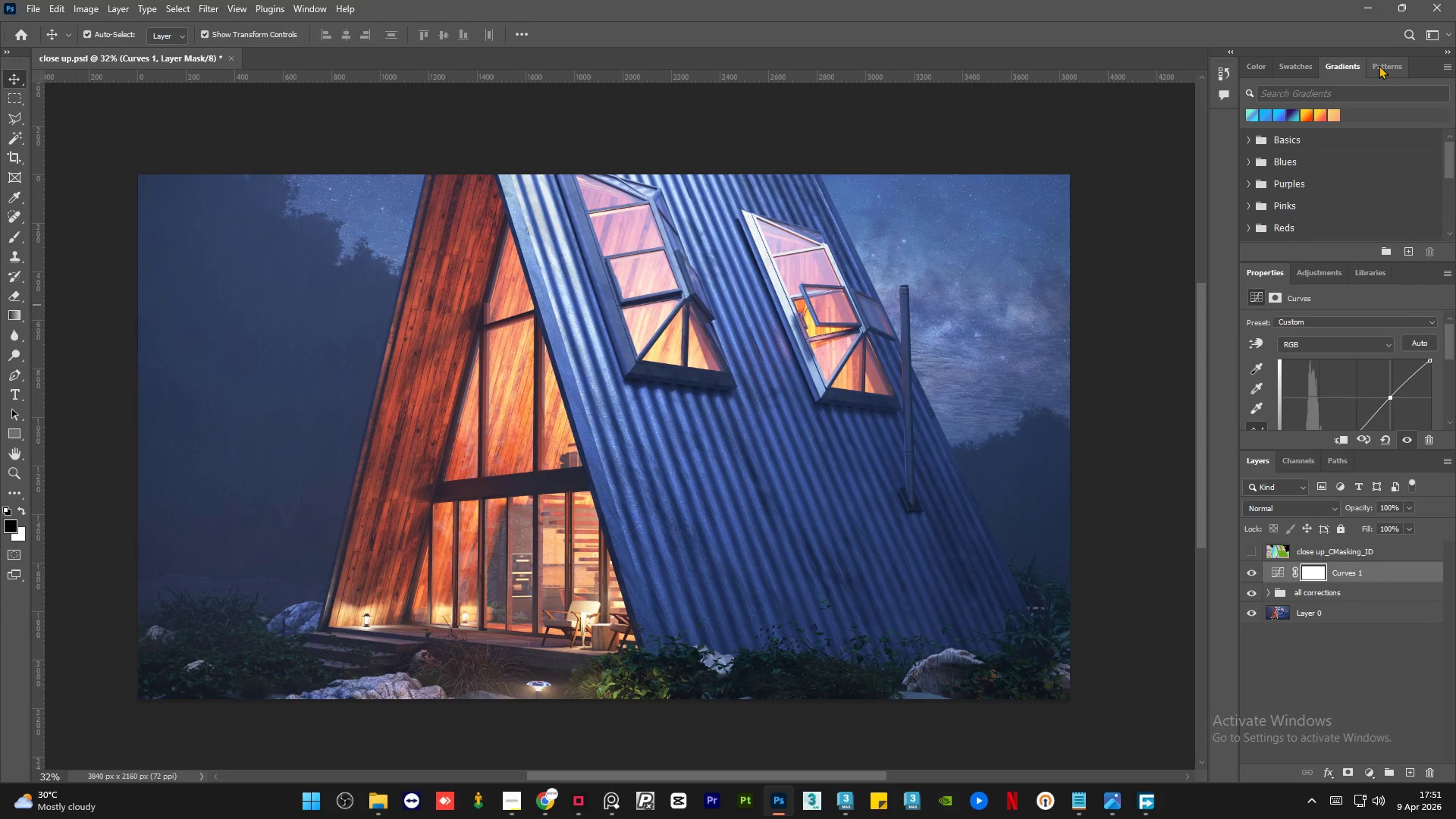 
left_click([1394, 69])
 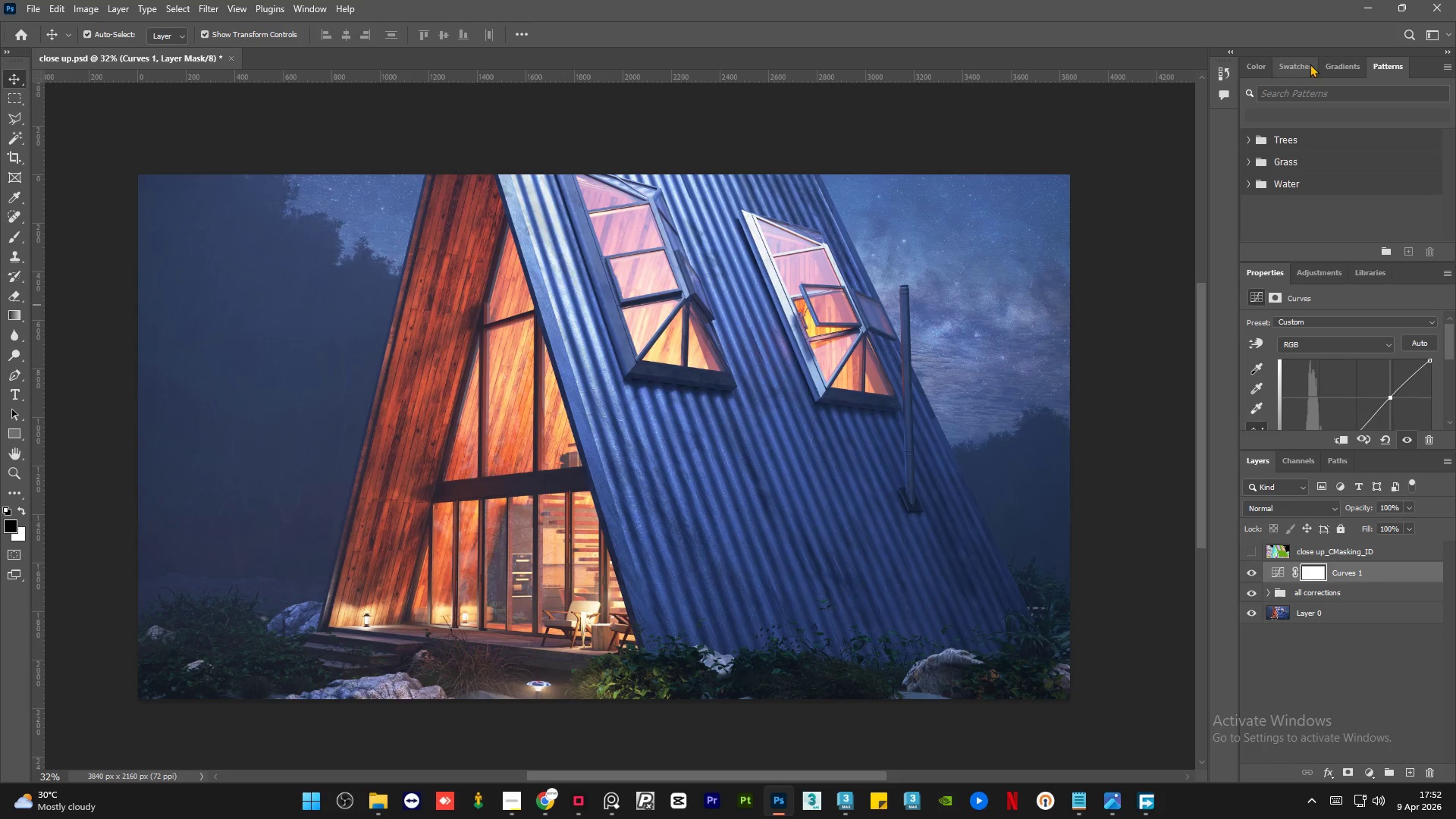 
left_click([1260, 66])
 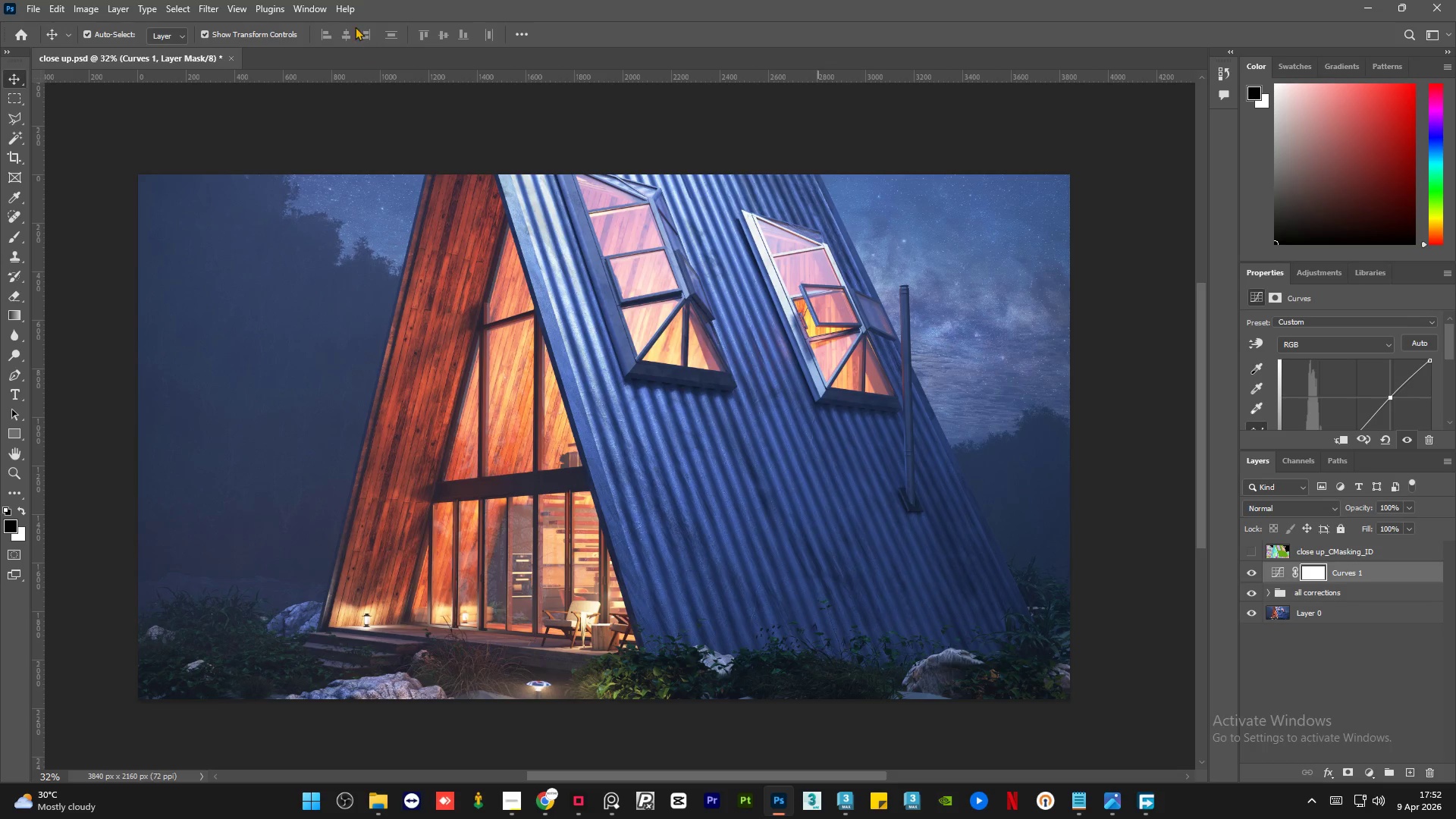 
left_click([305, 7])
 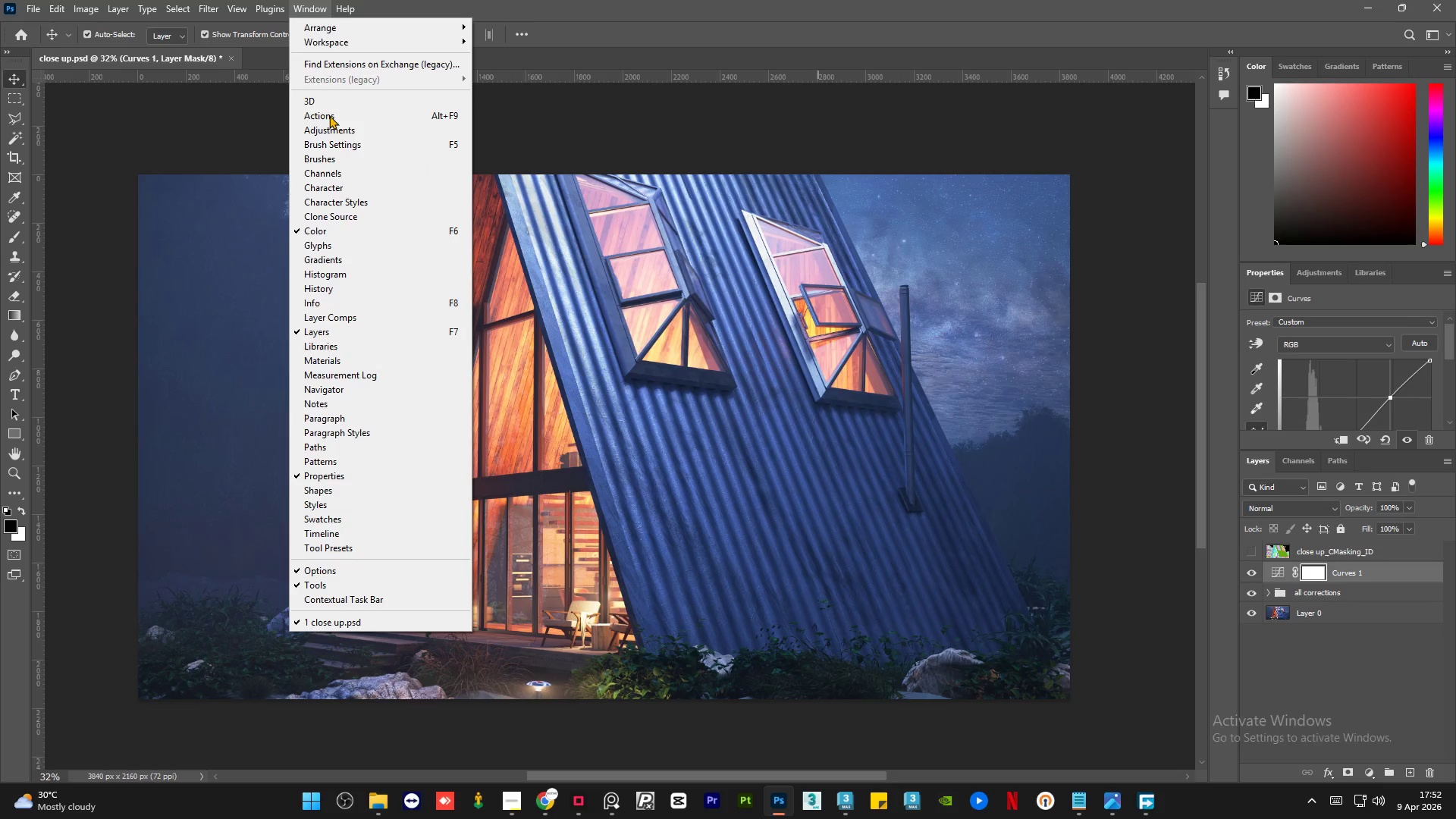 
left_click([347, 278])
 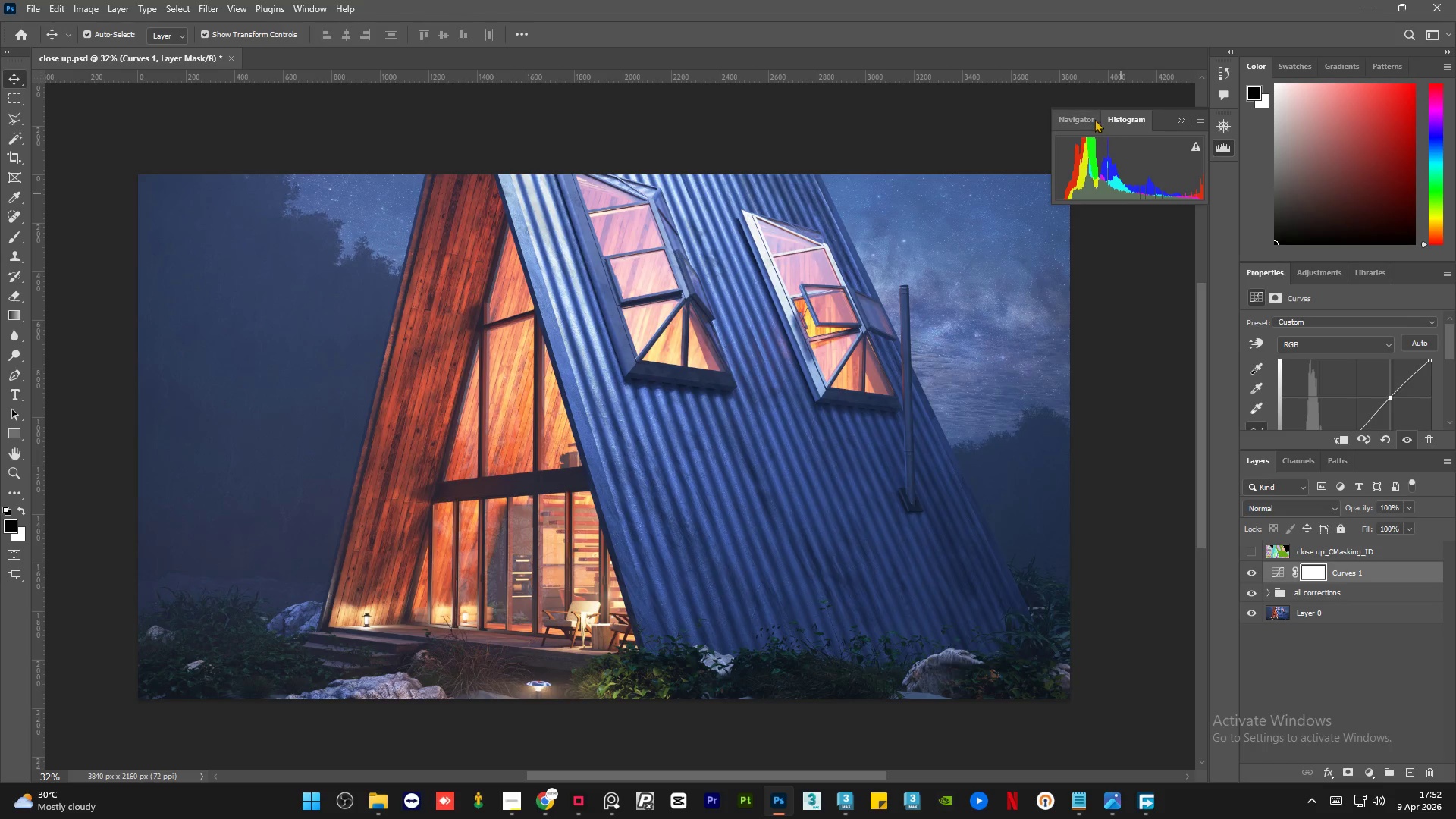 
left_click([1090, 117])
 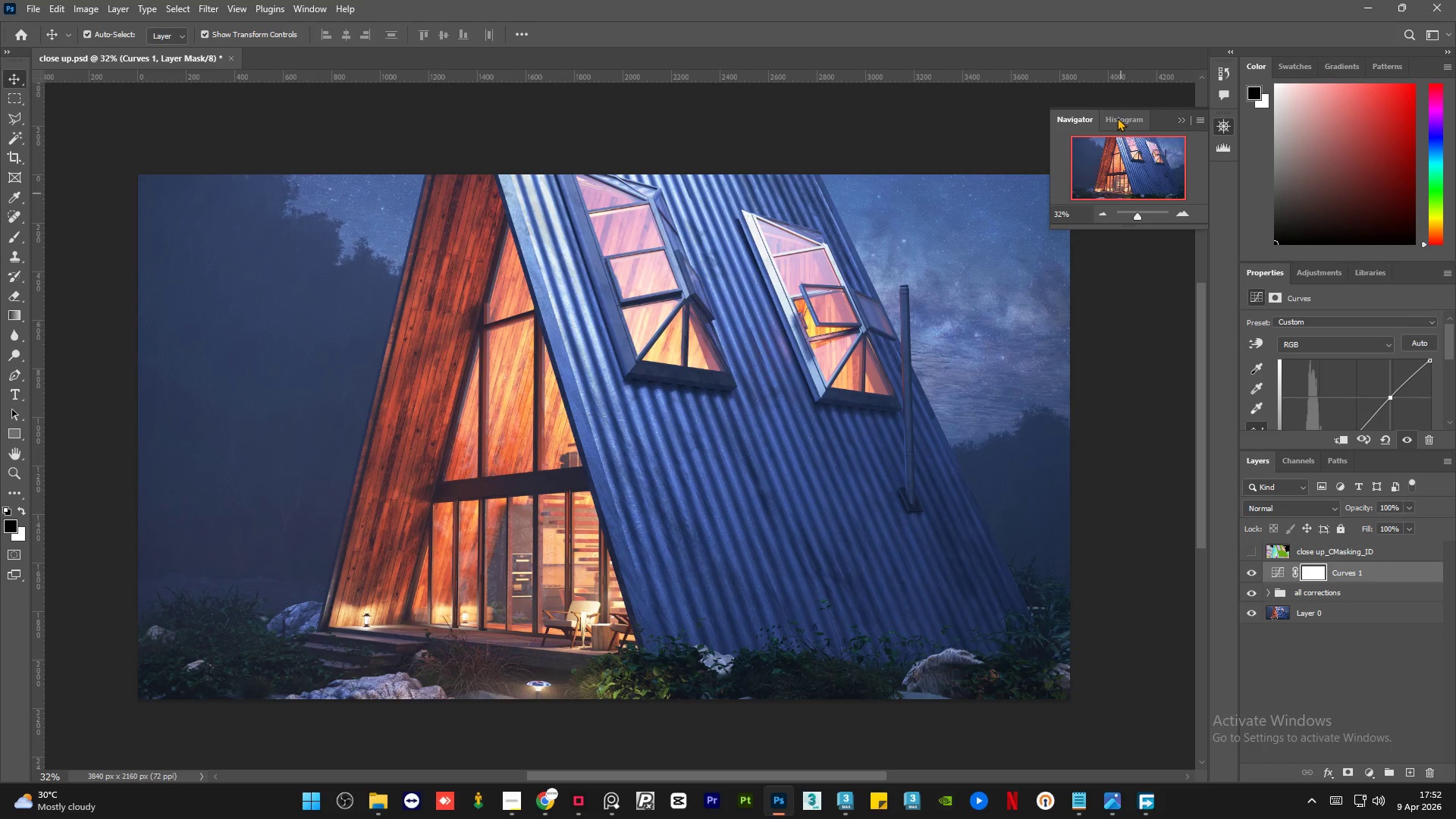 
left_click([1118, 118])
 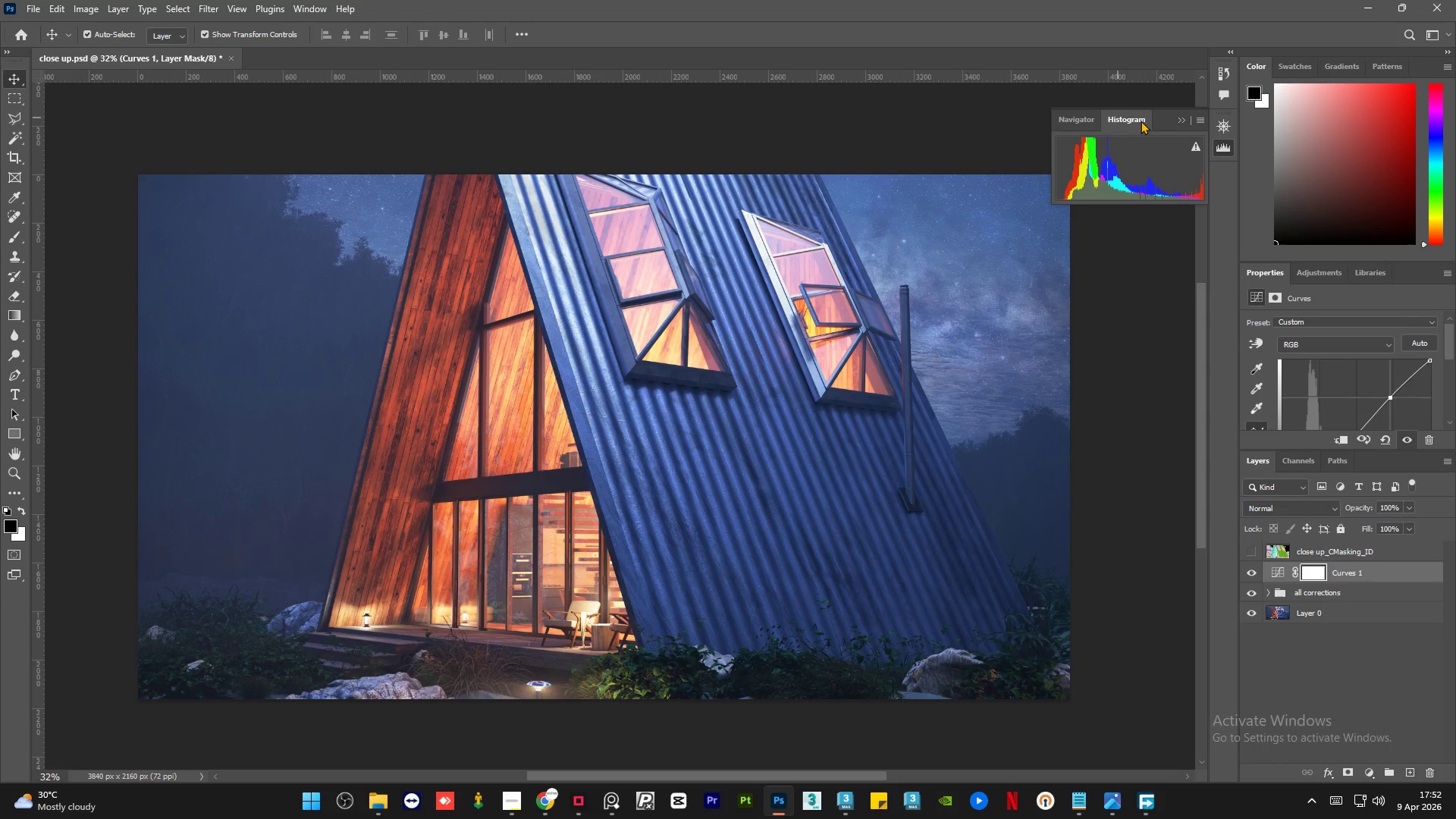 
left_click_drag(start_coordinate=[1135, 118], to_coordinate=[1275, 64])
 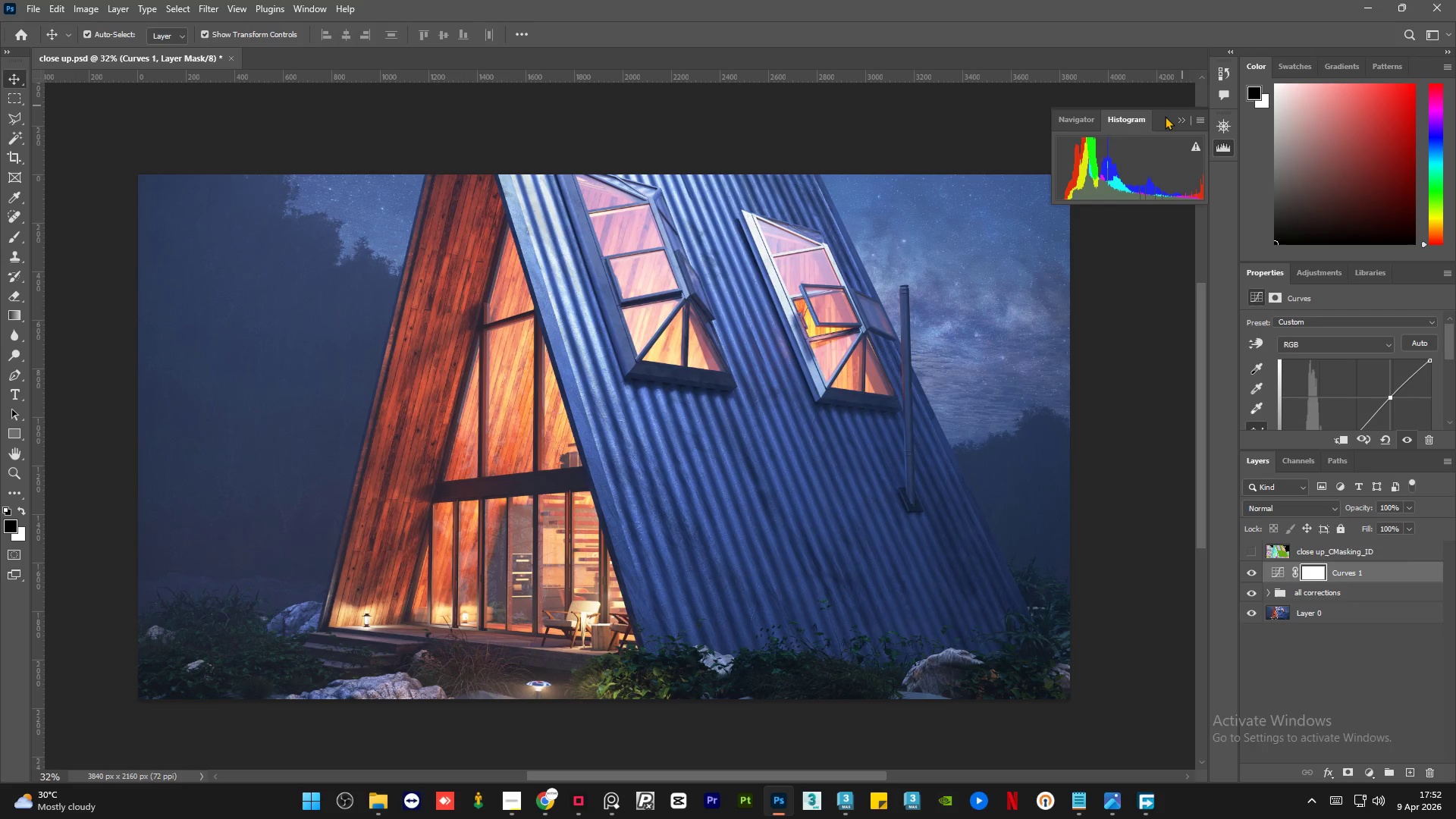 
left_click_drag(start_coordinate=[1165, 117], to_coordinate=[1205, 111])
 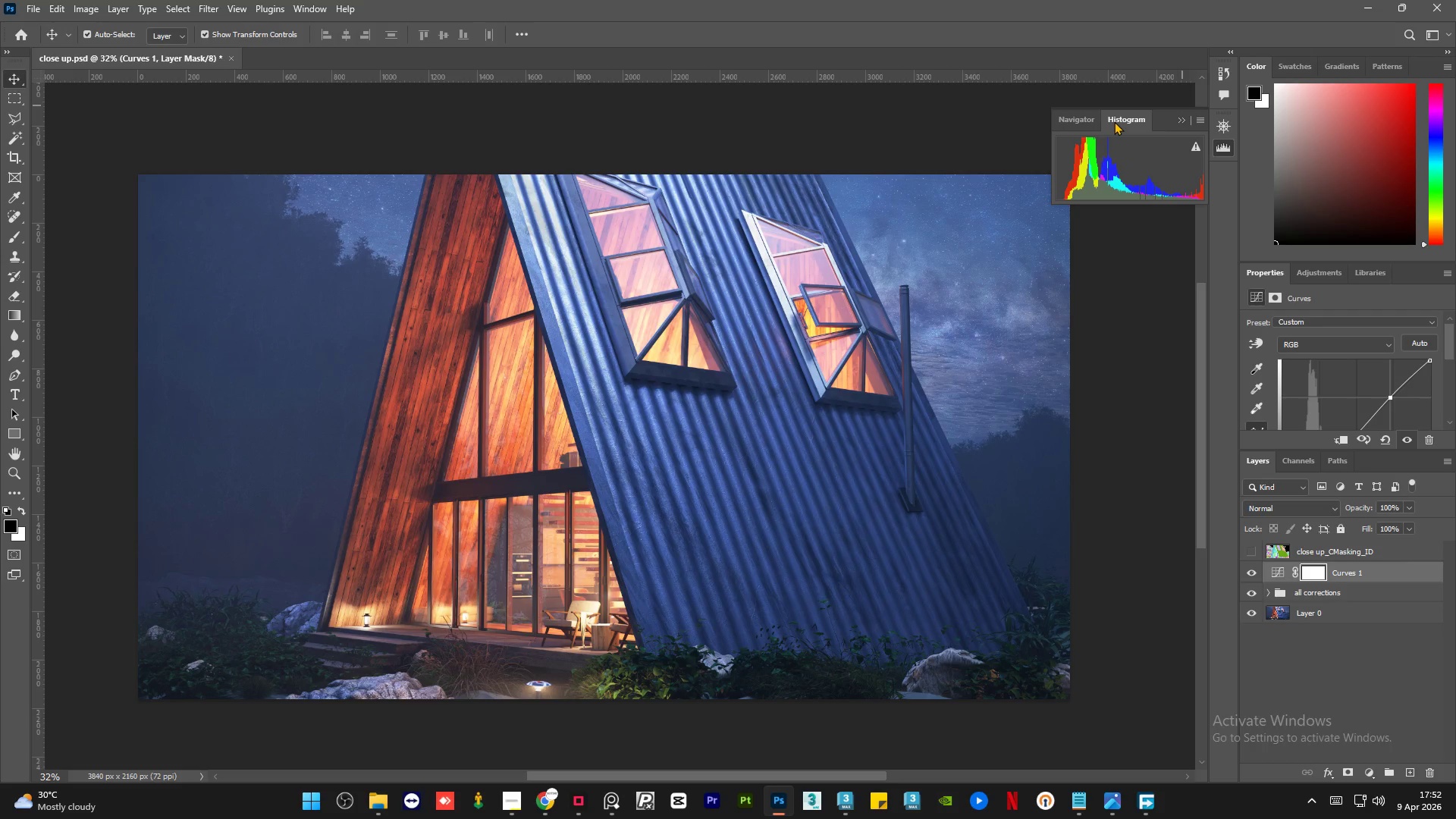 
left_click_drag(start_coordinate=[1115, 121], to_coordinate=[1289, 62])
 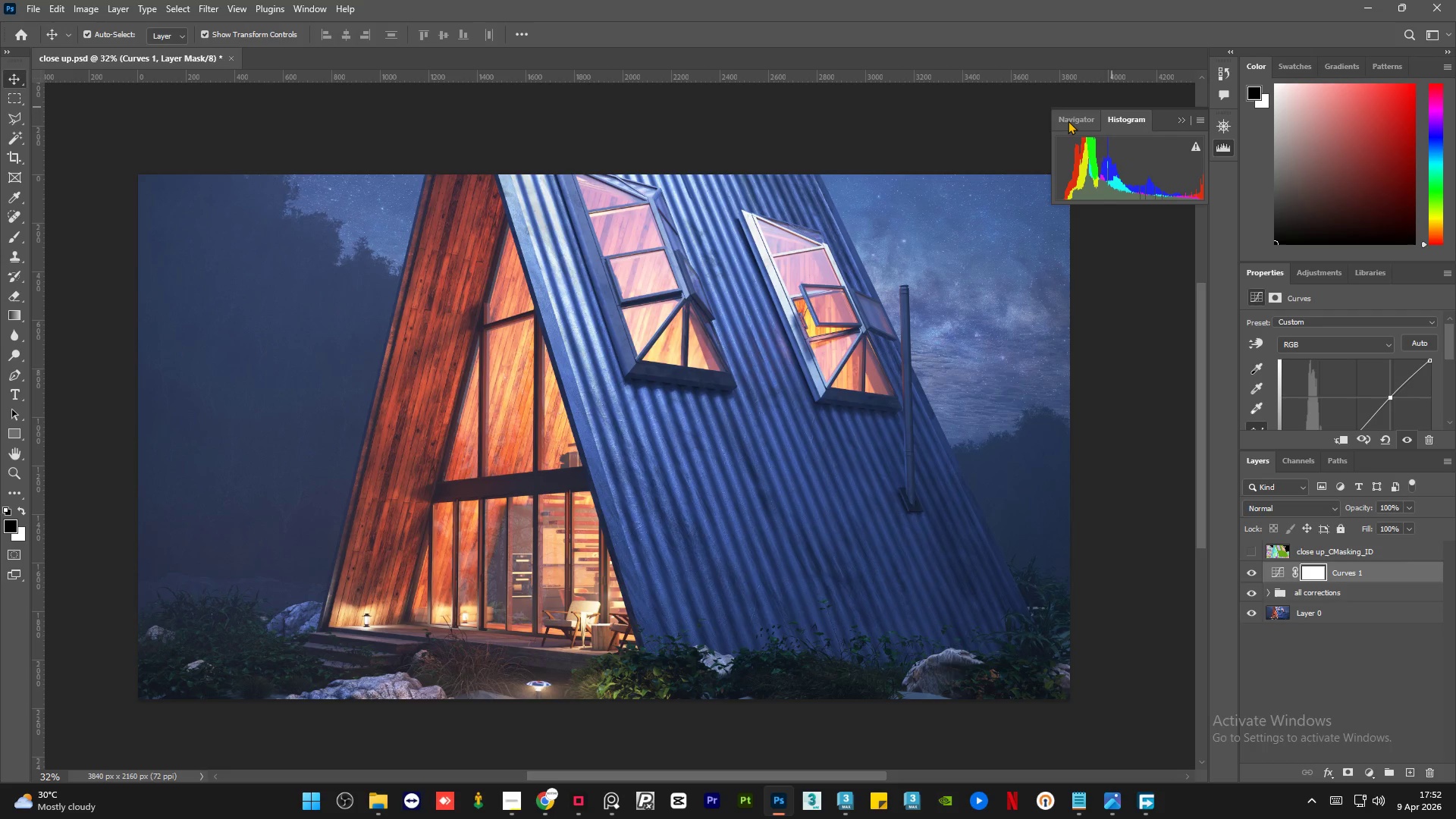 
left_click_drag(start_coordinate=[1068, 121], to_coordinate=[1080, 122])
 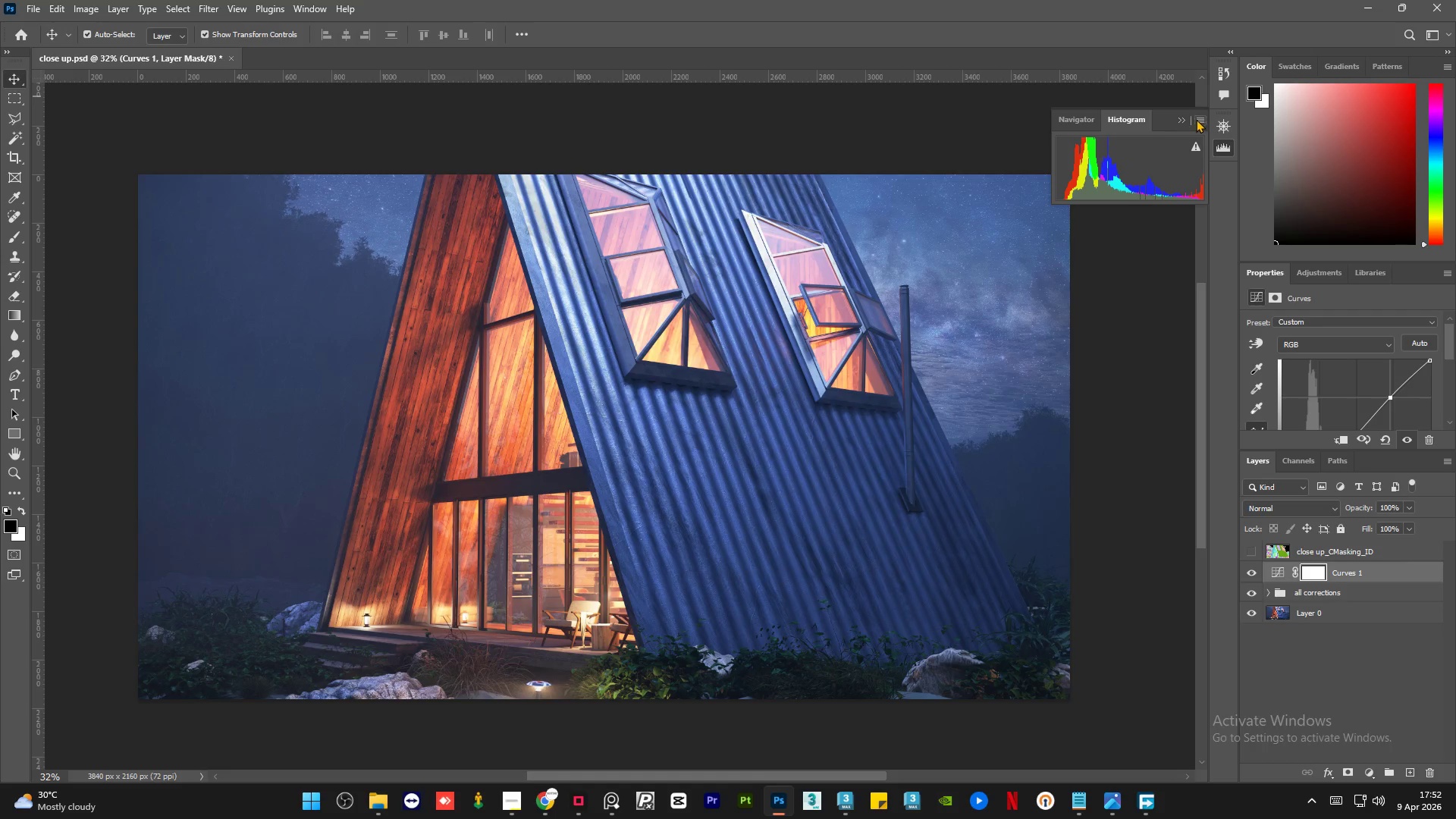 
left_click_drag(start_coordinate=[1197, 119], to_coordinate=[1193, 108])
 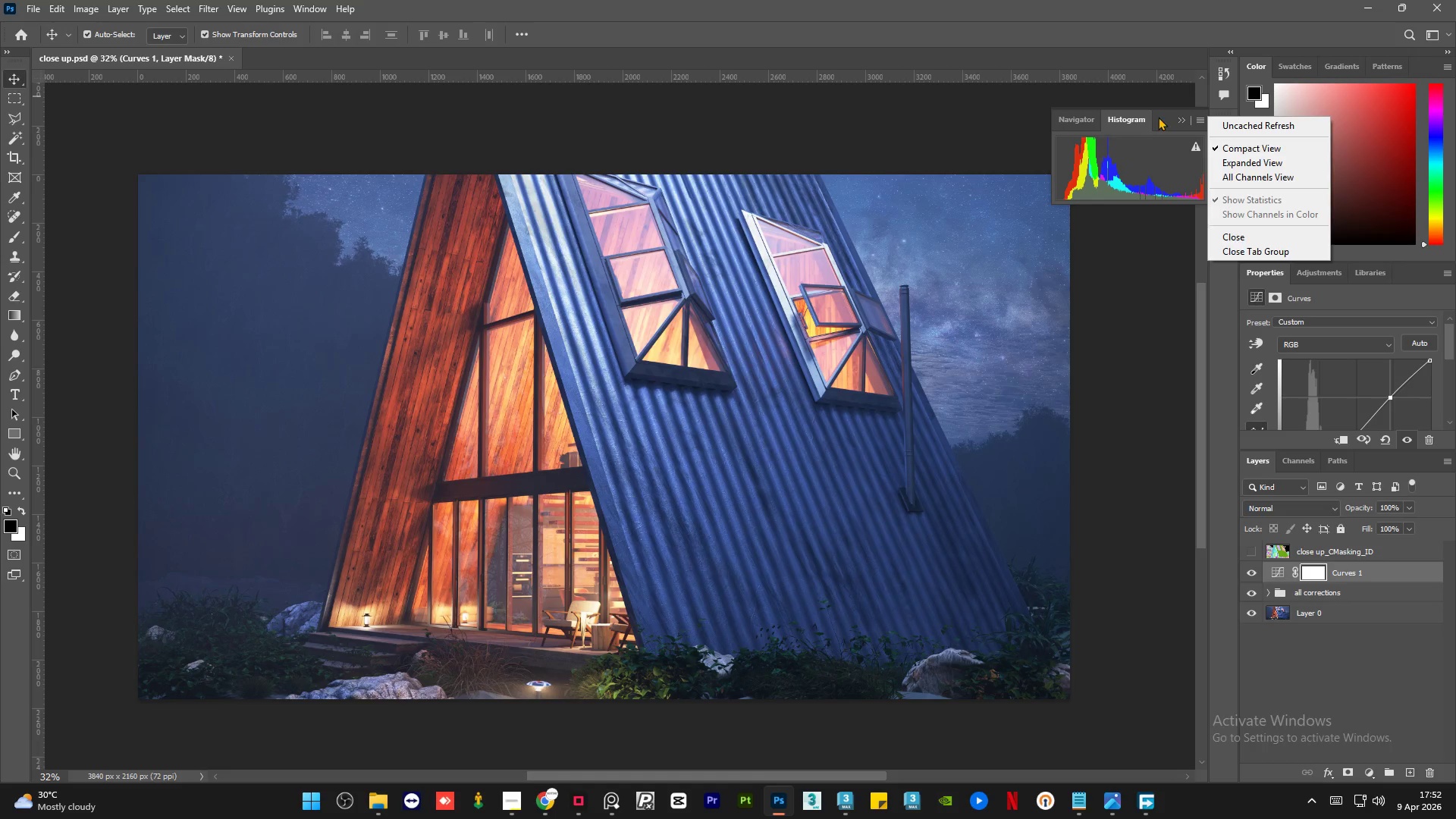 
left_click_drag(start_coordinate=[1159, 117], to_coordinate=[1200, 127])
 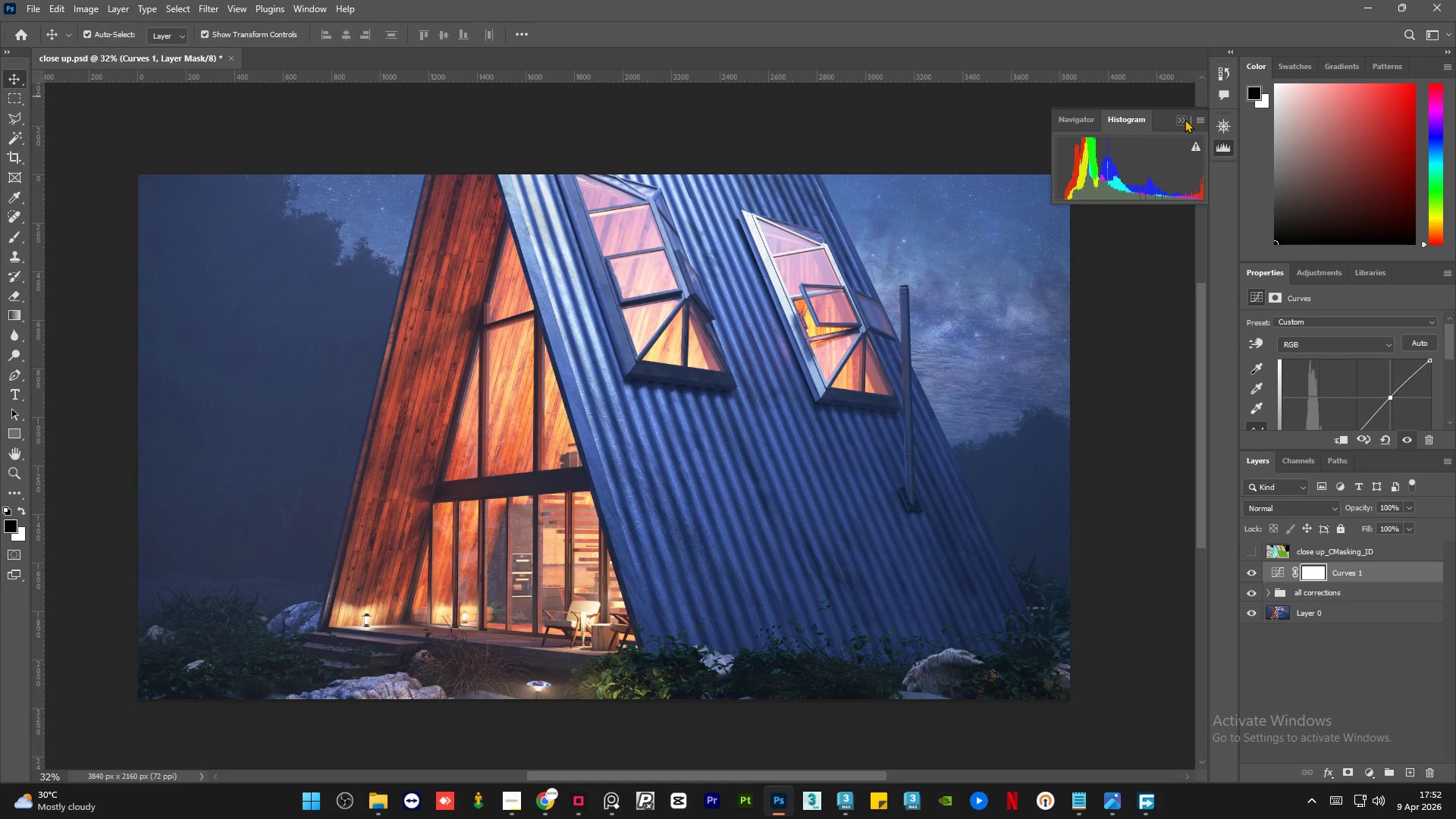 
left_click([1184, 119])
 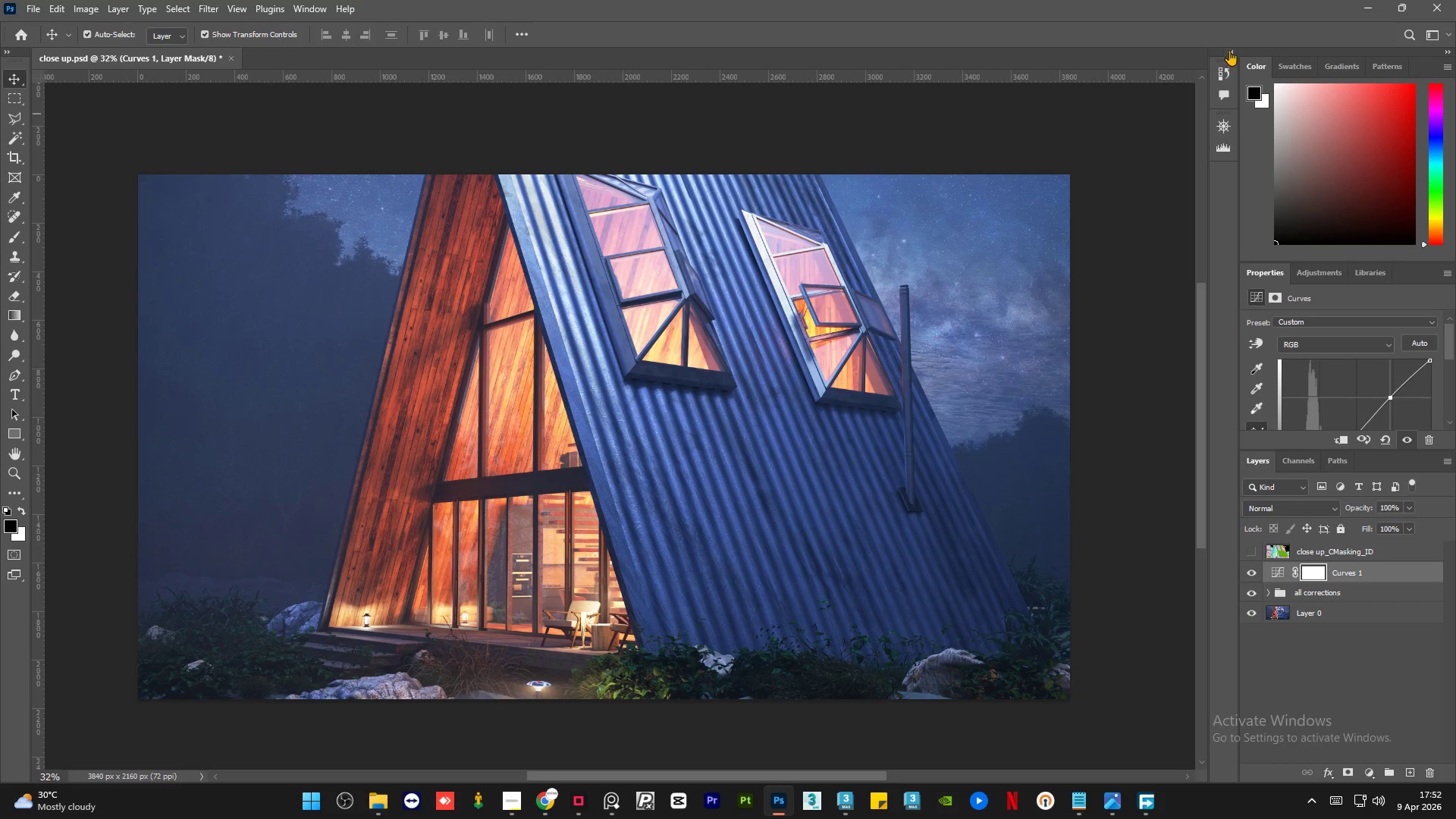 
left_click([1232, 49])
 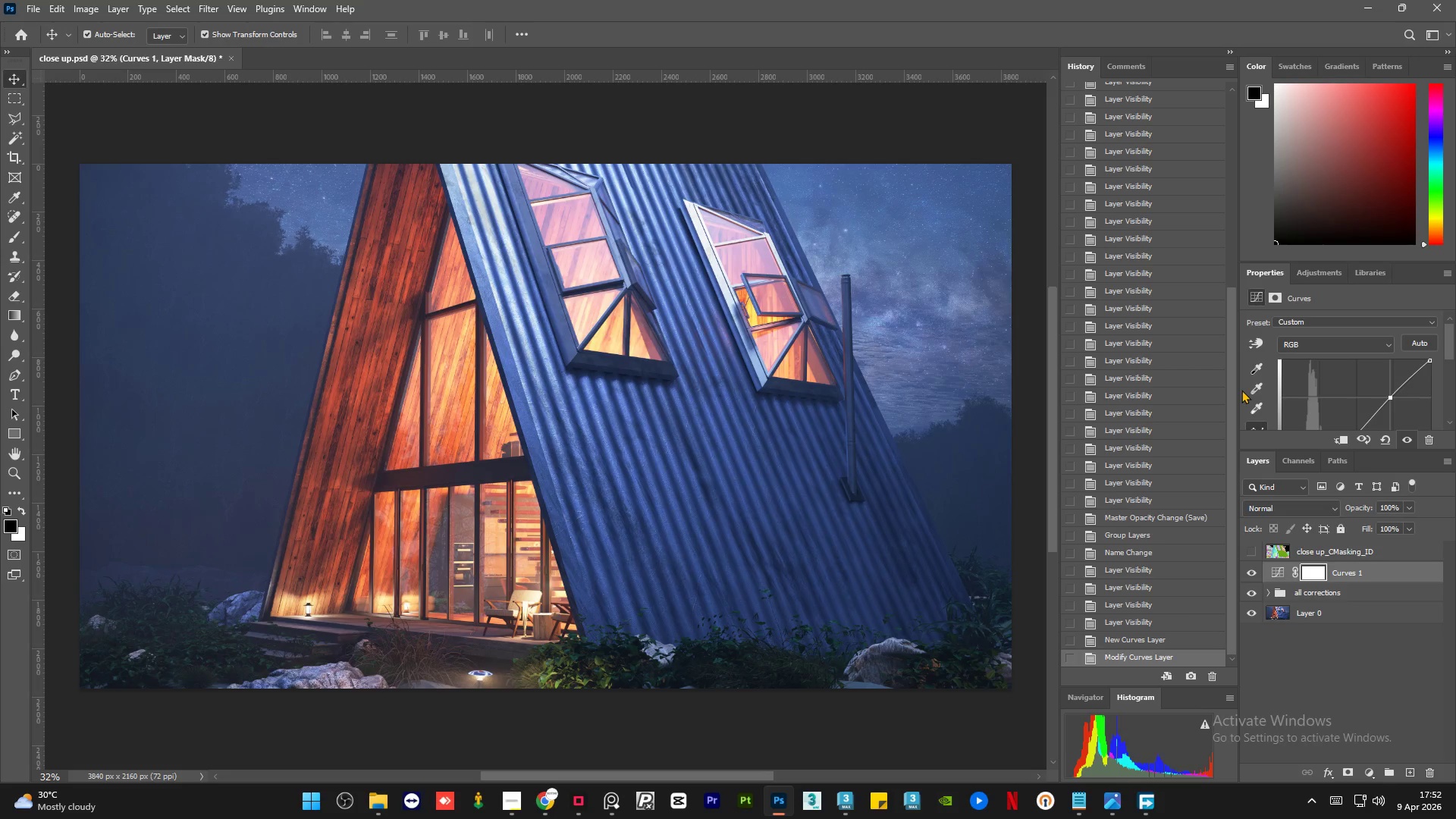 
left_click_drag(start_coordinate=[1181, 689], to_coordinate=[1203, 702])
 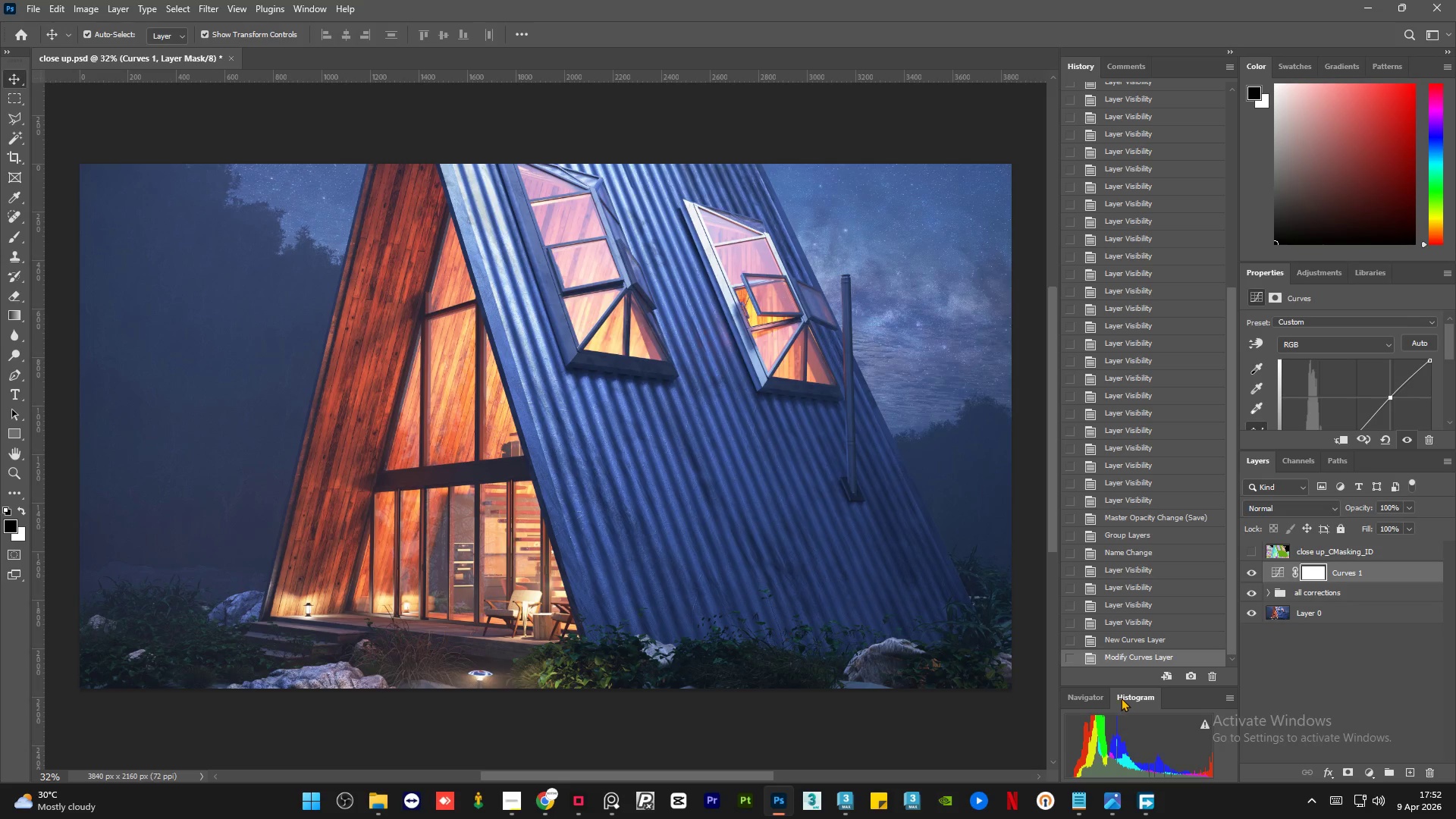 
left_click_drag(start_coordinate=[1122, 698], to_coordinate=[1420, 66])
 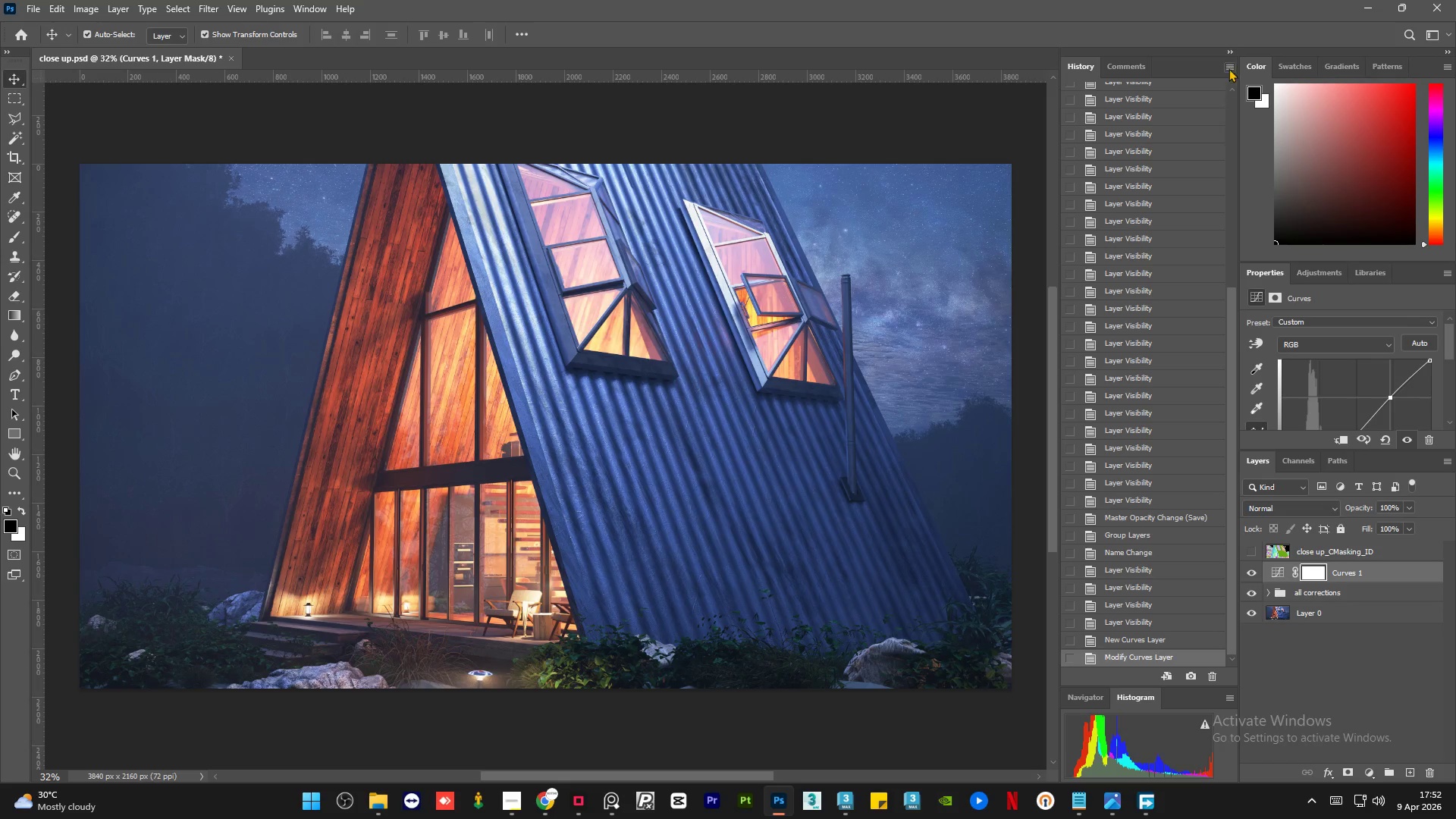 
left_click([1230, 52])
 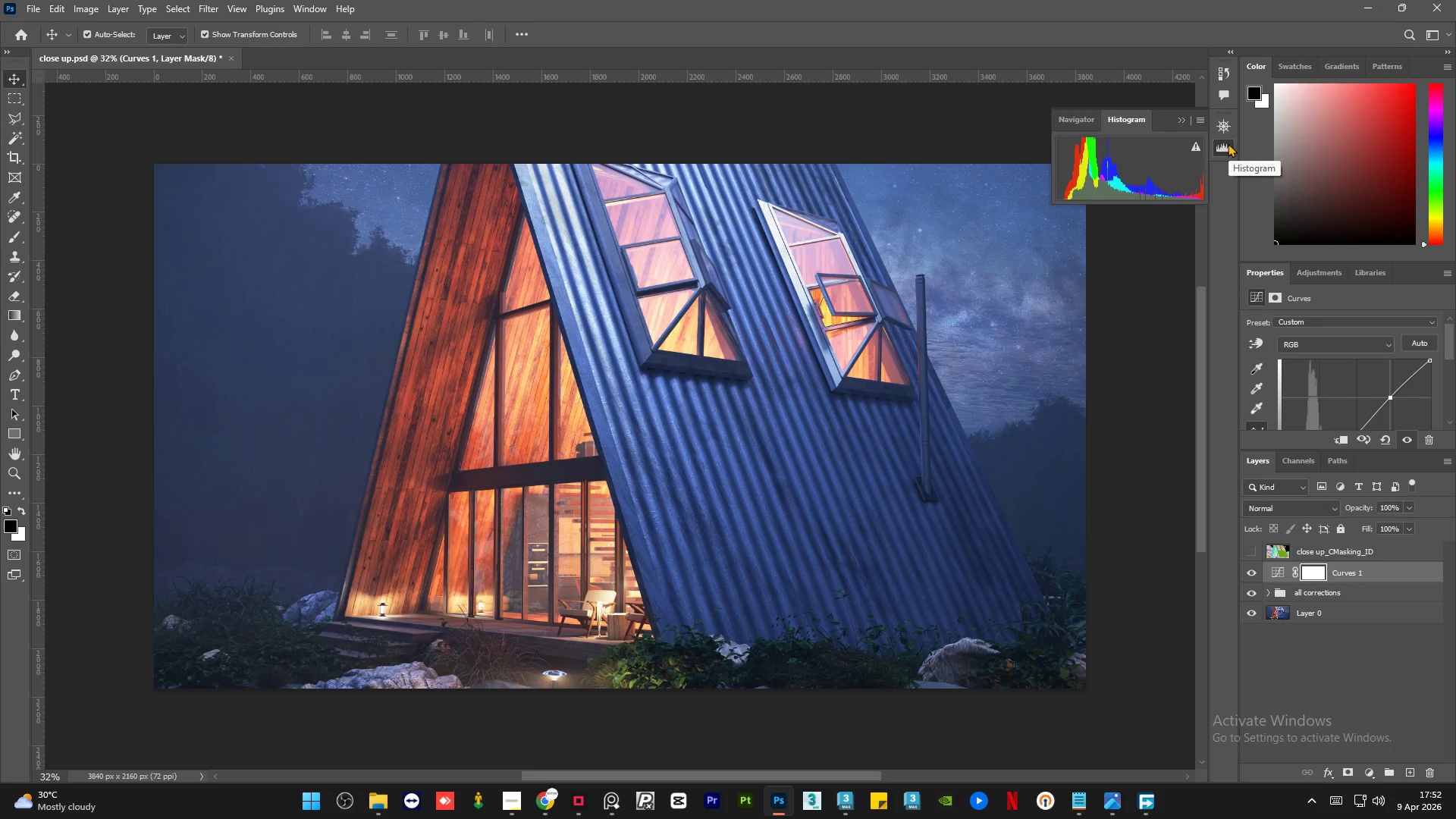 
left_click_drag(start_coordinate=[1222, 143], to_coordinate=[1427, 68])
 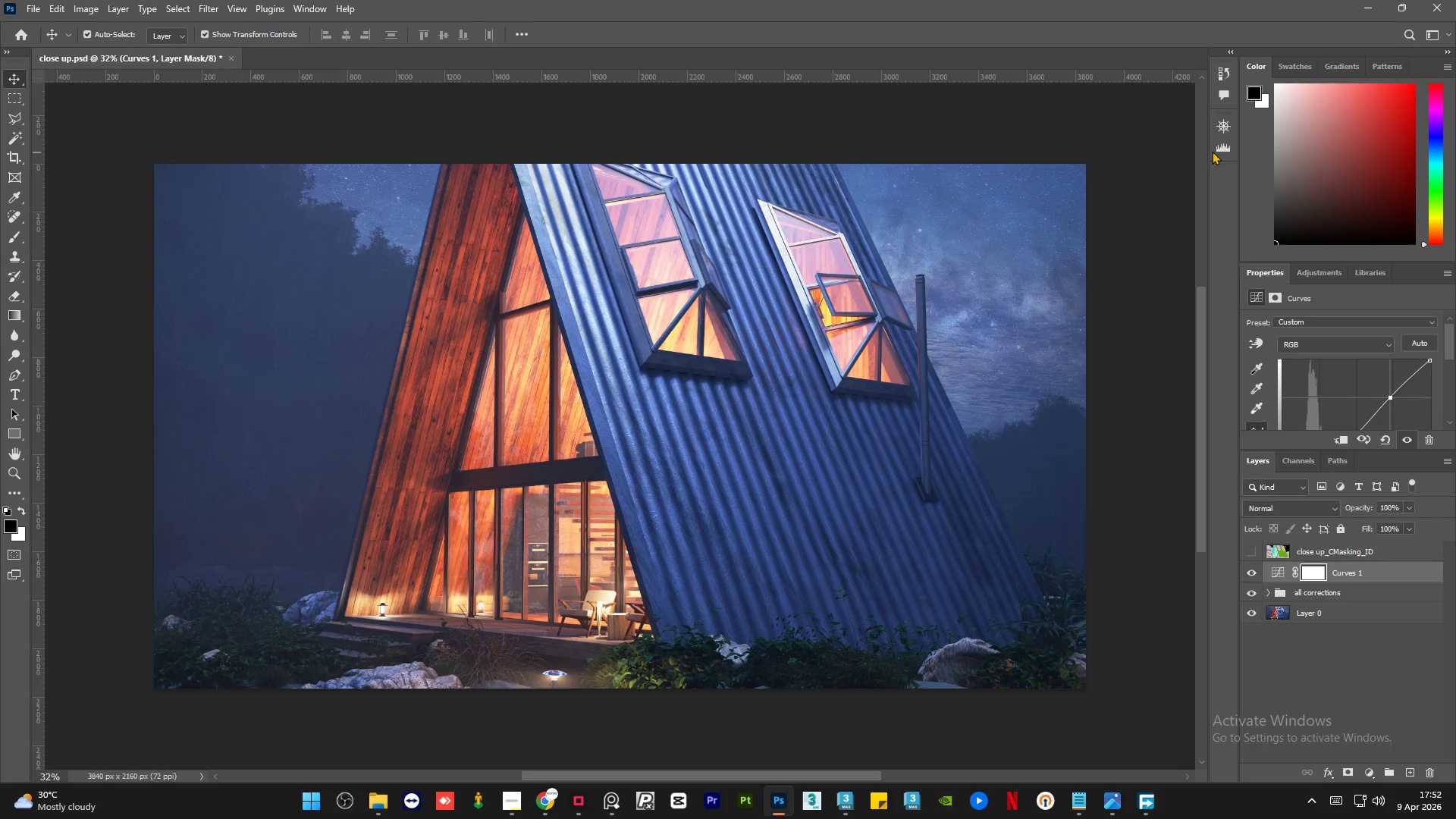 
left_click([1225, 146])
 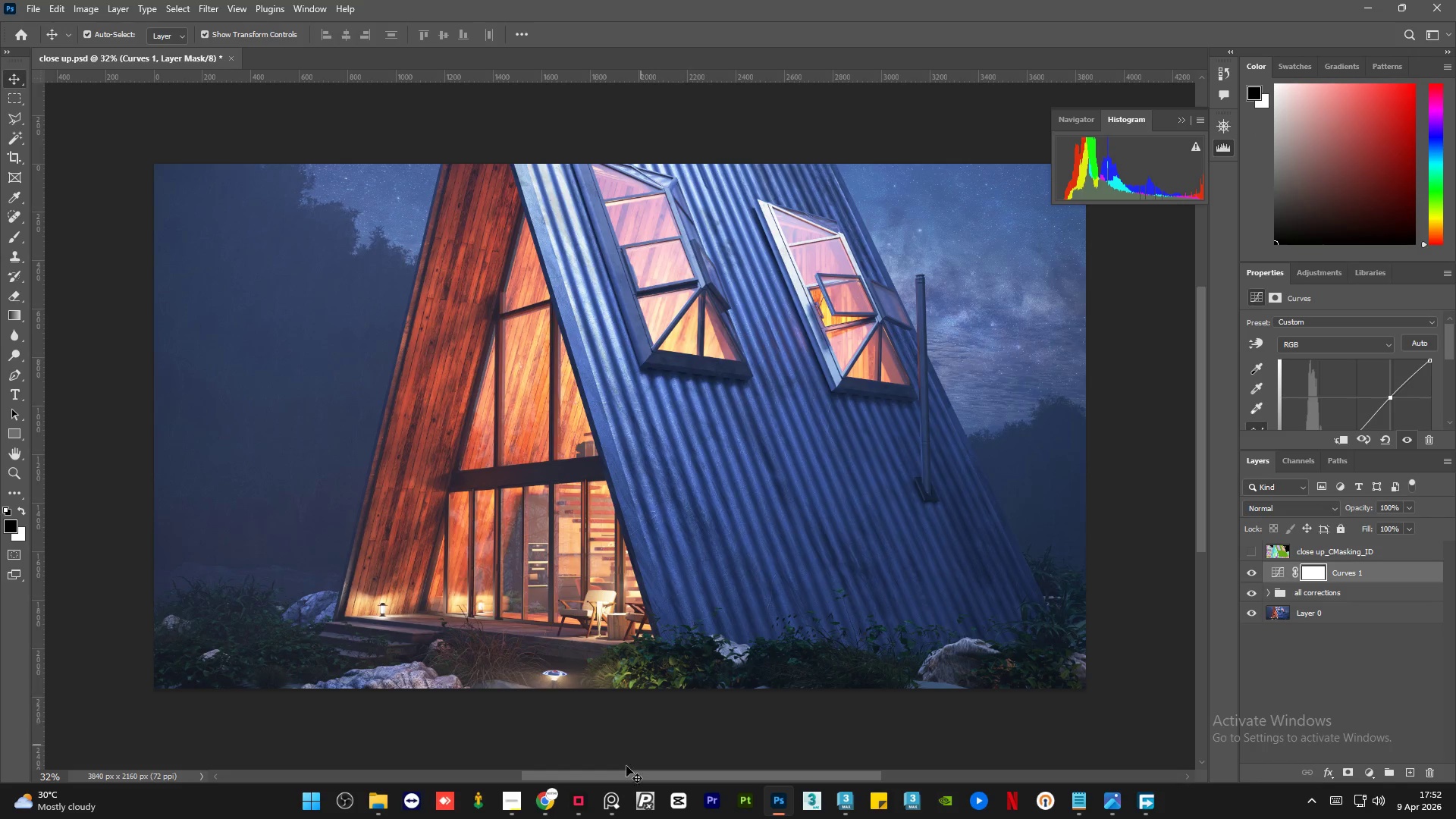 
left_click_drag(start_coordinate=[629, 773], to_coordinate=[656, 770])
 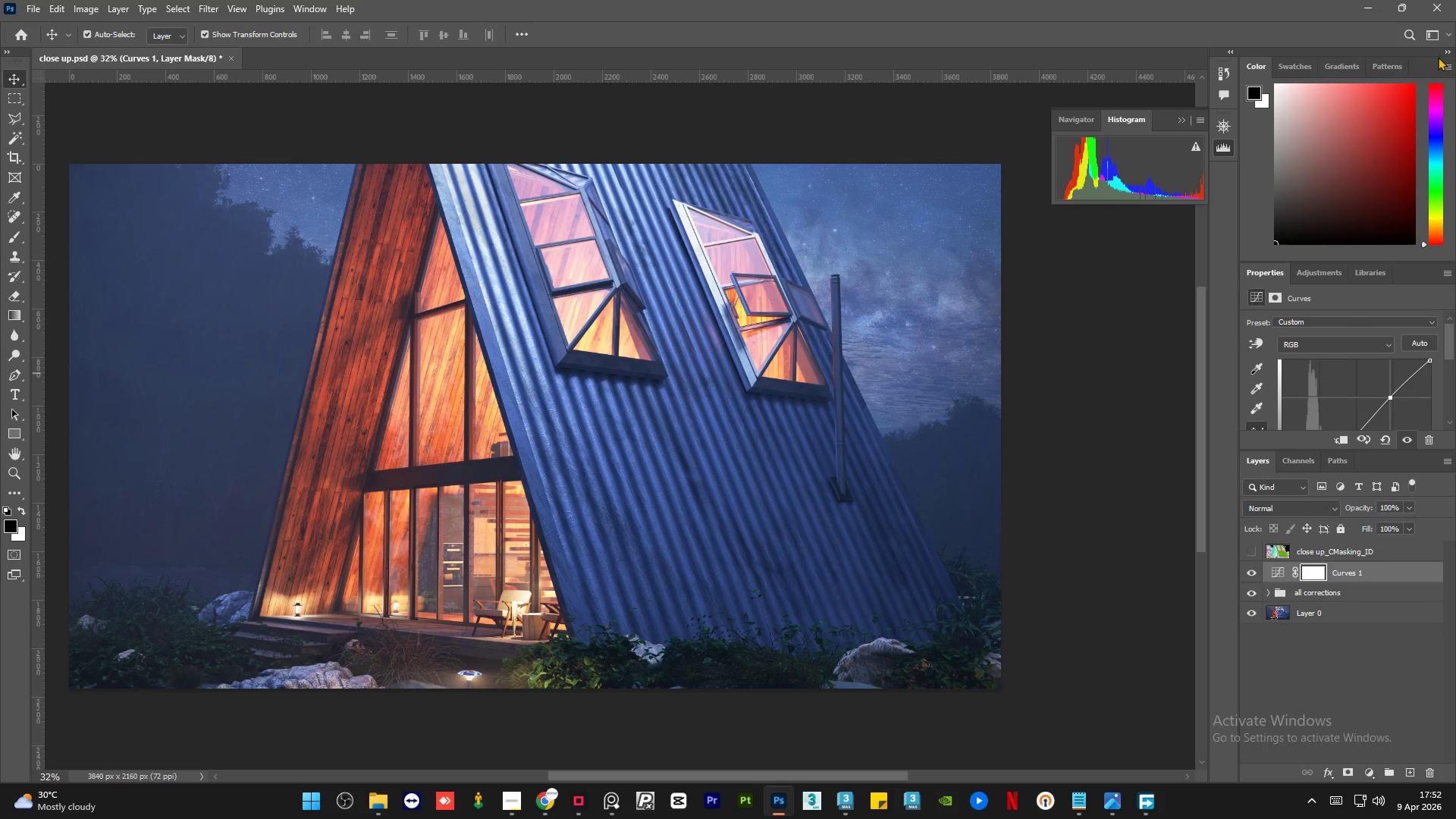 
double_click([1446, 65])
 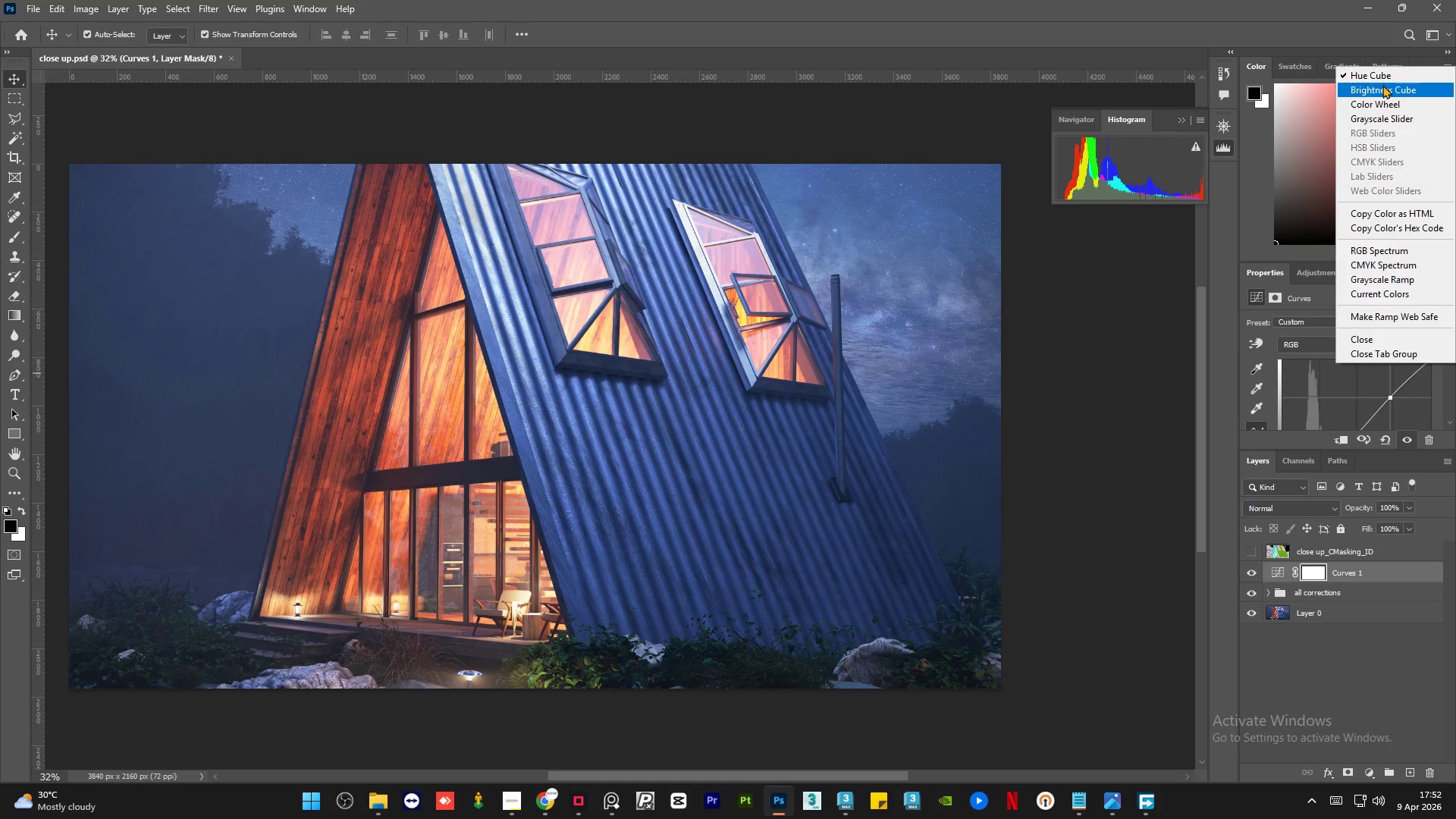 
left_click([1382, 85])
 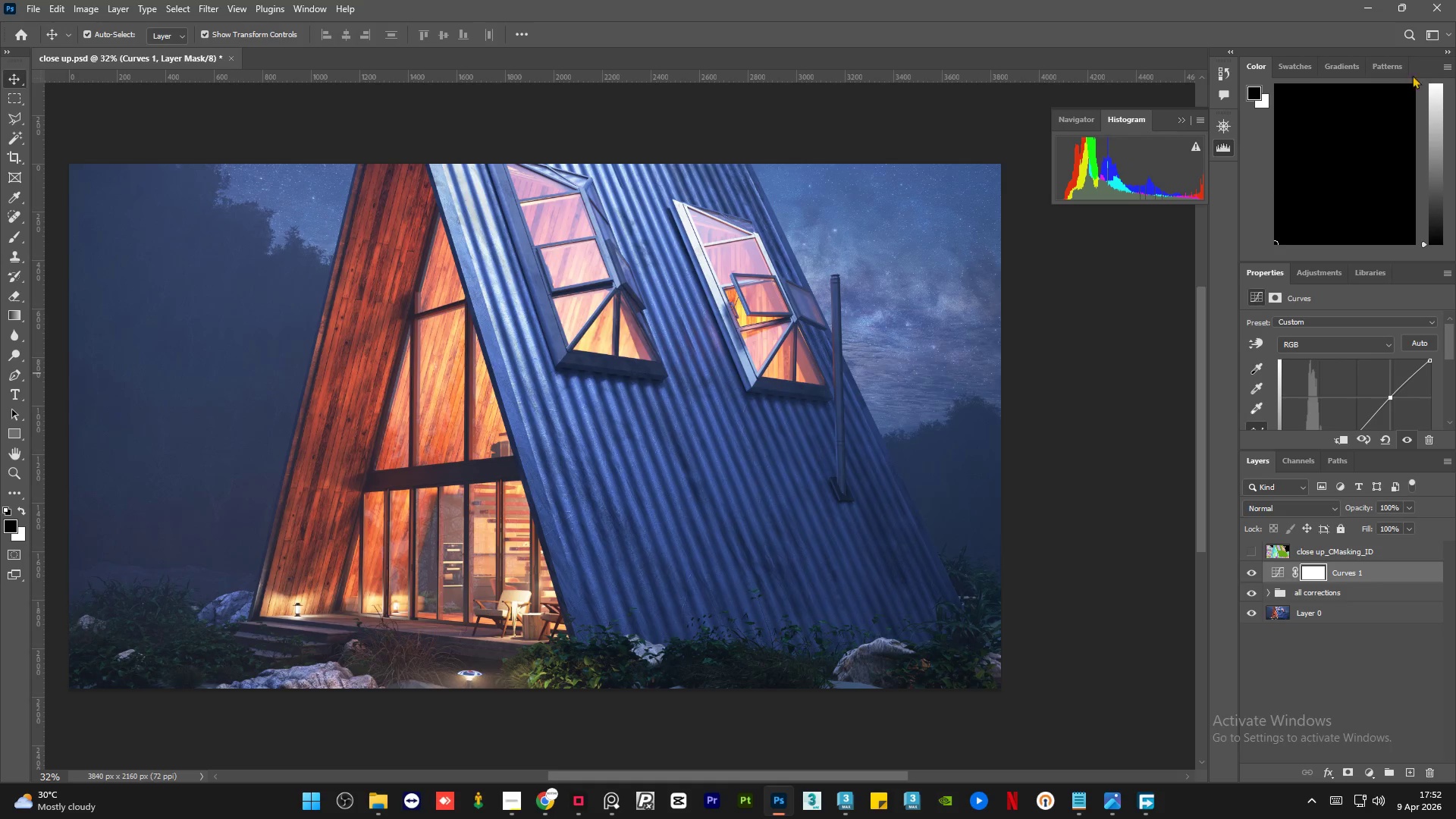 
mouse_move([1420, 77])
 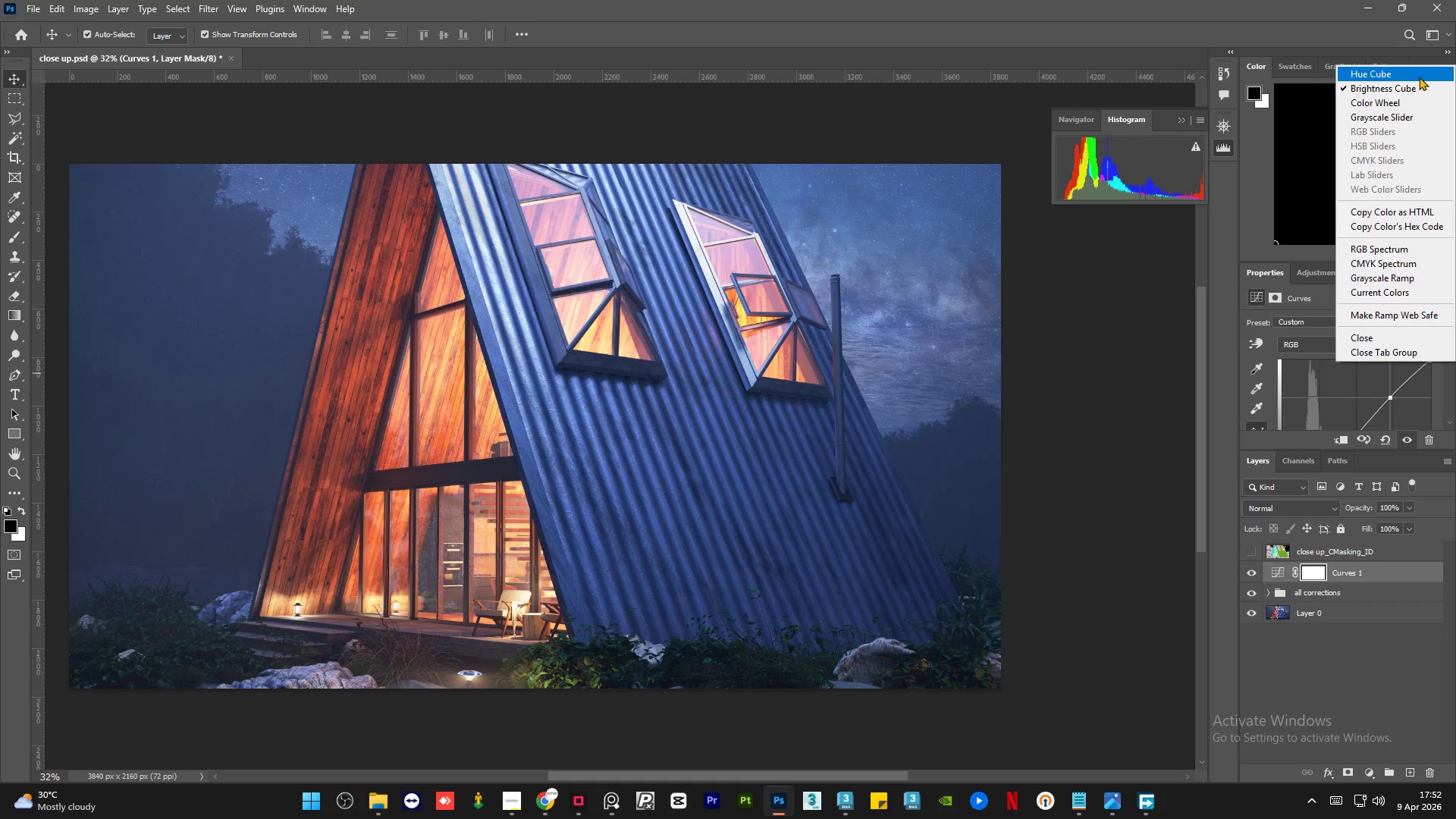 
left_click([1419, 77])
 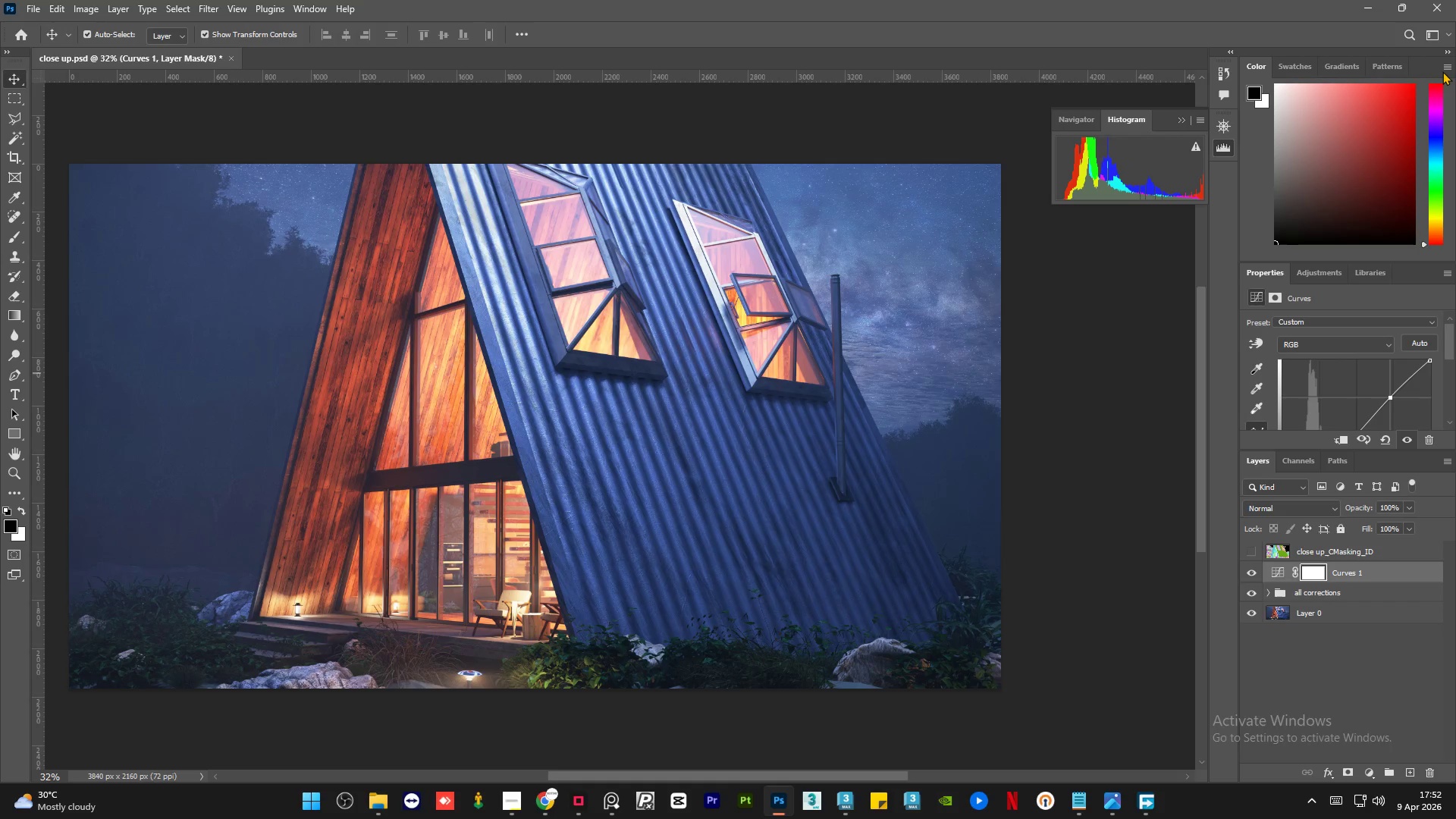 
left_click([1445, 71])
 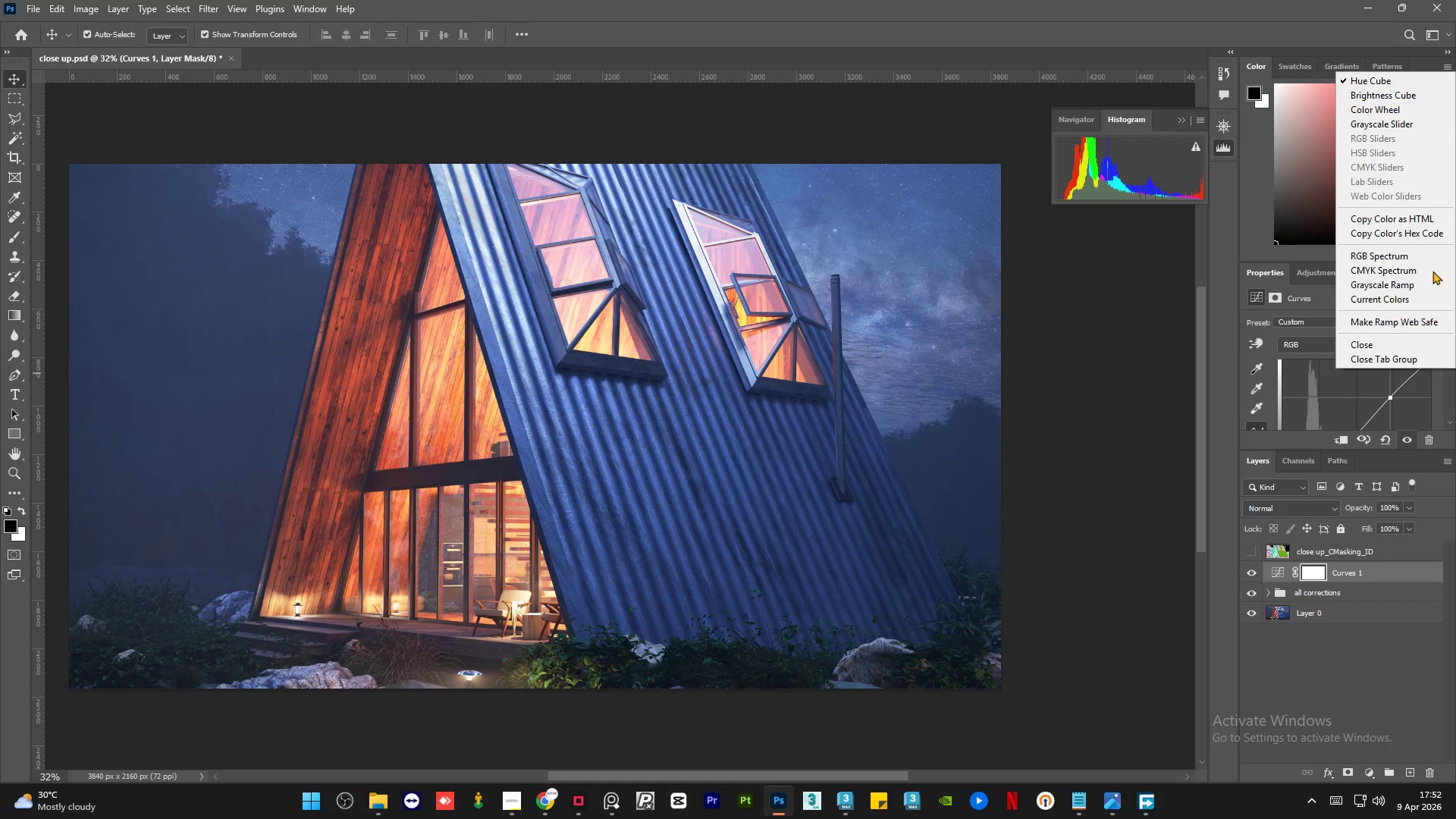 
left_click([1366, 344])
 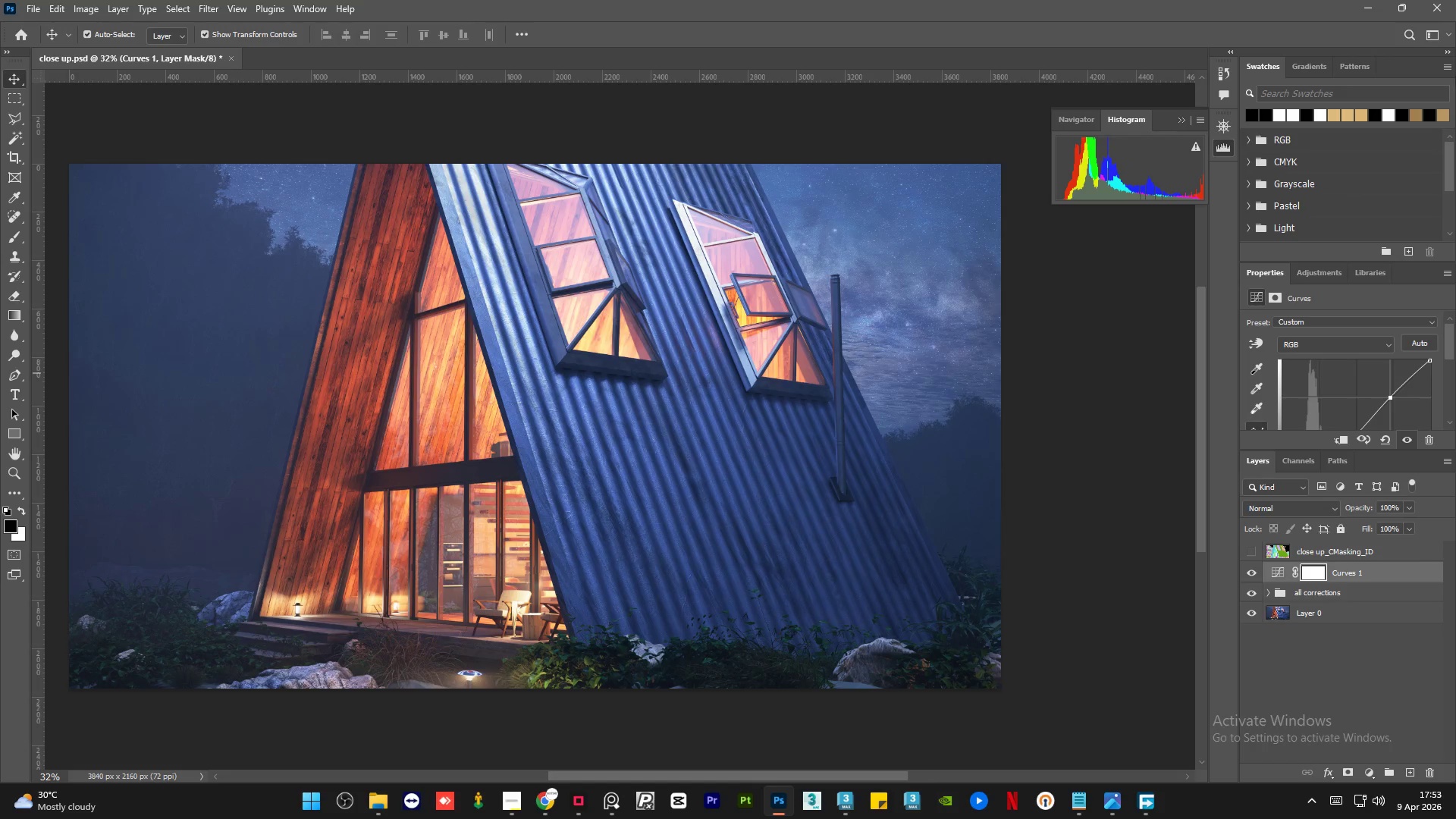 
left_click([1444, 61])
 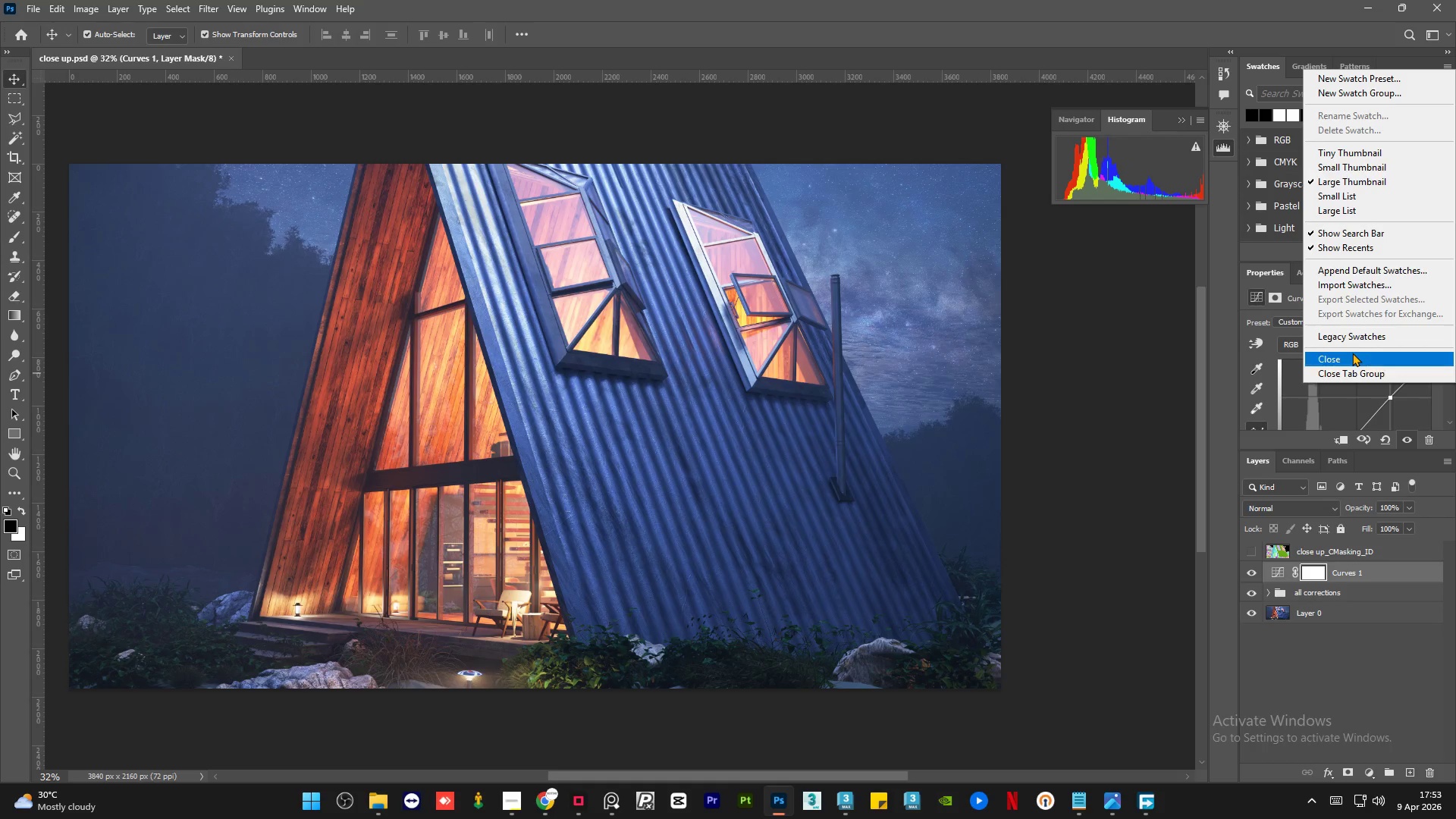 
left_click([1352, 353])
 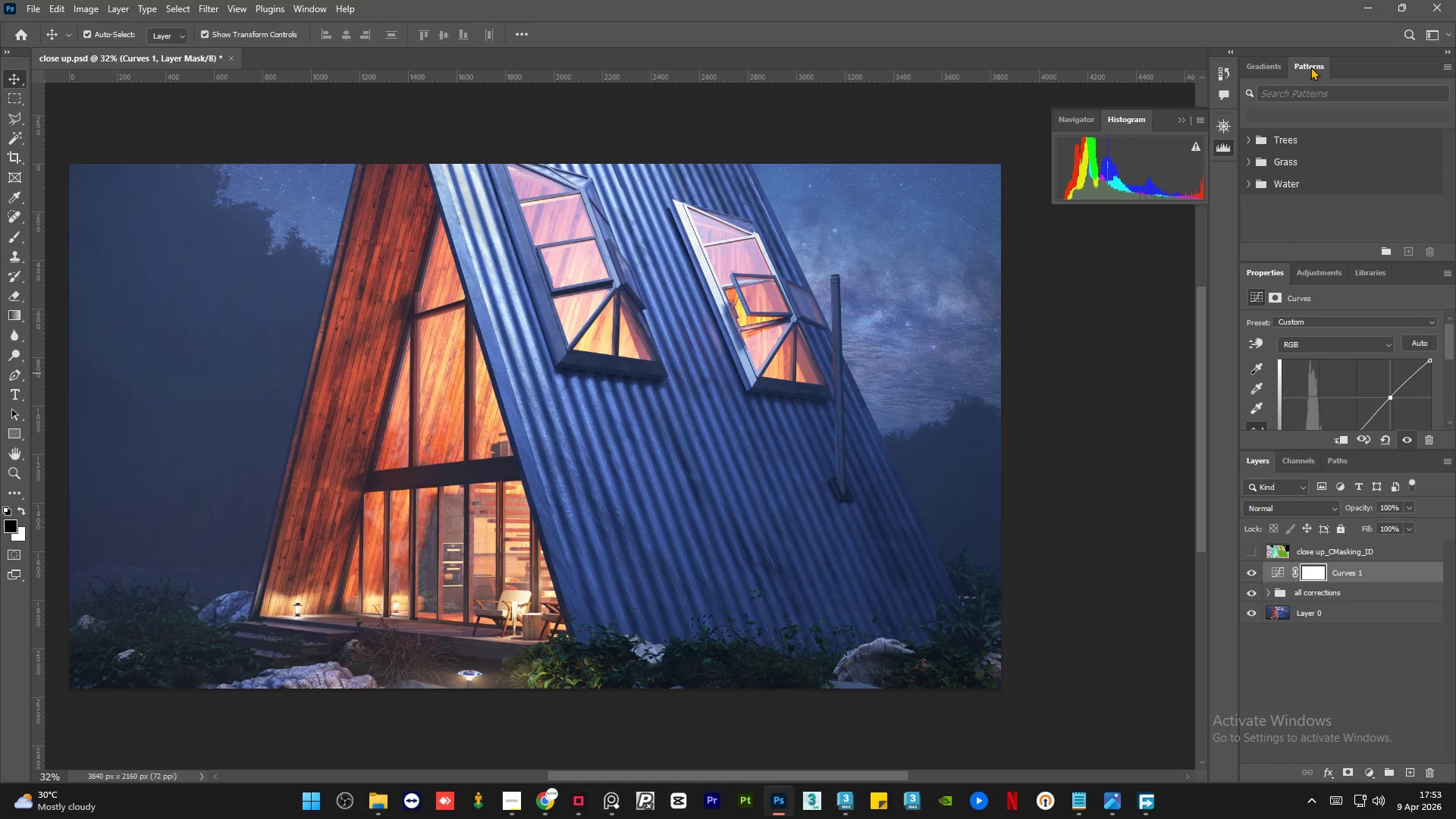 
left_click([1264, 69])
 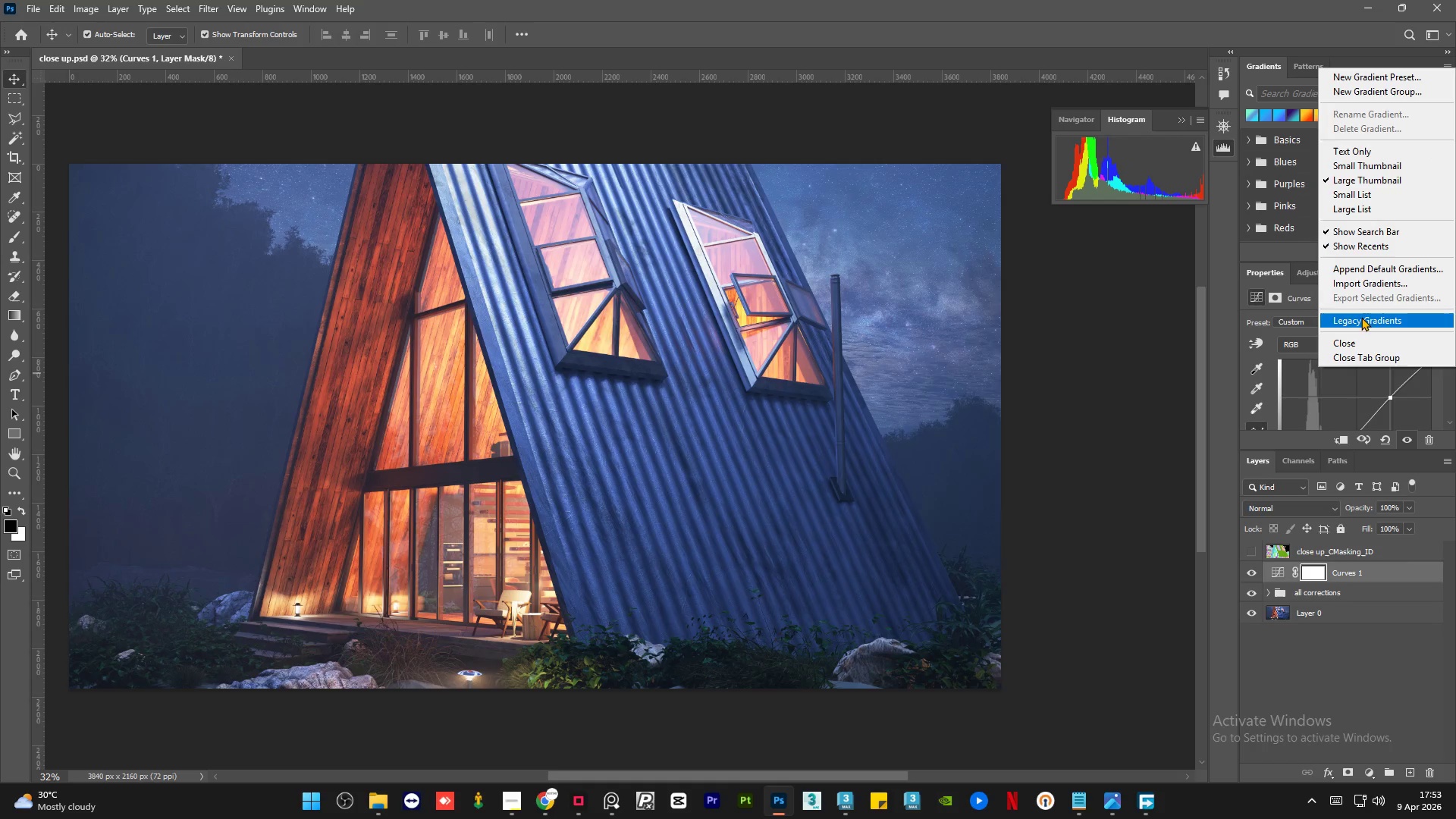 
left_click([1361, 340])
 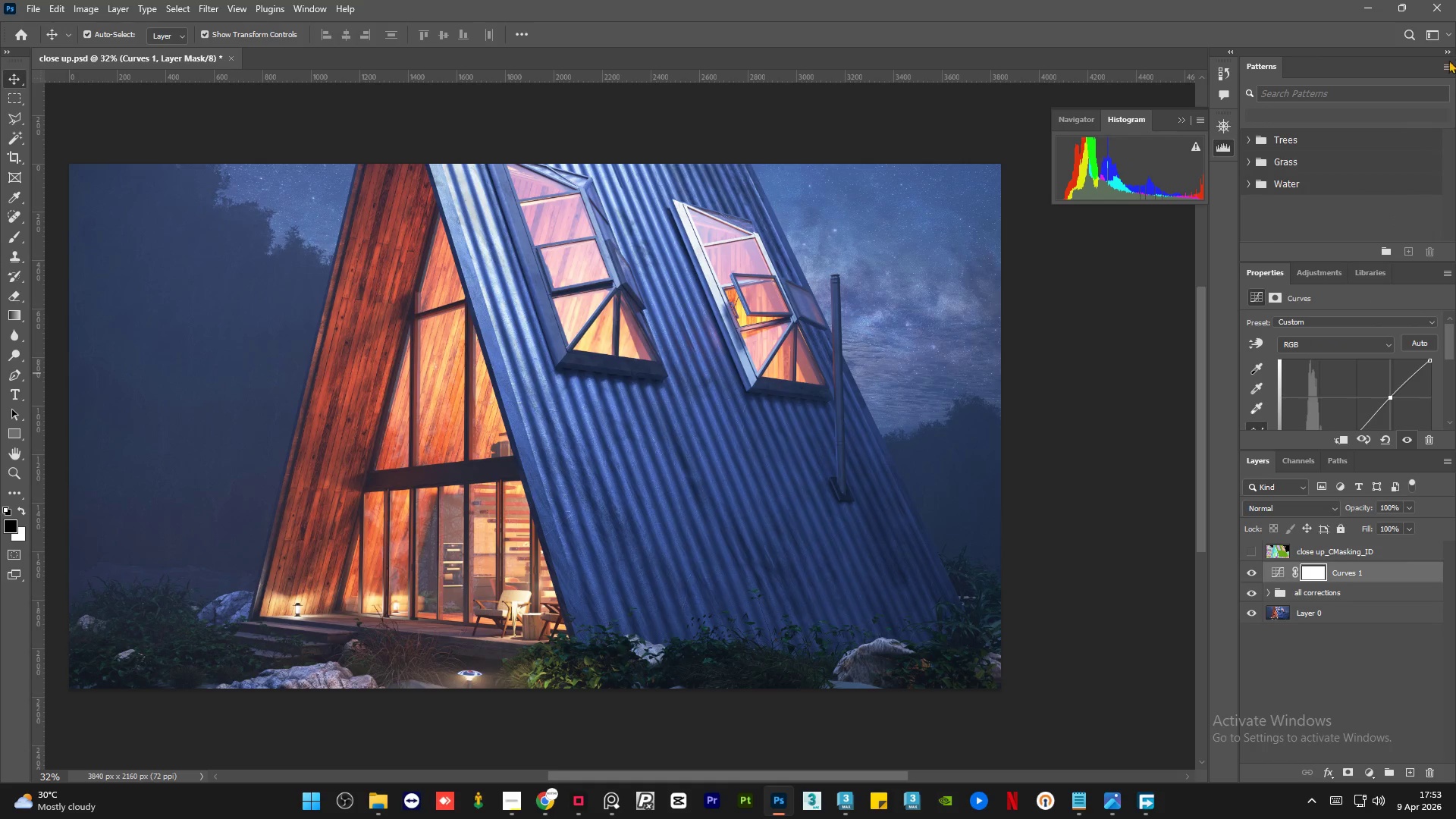 
left_click([1445, 63])
 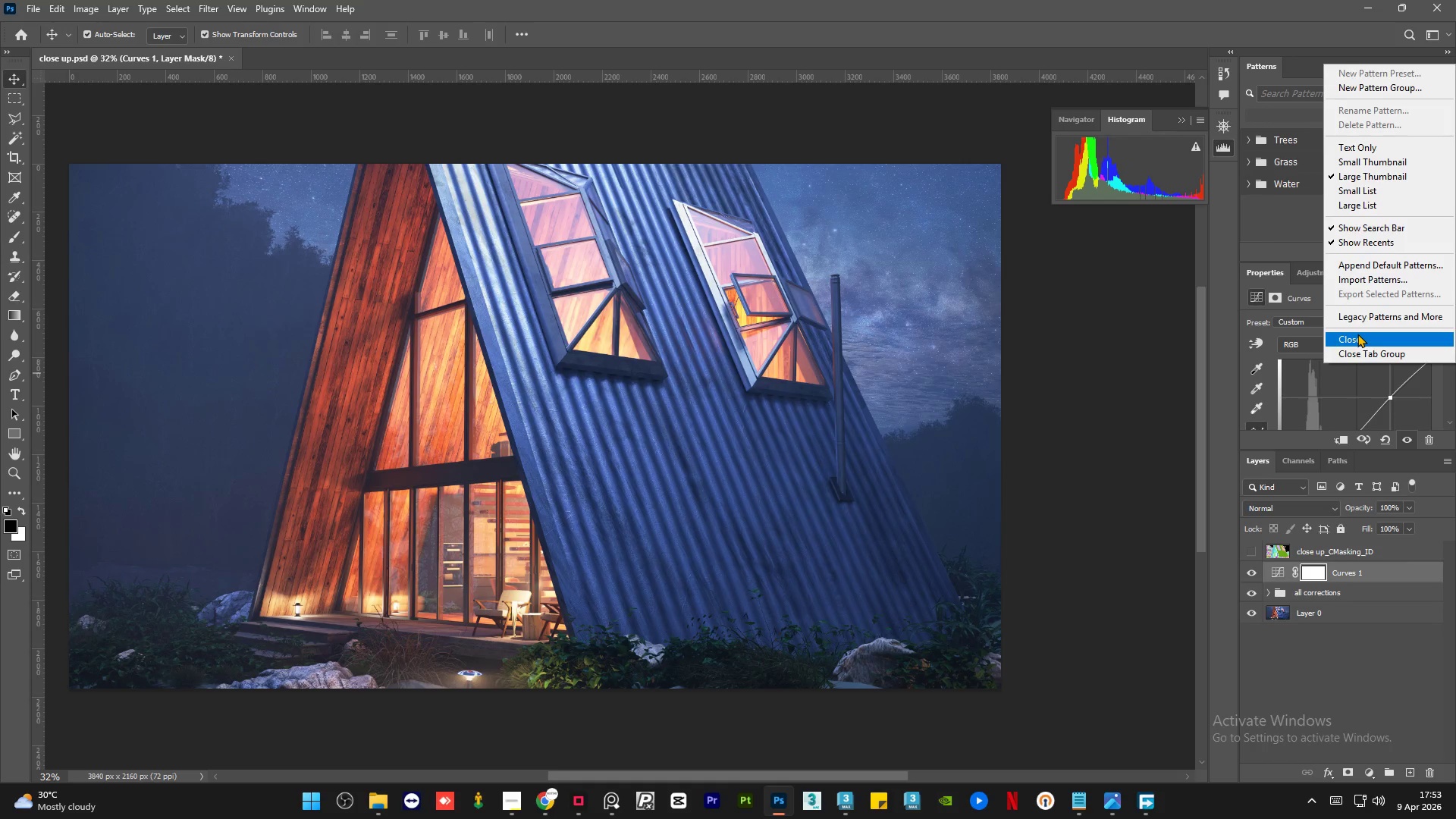 
left_click([1357, 334])
 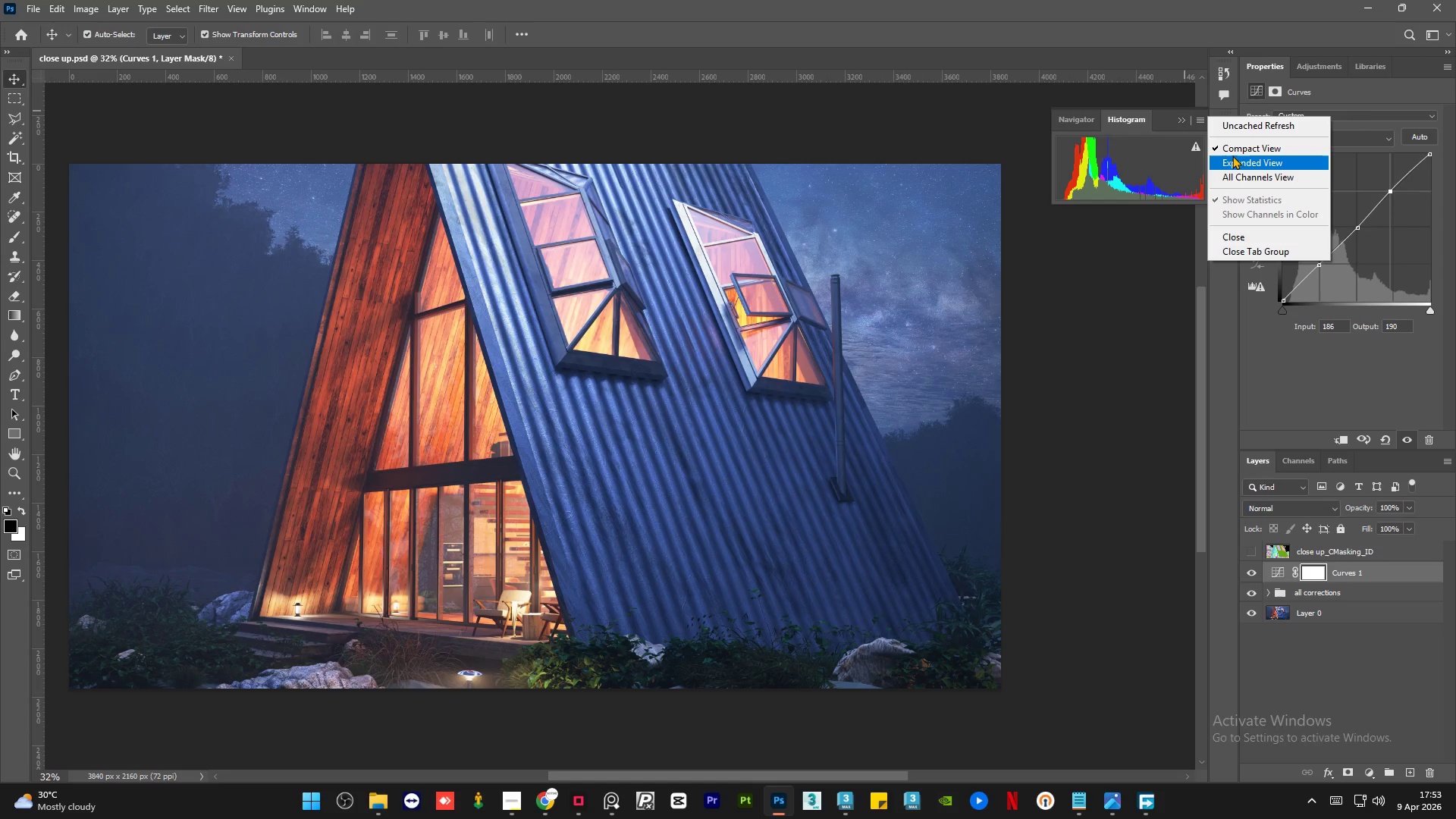 
wait(7.05)
 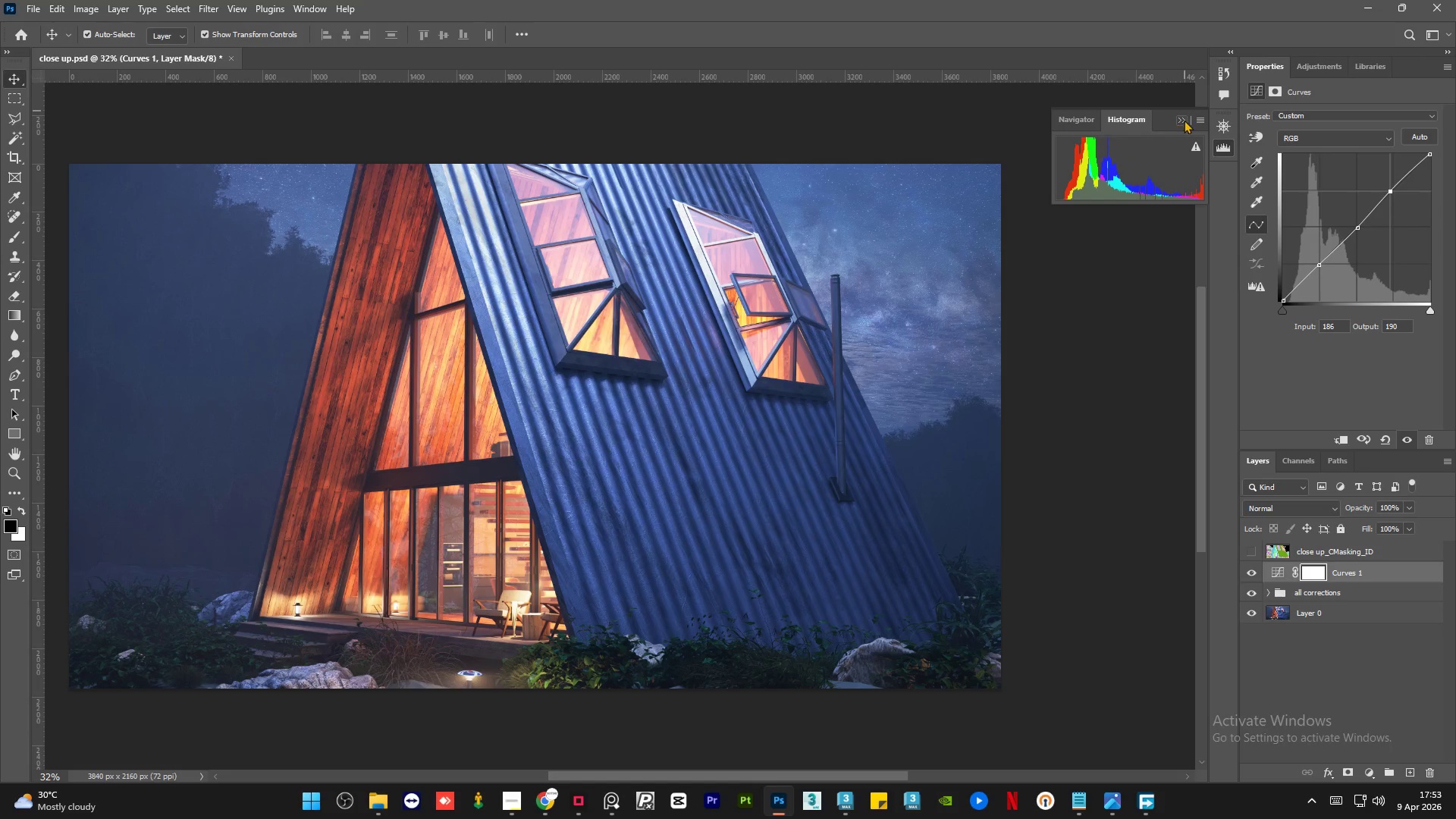 
left_click([1242, 165])
 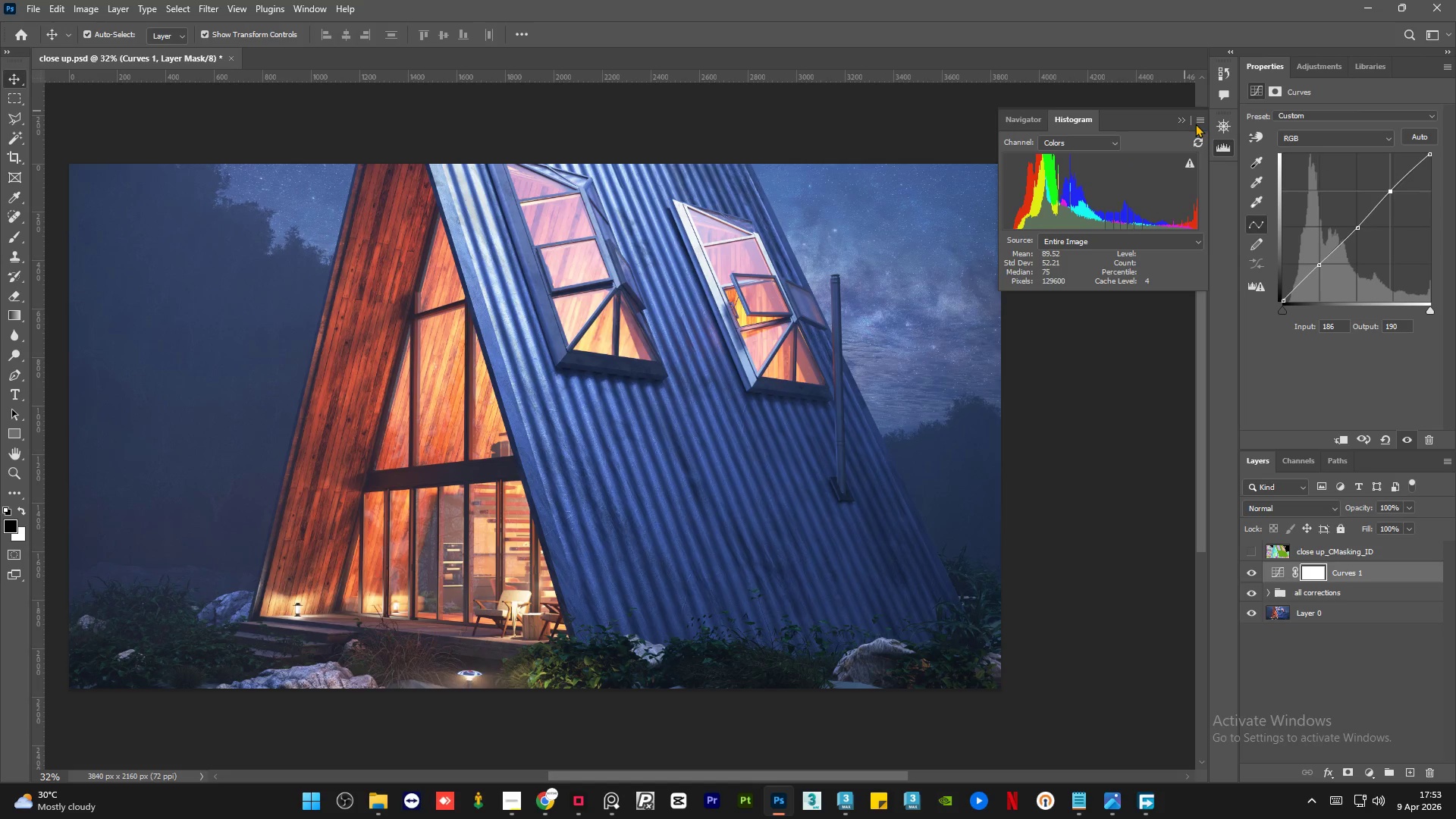 
left_click([1195, 118])
 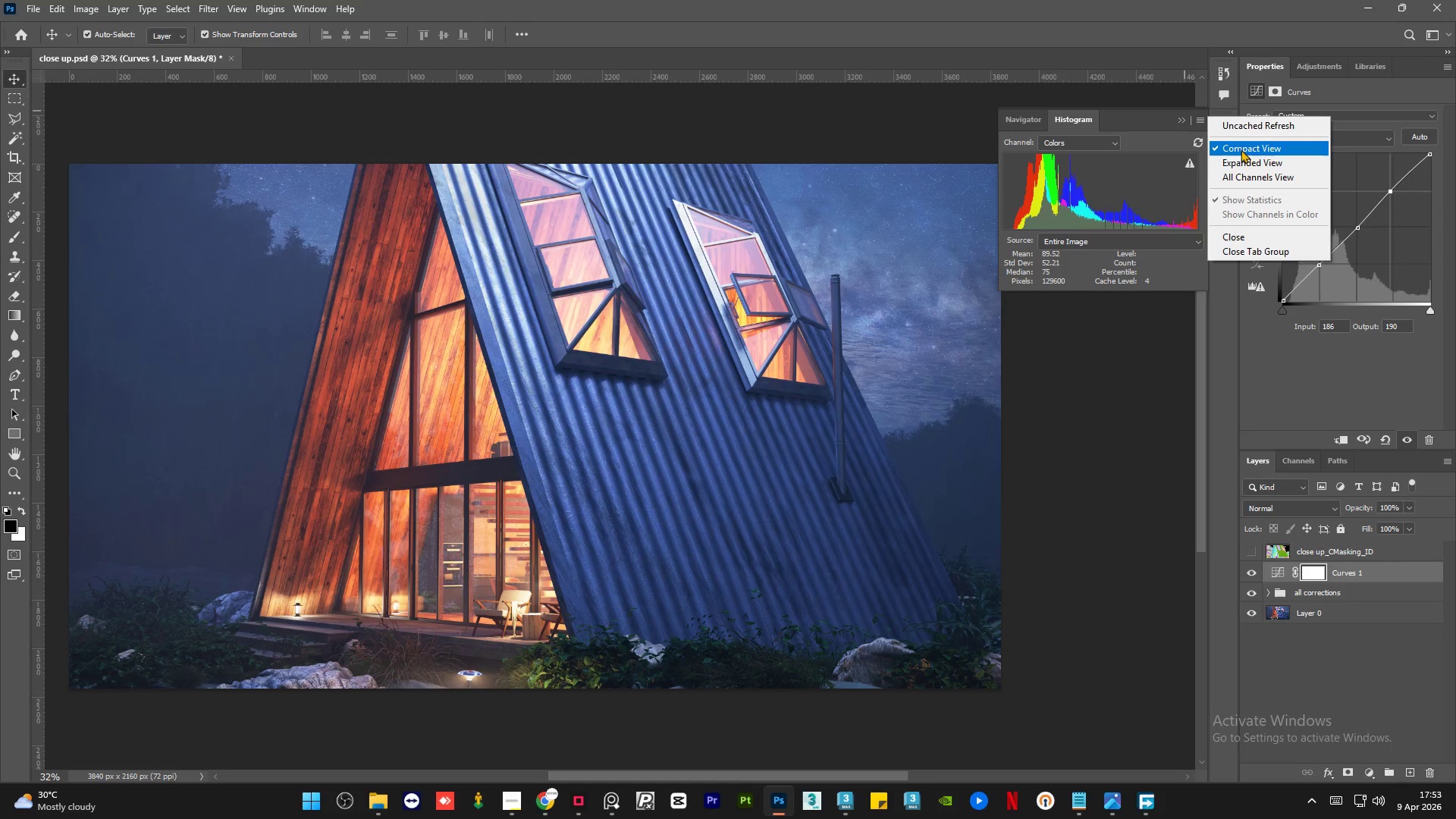 
left_click([1242, 158])
 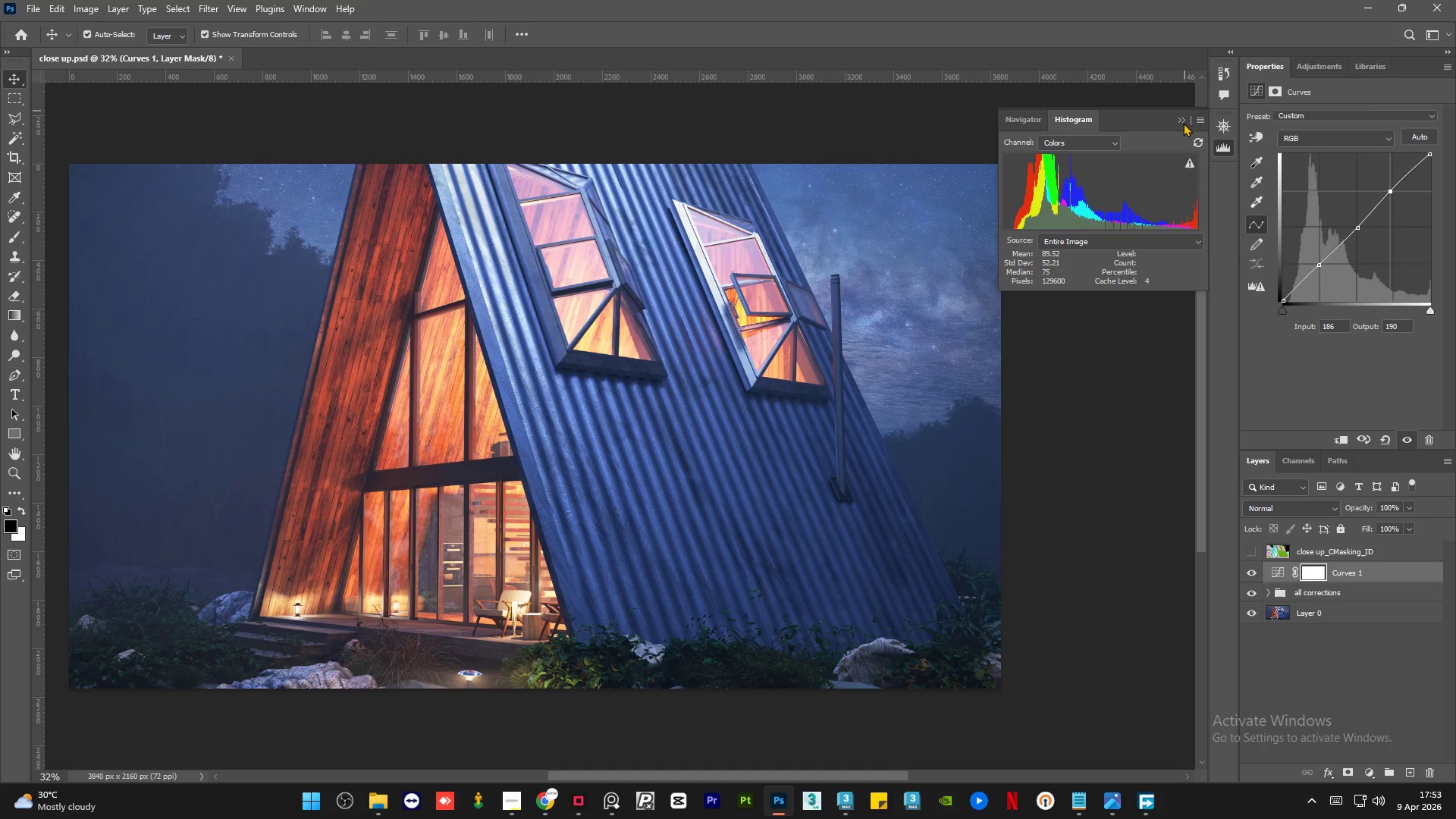 
left_click_drag(start_coordinate=[1141, 122], to_coordinate=[1393, 64])
 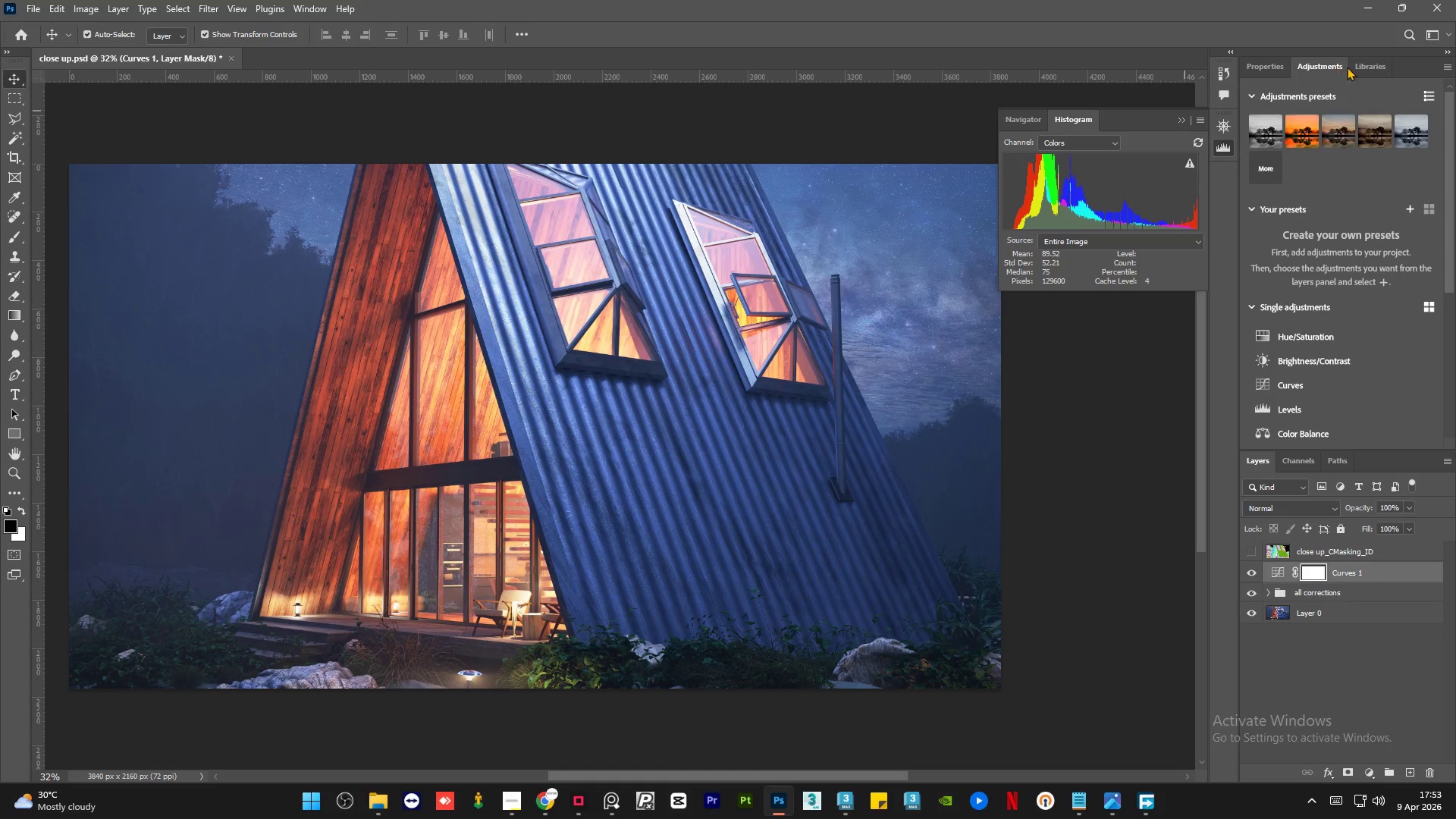 
left_click([1362, 66])
 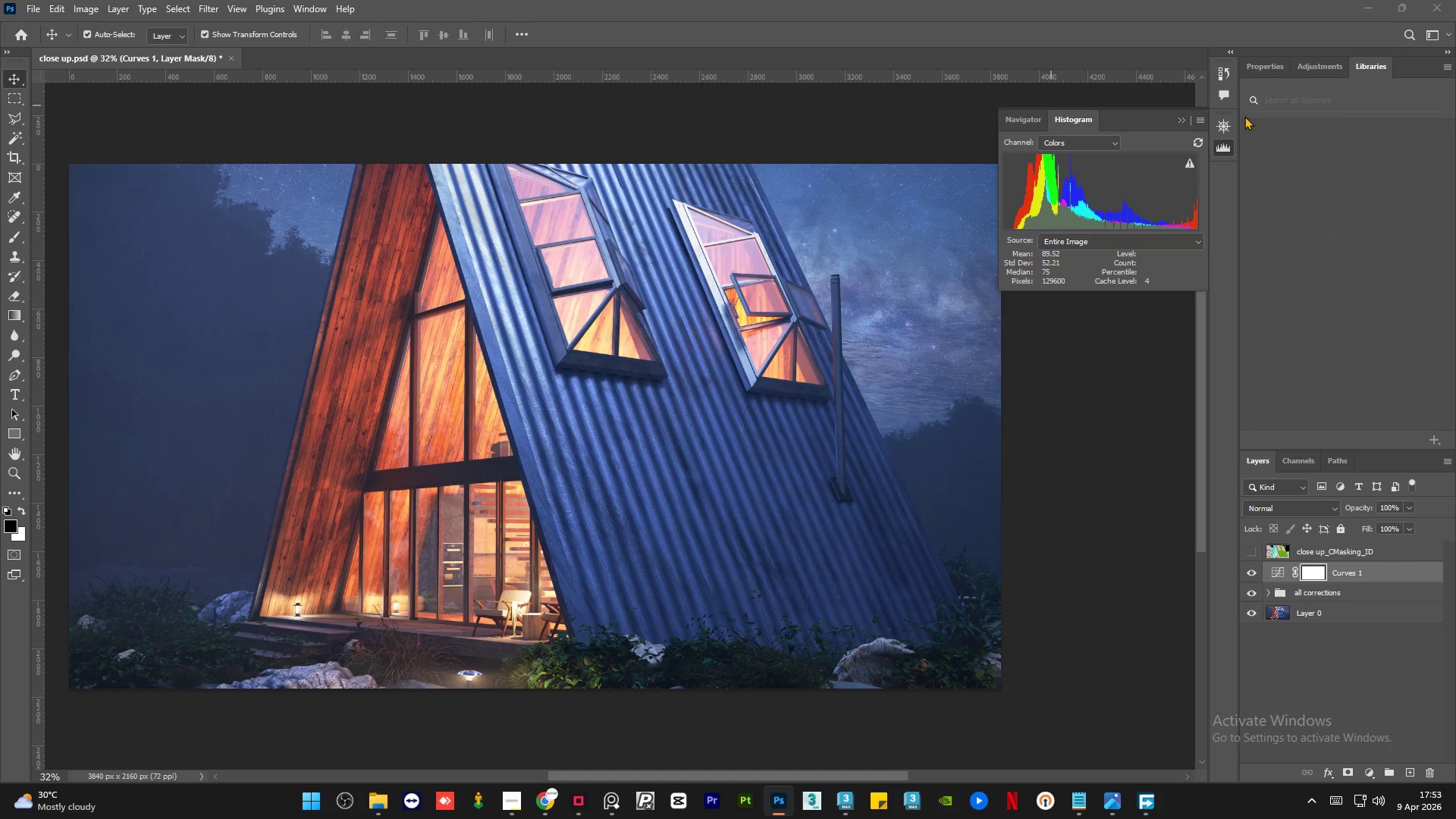 
left_click([1327, 67])
 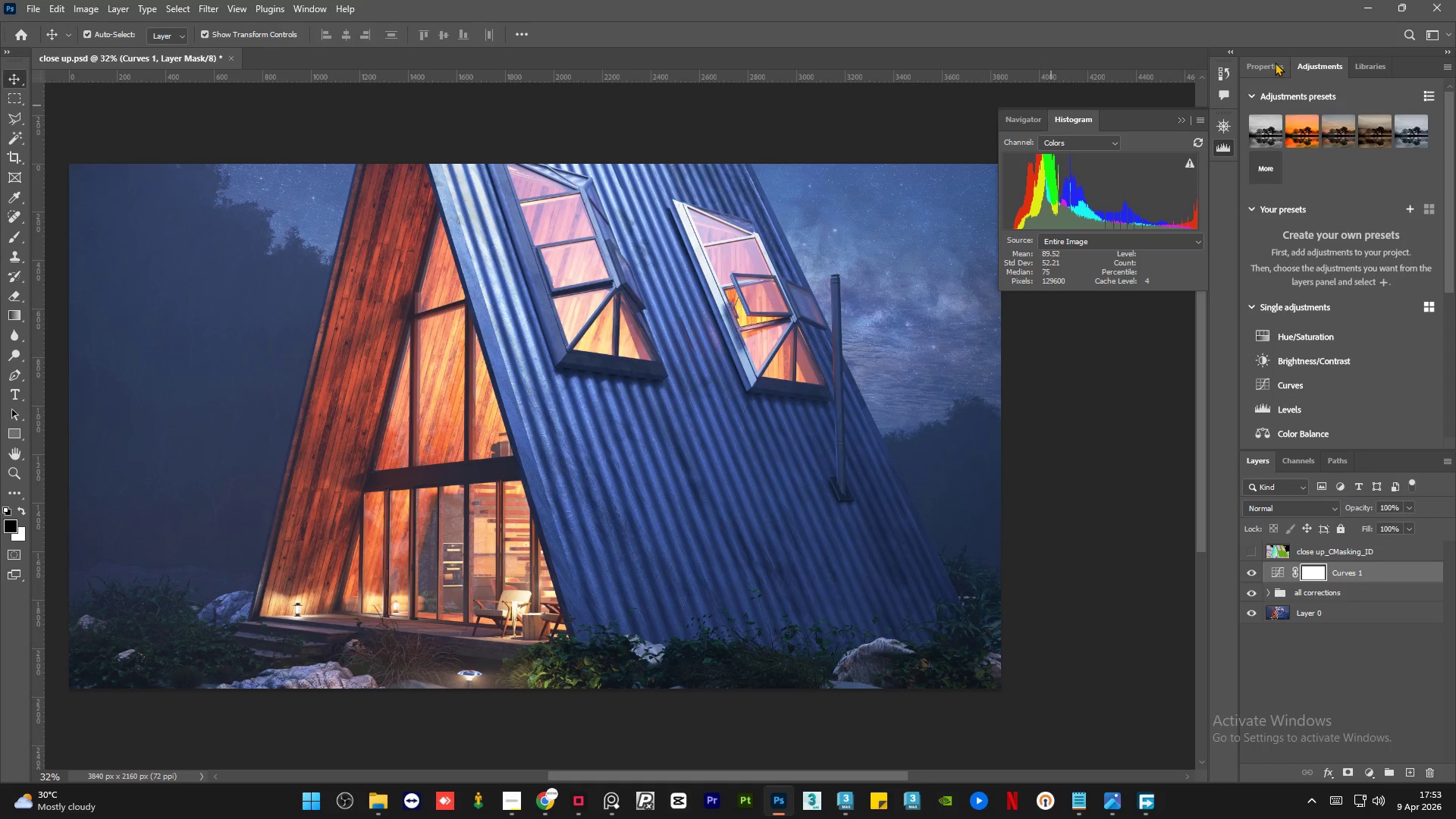 
left_click([1275, 62])
 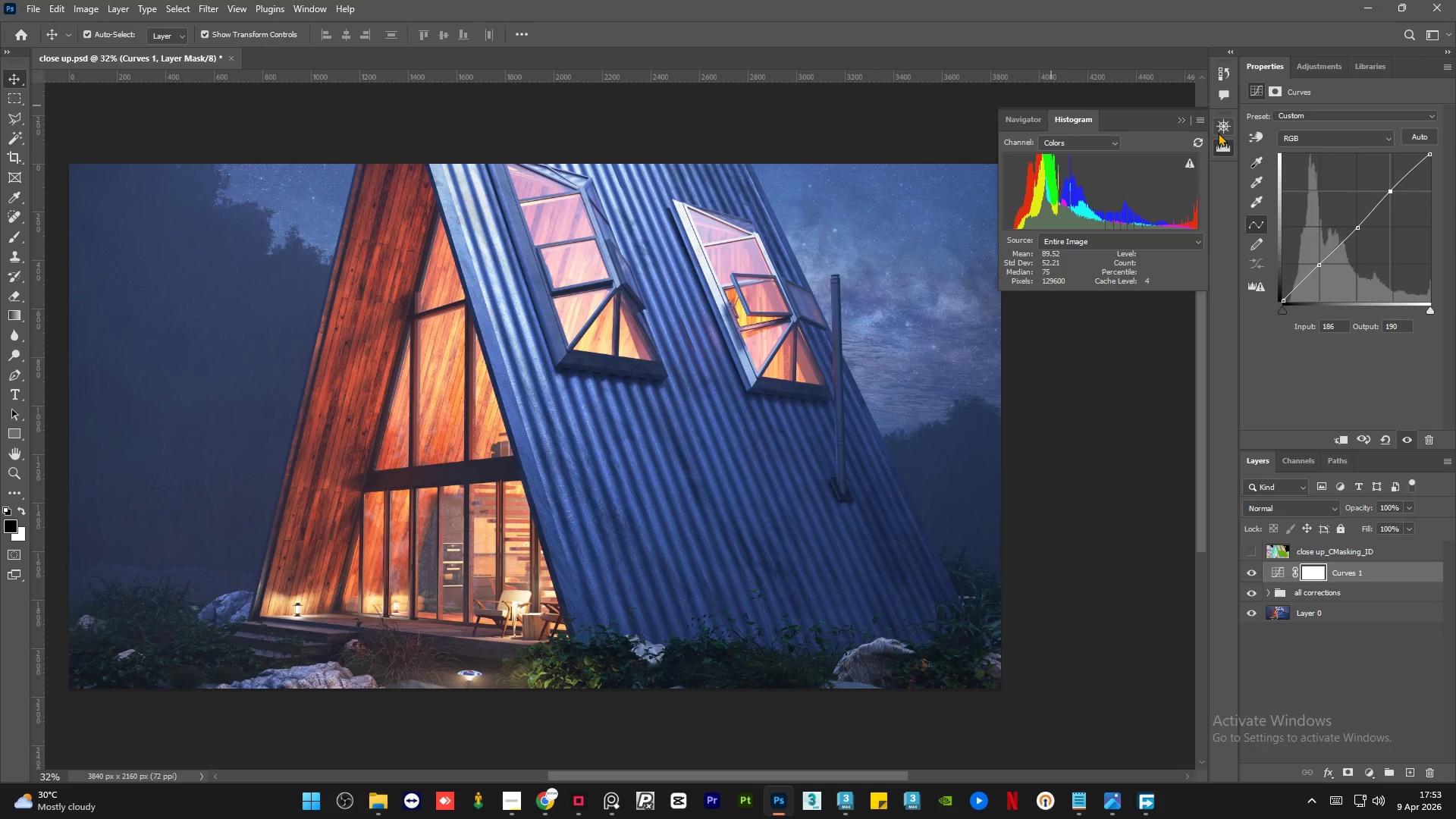 
wait(16.42)
 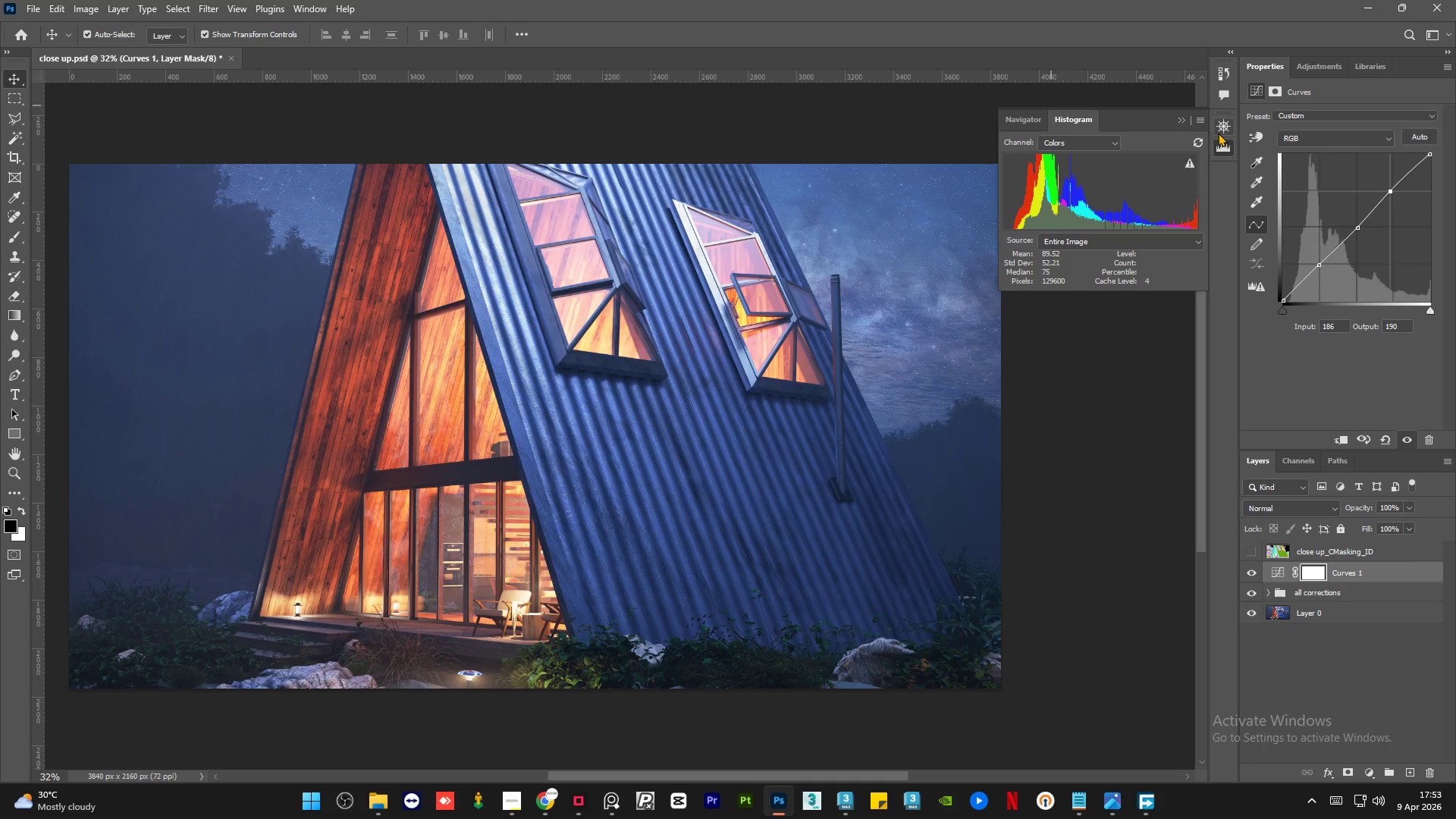 
left_click([1034, 121])
 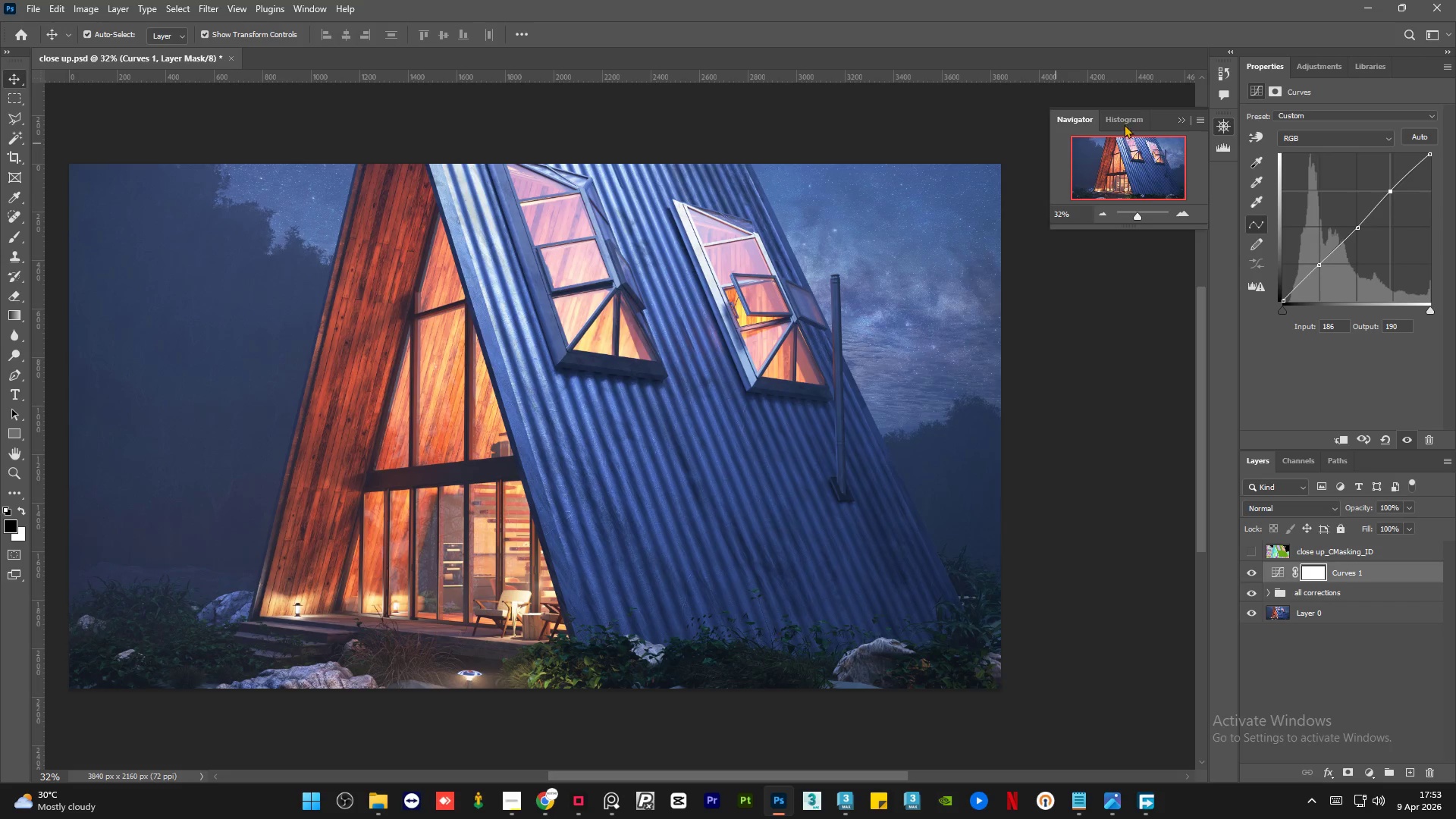 
left_click([1122, 121])
 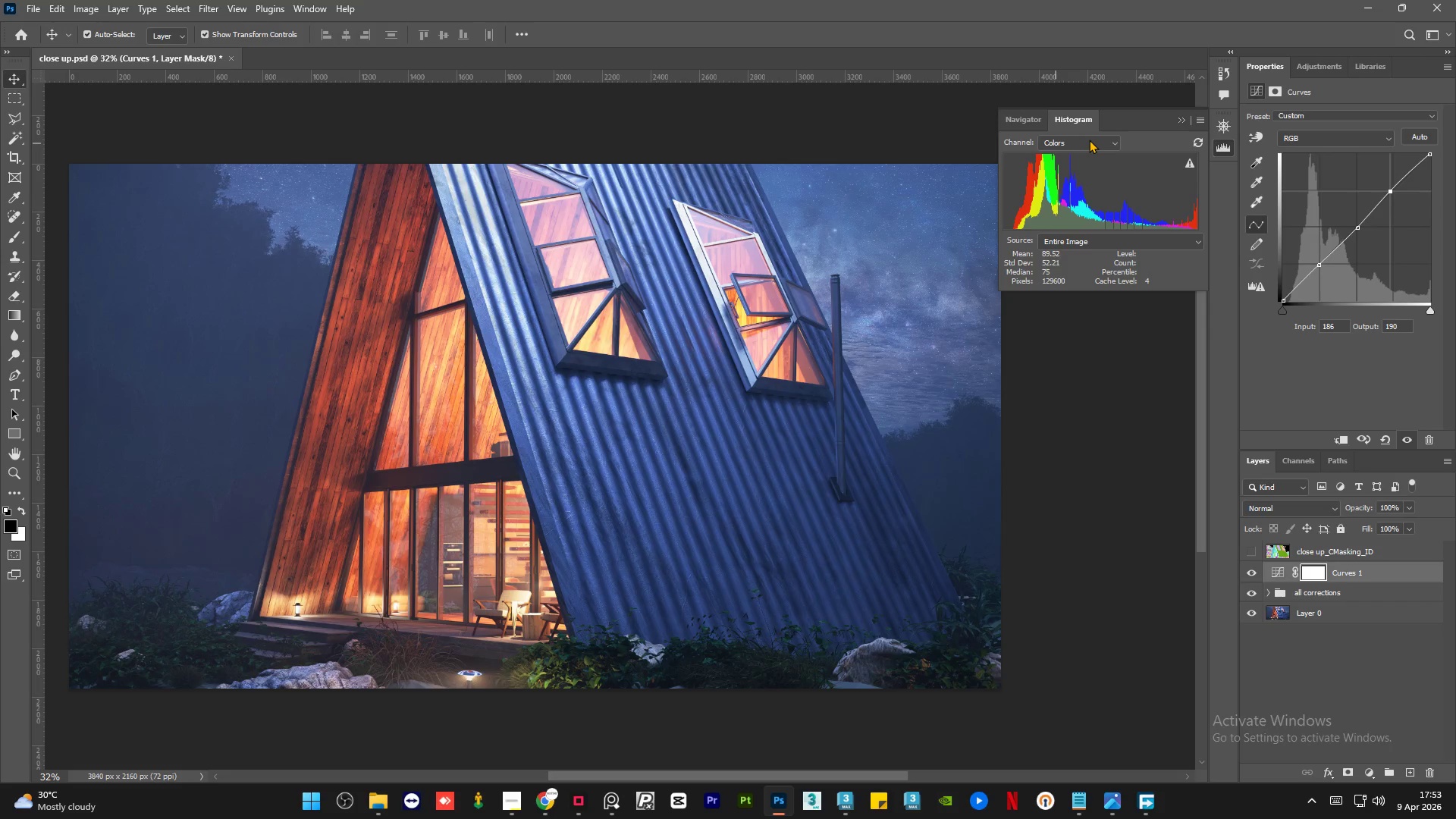 
left_click([1089, 140])
 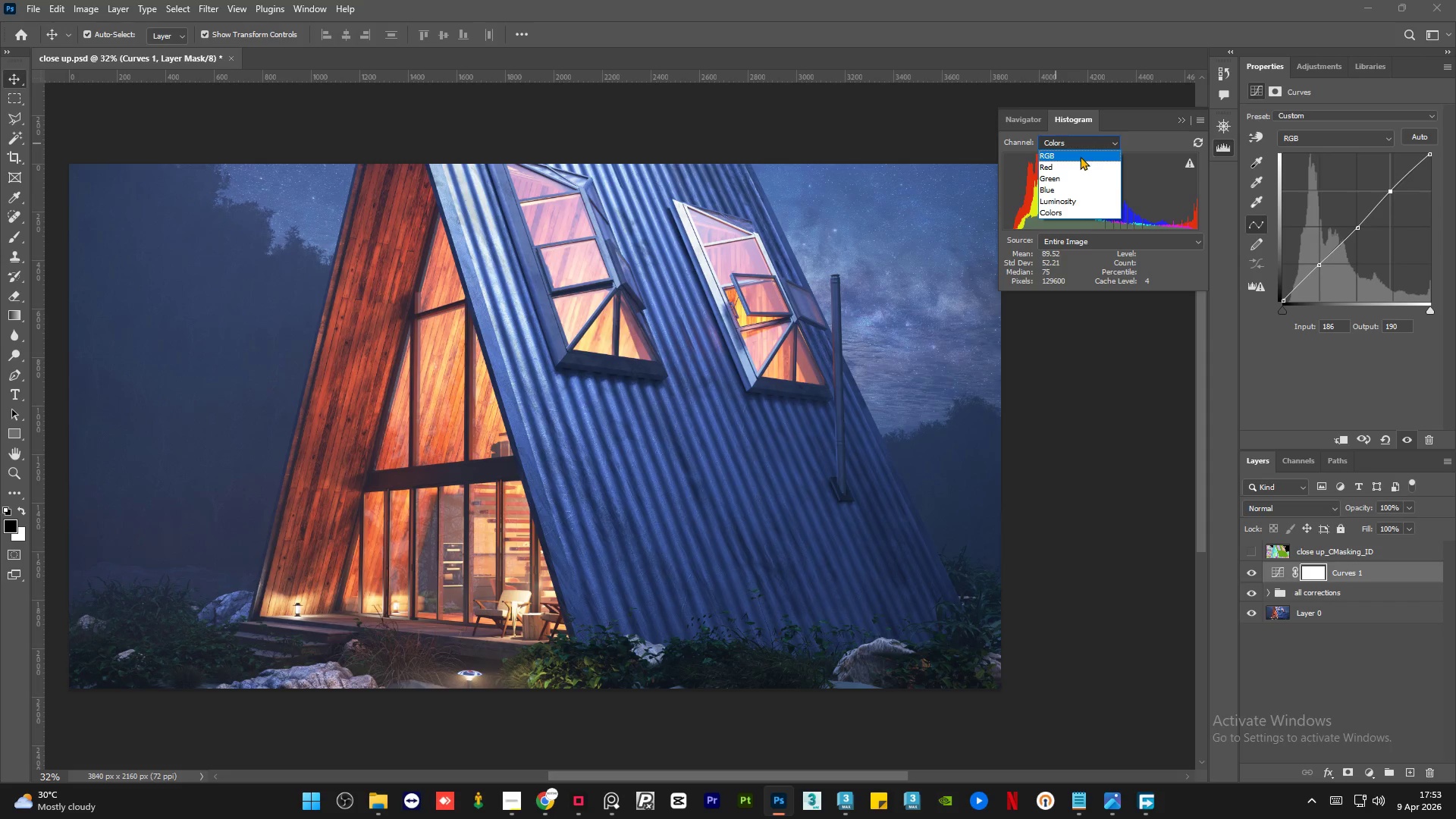 
left_click([1079, 160])
 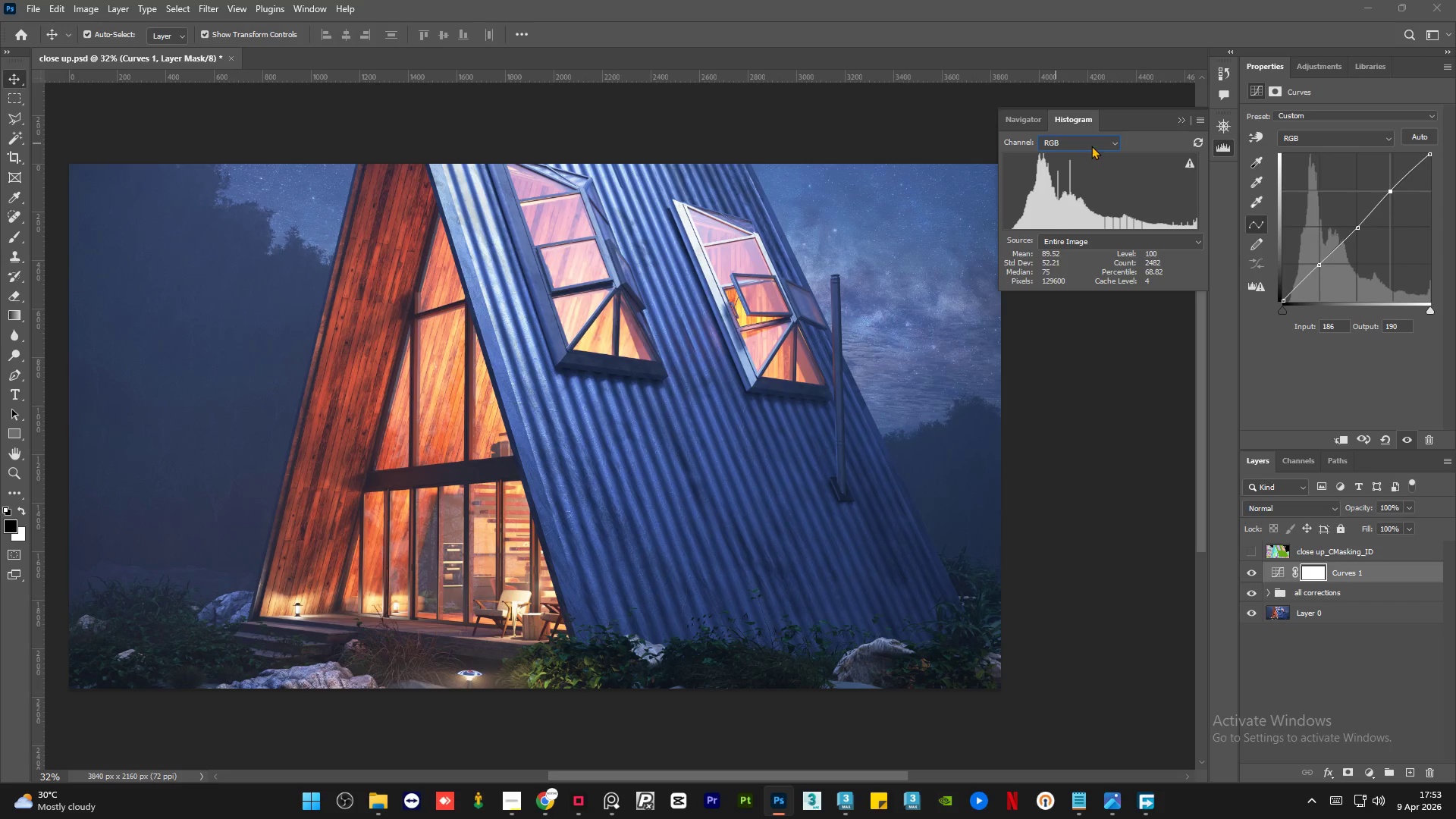 
left_click([1093, 144])
 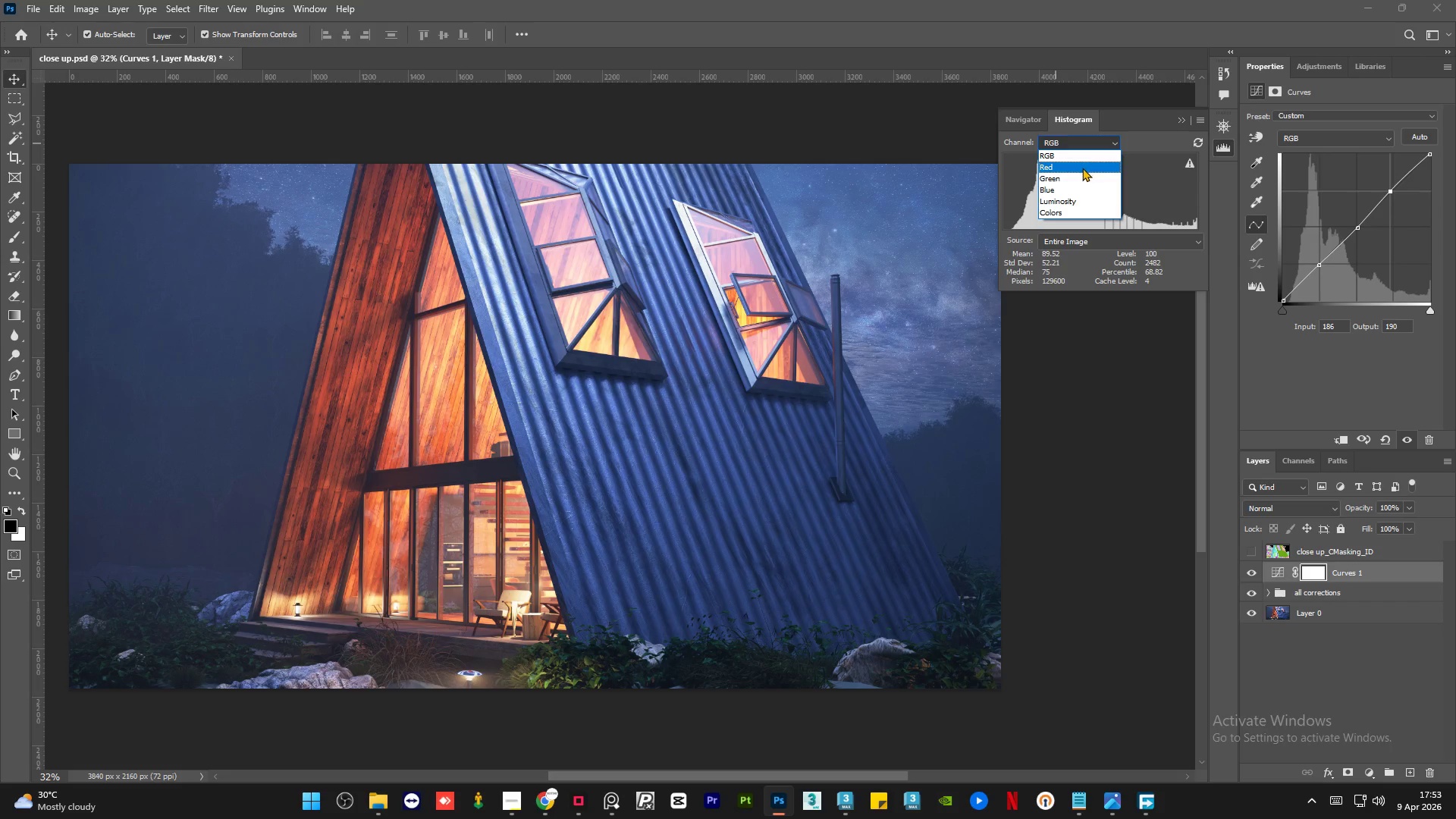 
left_click([1082, 168])
 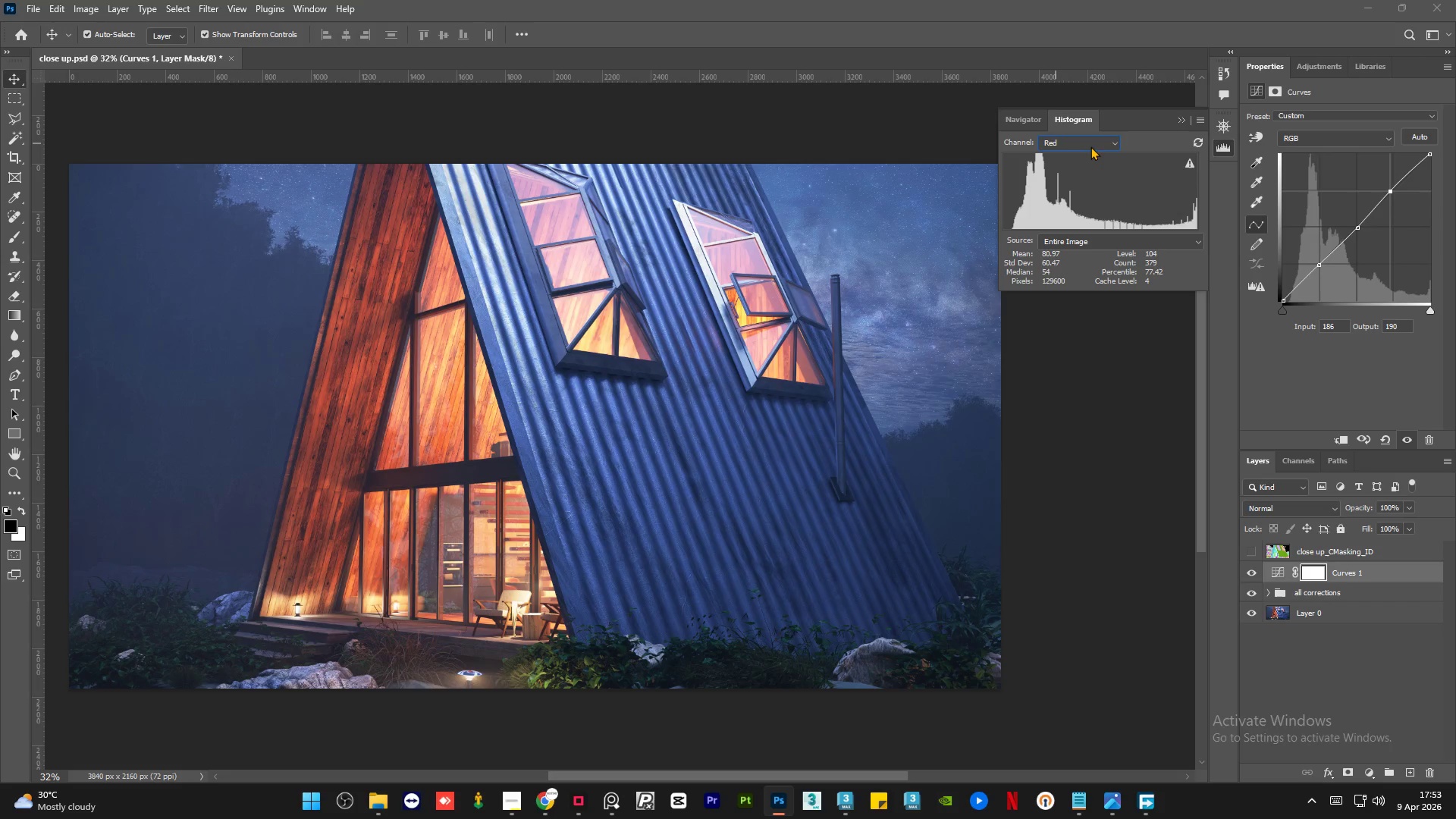 
left_click([1092, 143])
 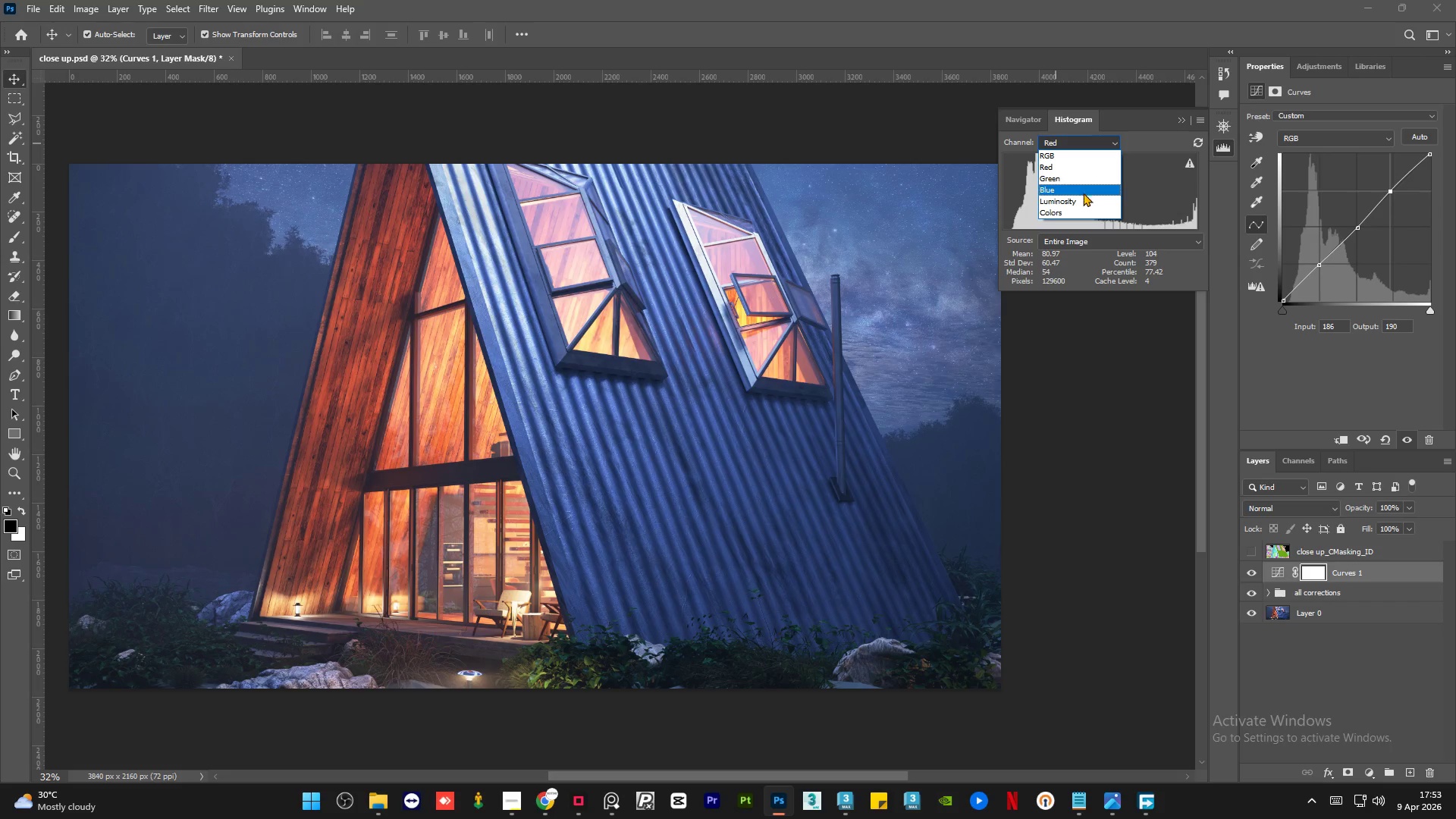 
left_click([1081, 196])
 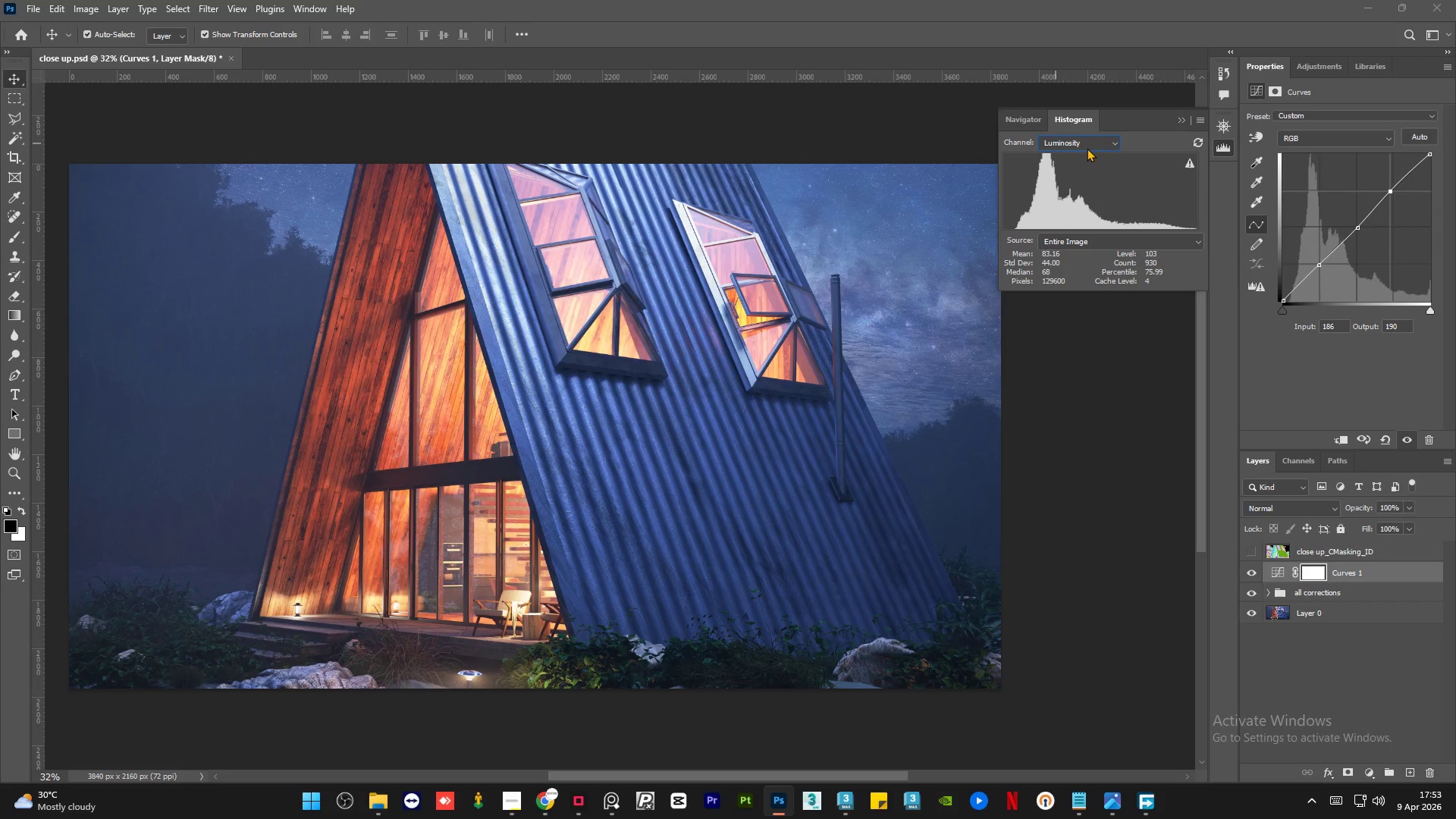 
left_click([1089, 143])
 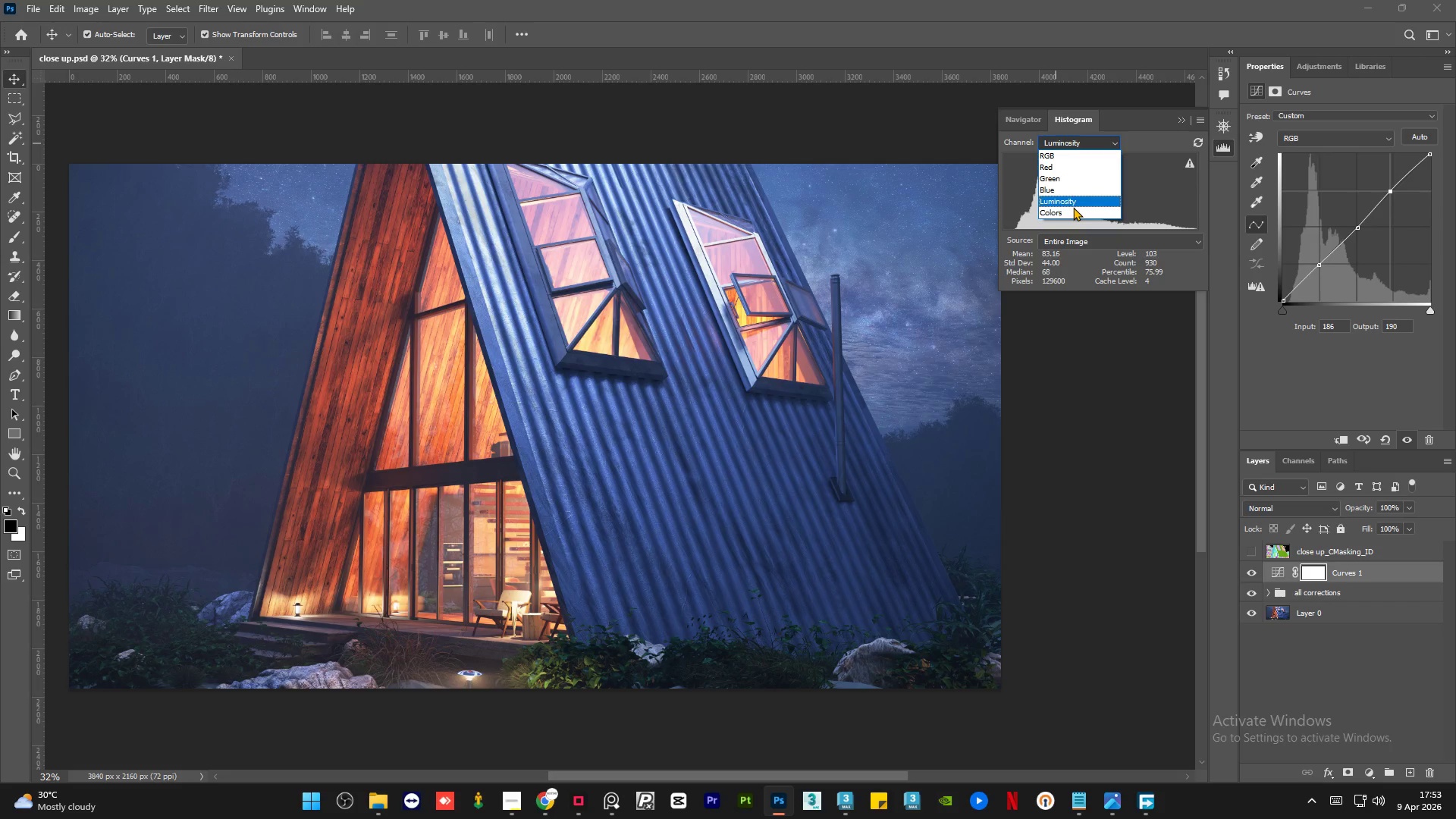 
left_click([1072, 208])
 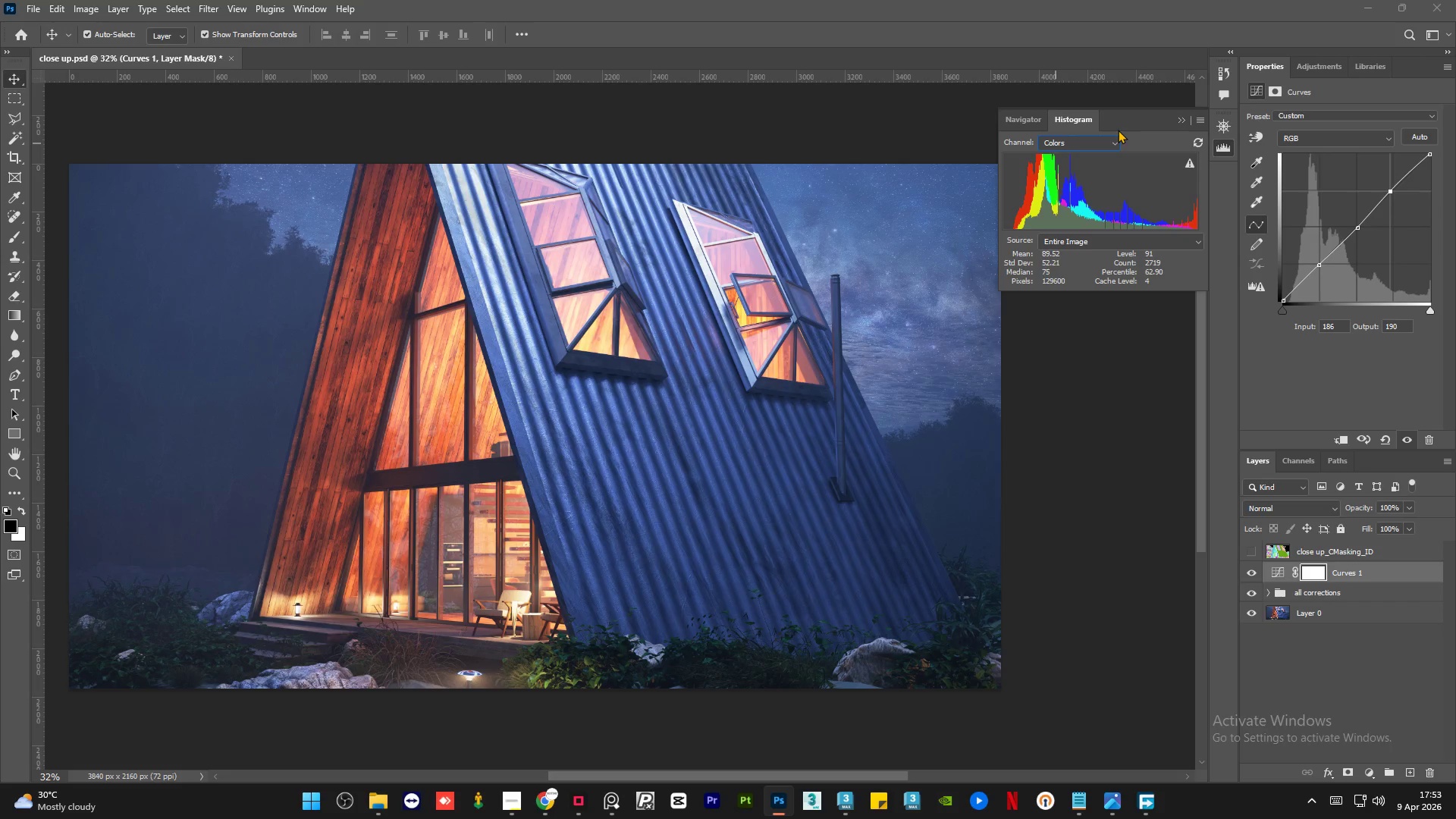 
left_click_drag(start_coordinate=[1118, 124], to_coordinate=[1179, 136])
 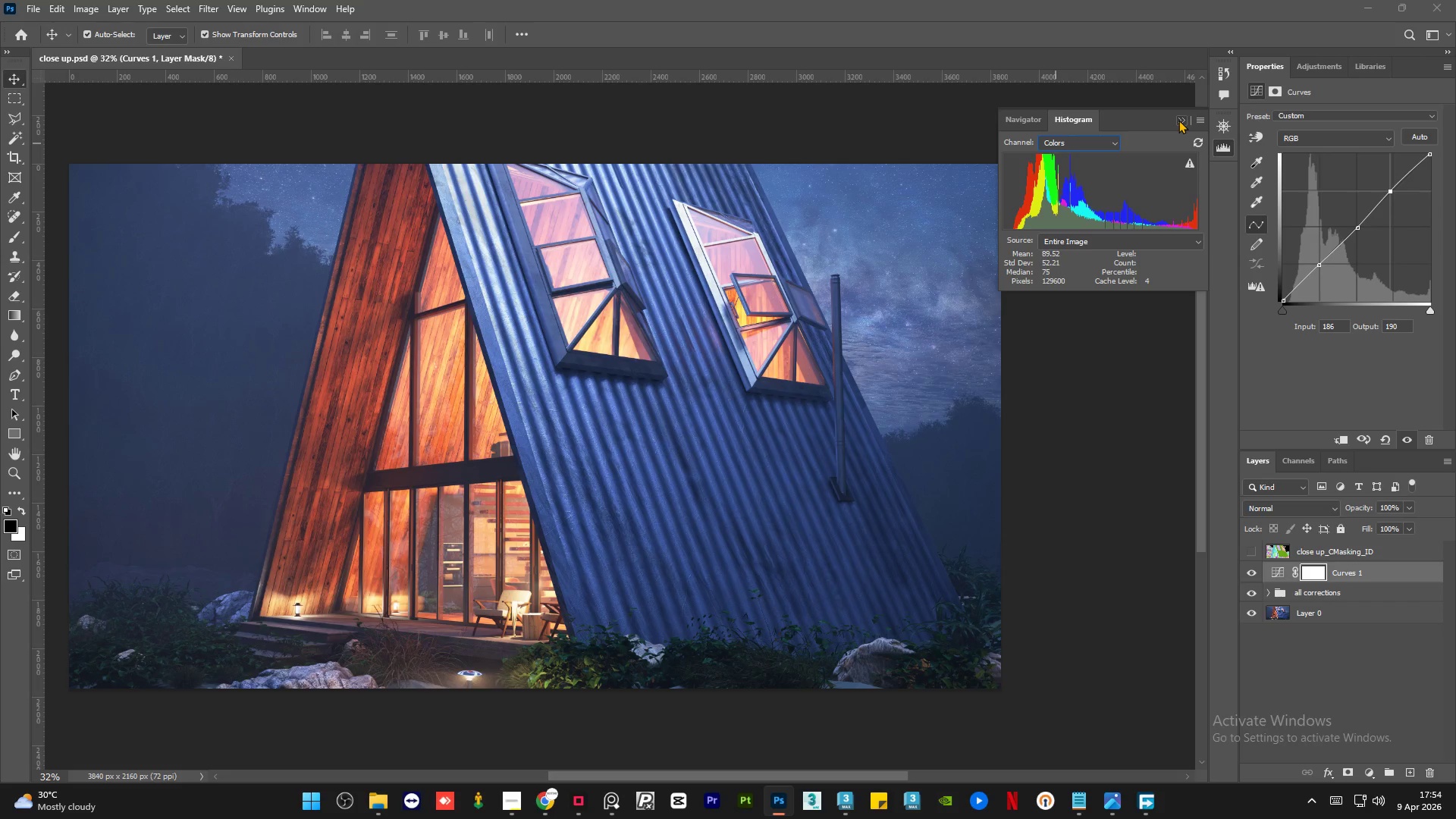 
left_click_drag(start_coordinate=[1178, 120], to_coordinate=[1182, 127])
 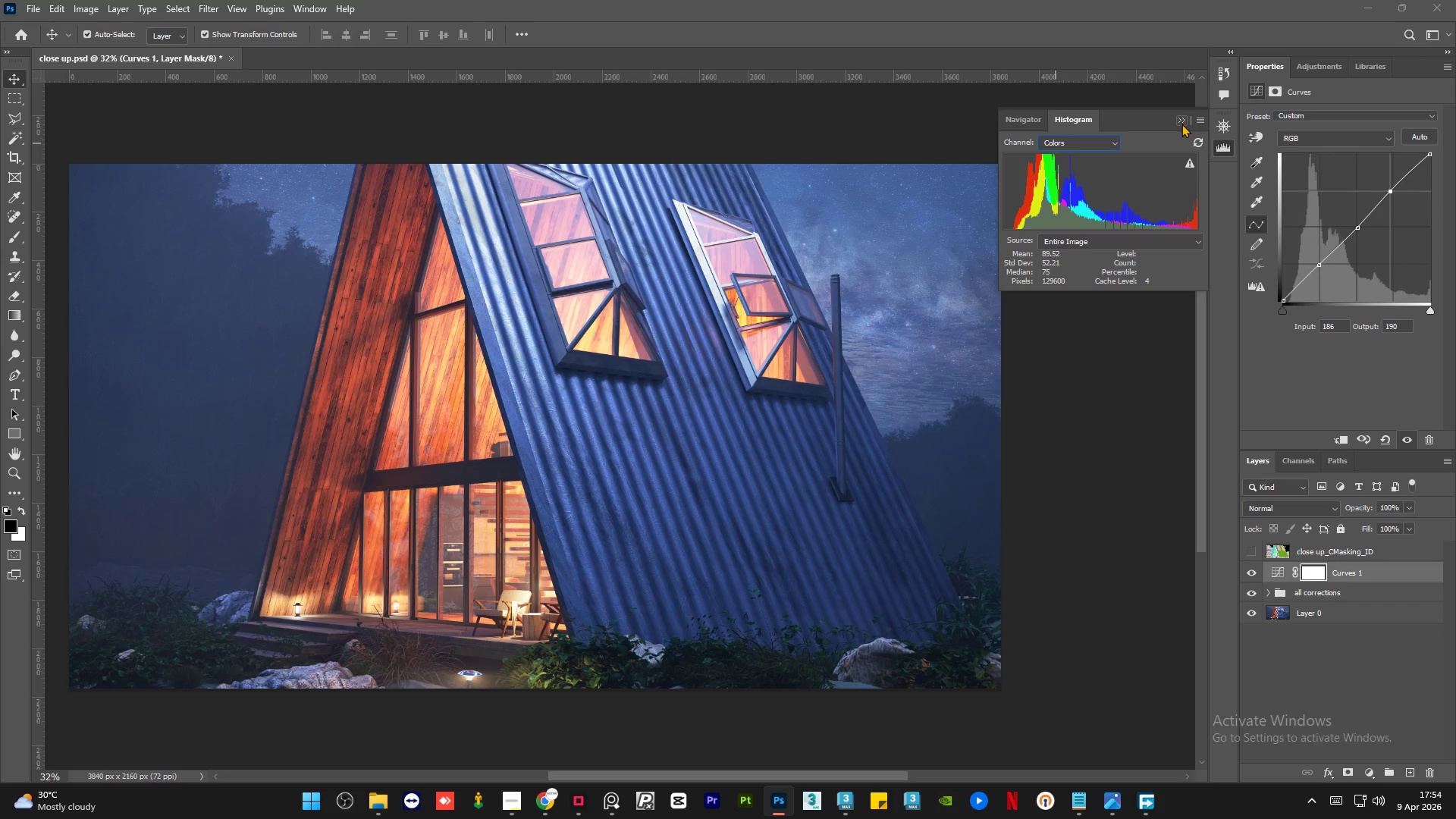 
left_click([1181, 124])
 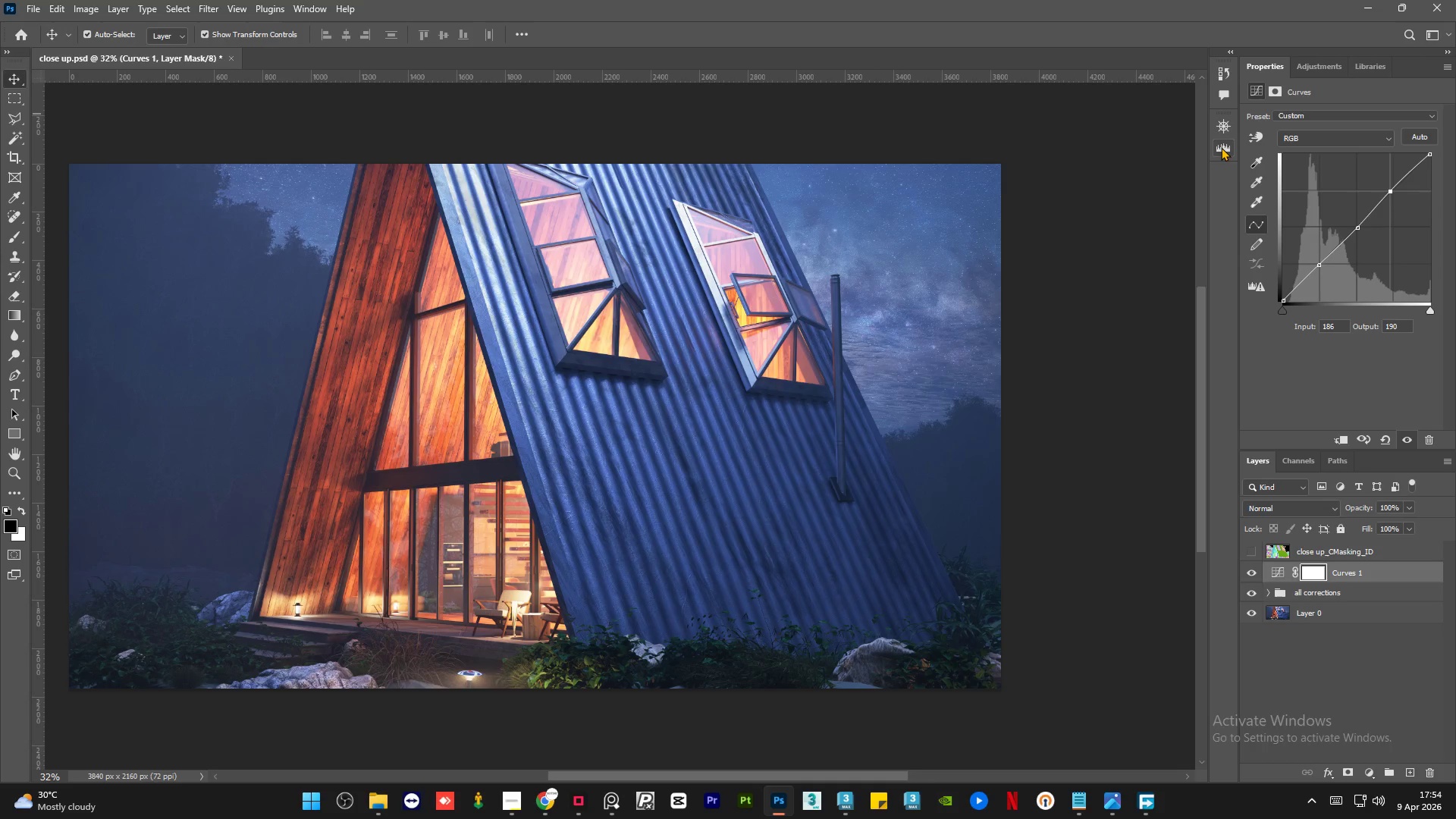 
left_click([1221, 147])
 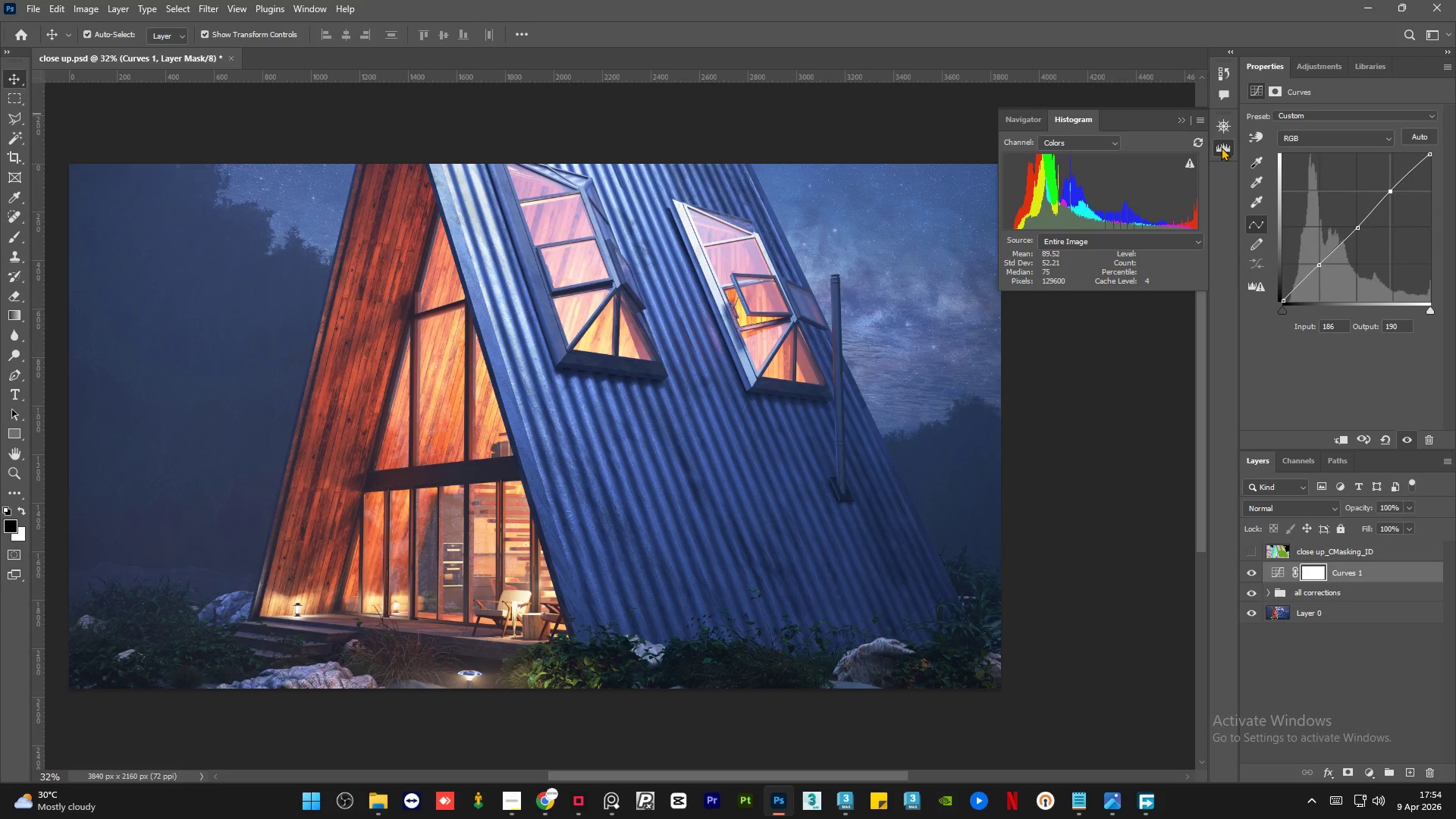 
left_click([1221, 147])
 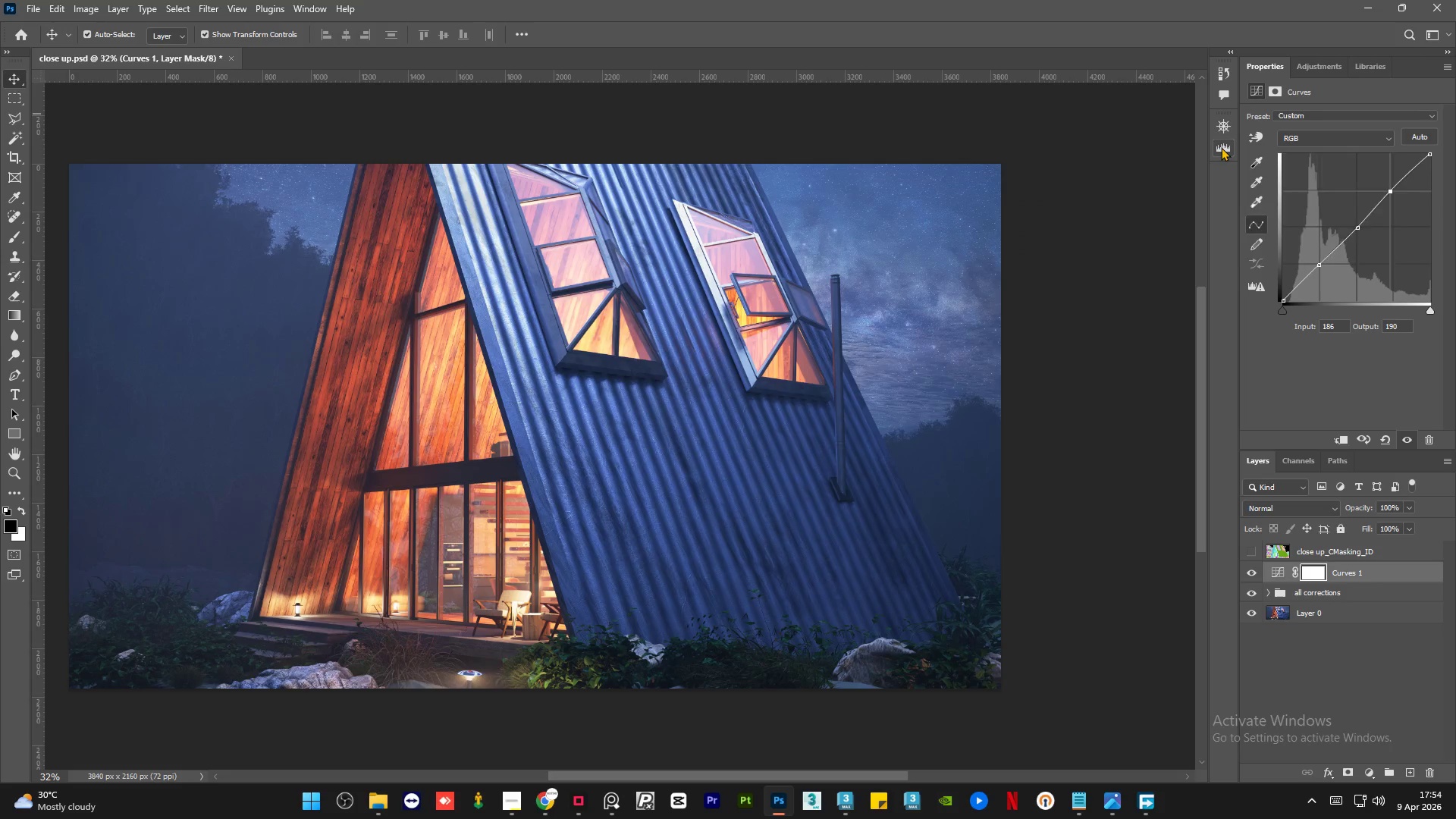 
right_click([1221, 147])
 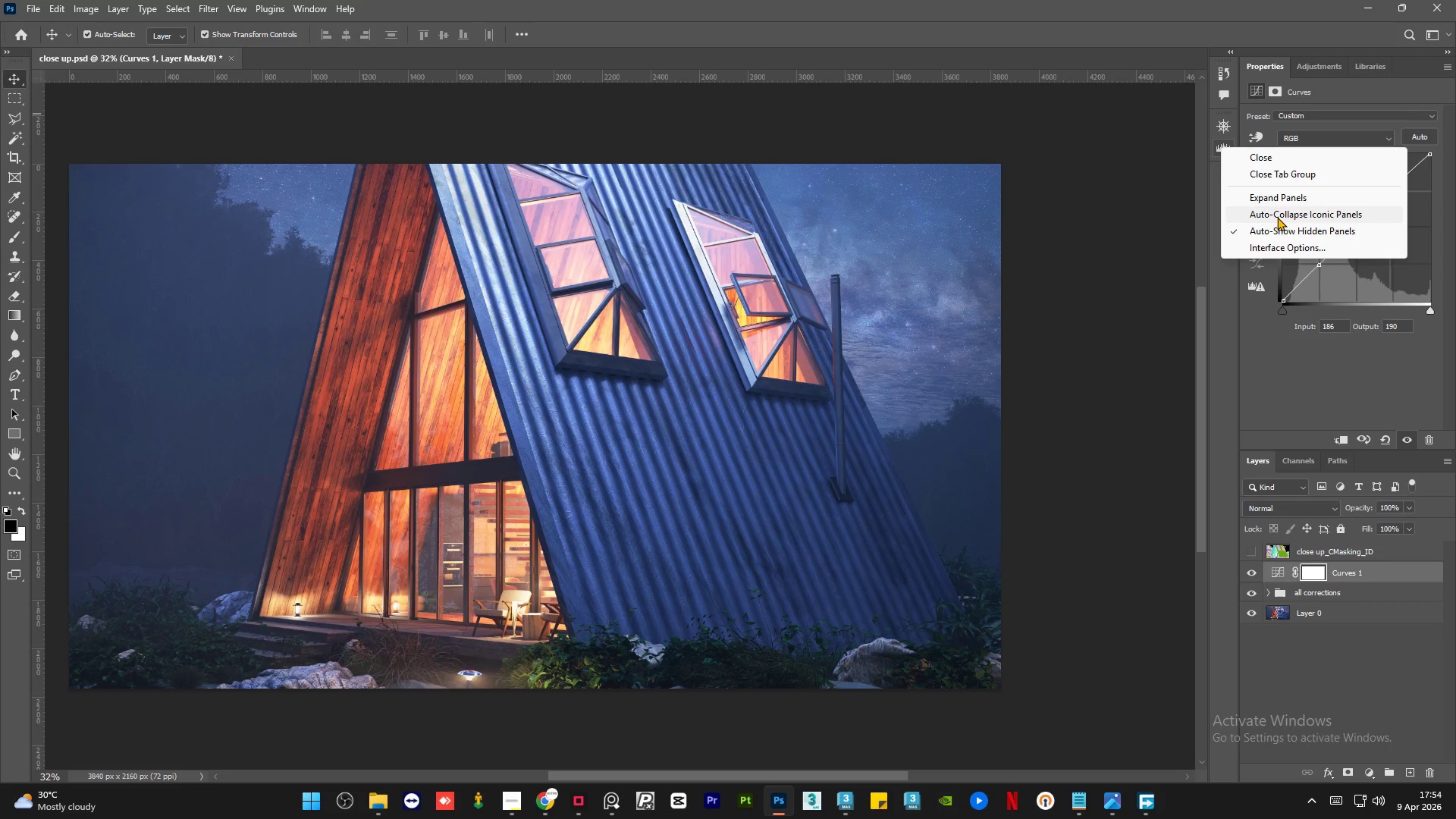 
wait(5.17)
 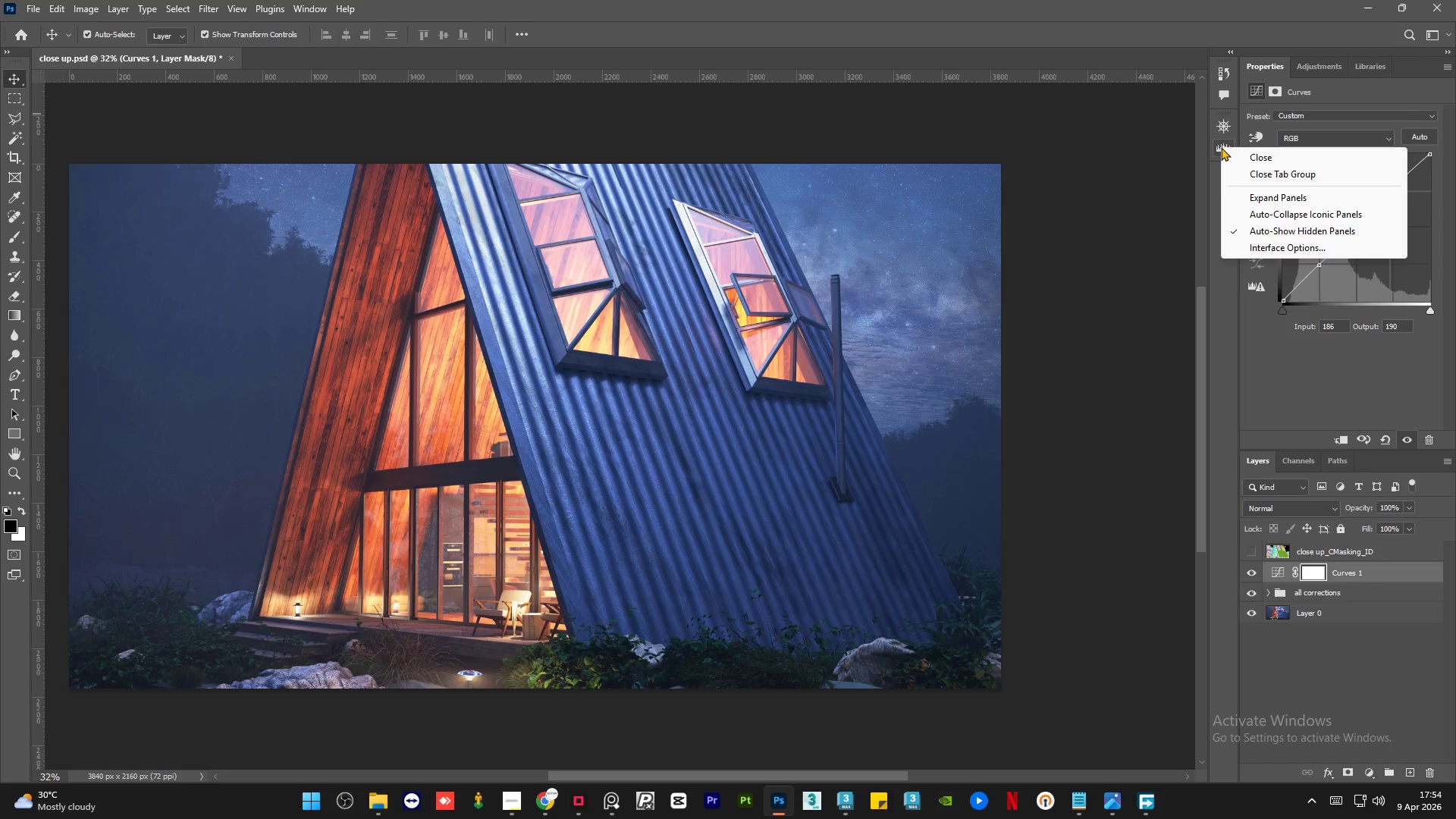 
left_click([1219, 321])
 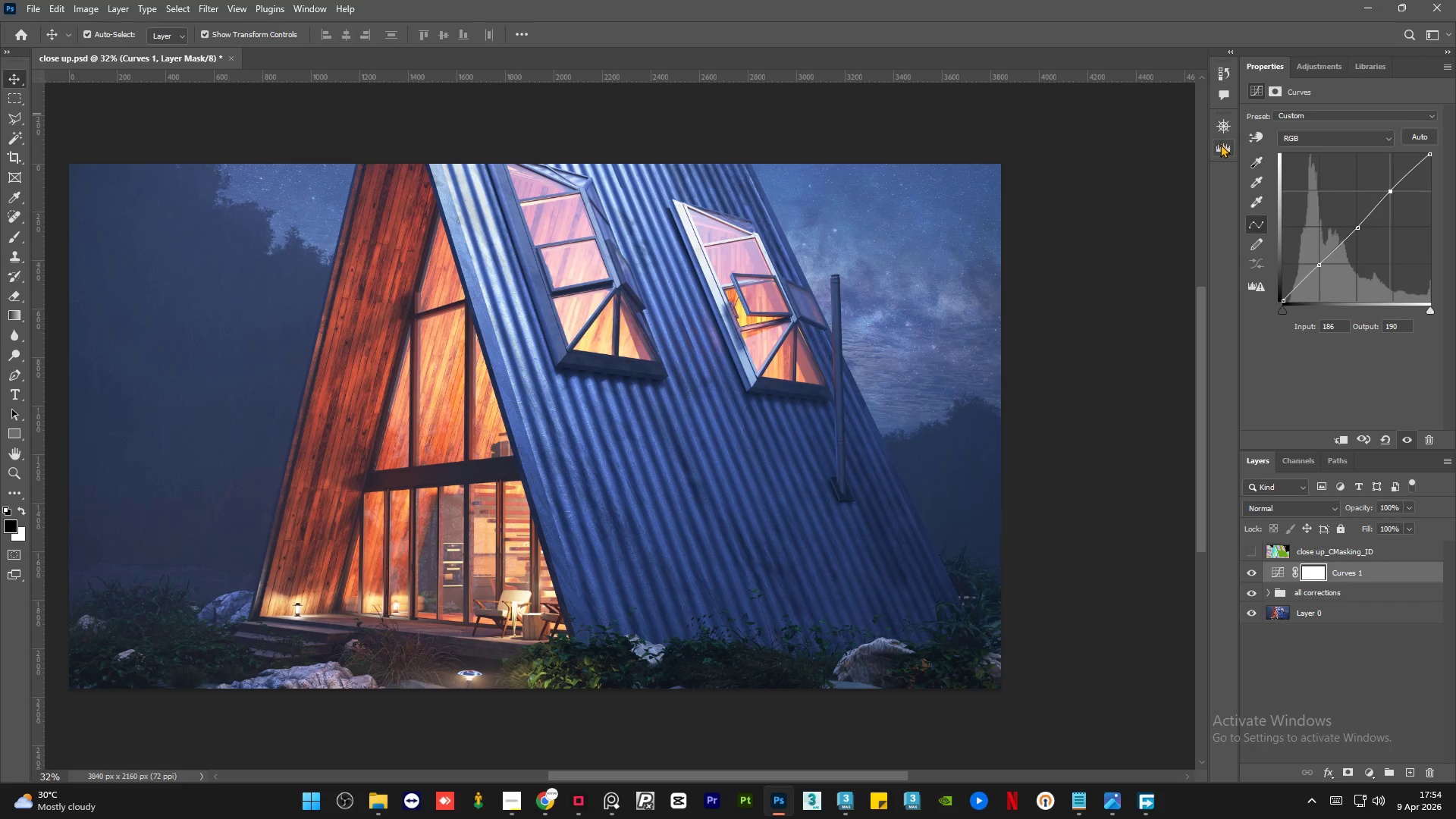 
left_click_drag(start_coordinate=[1220, 144], to_coordinate=[1341, 383])
 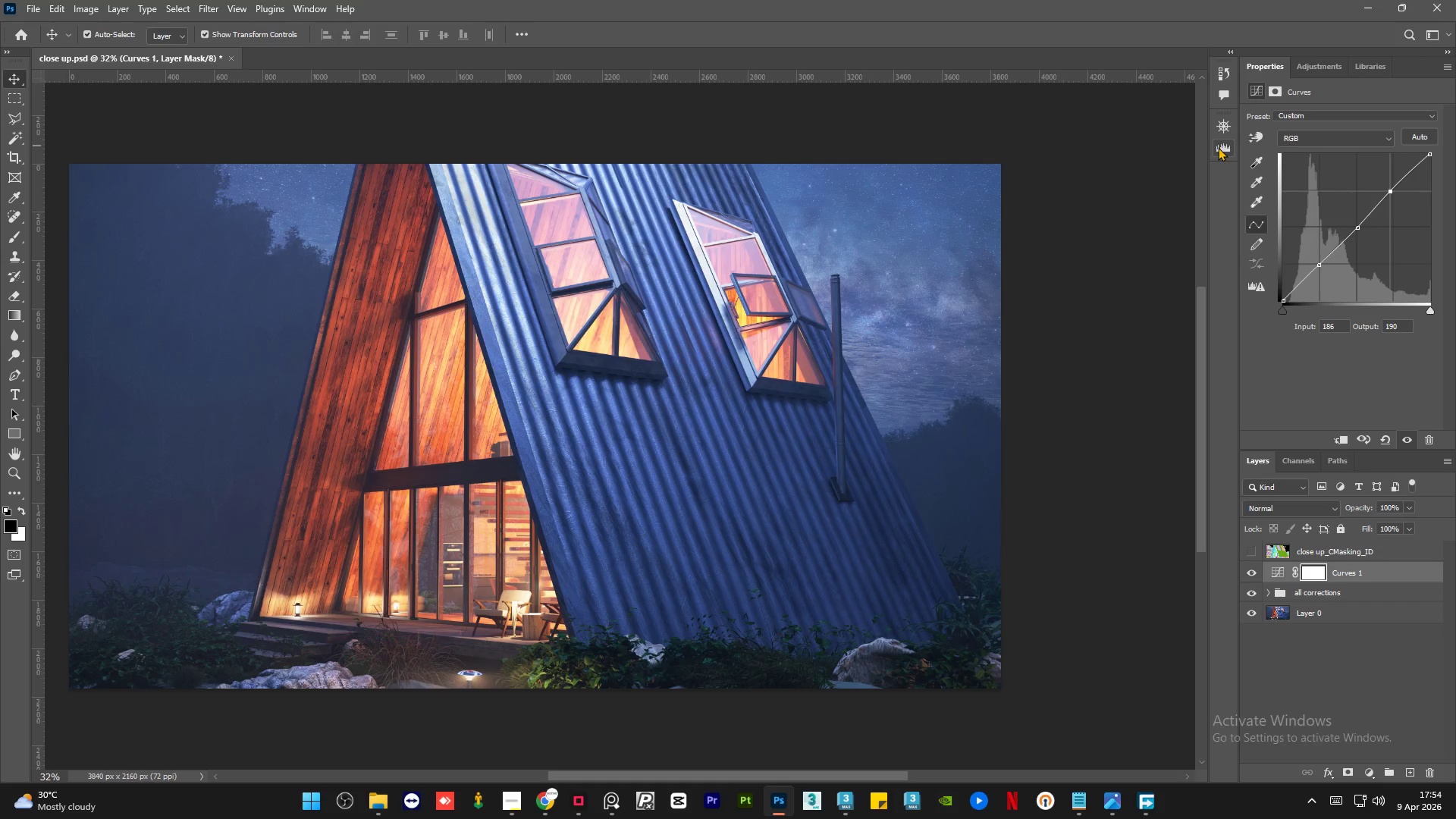 
left_click_drag(start_coordinate=[1218, 147], to_coordinate=[1327, 91])
 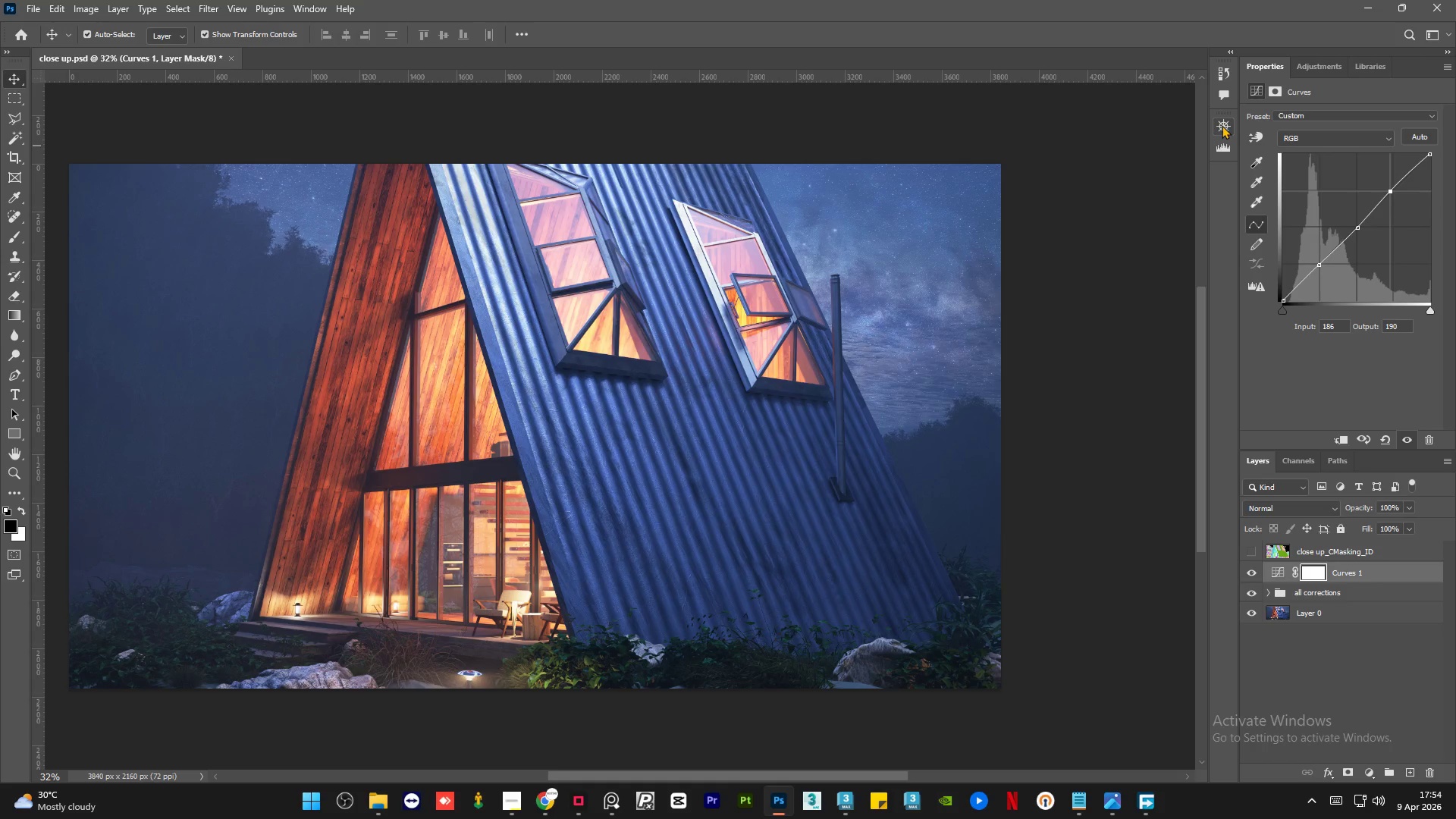 
left_click([1222, 125])
 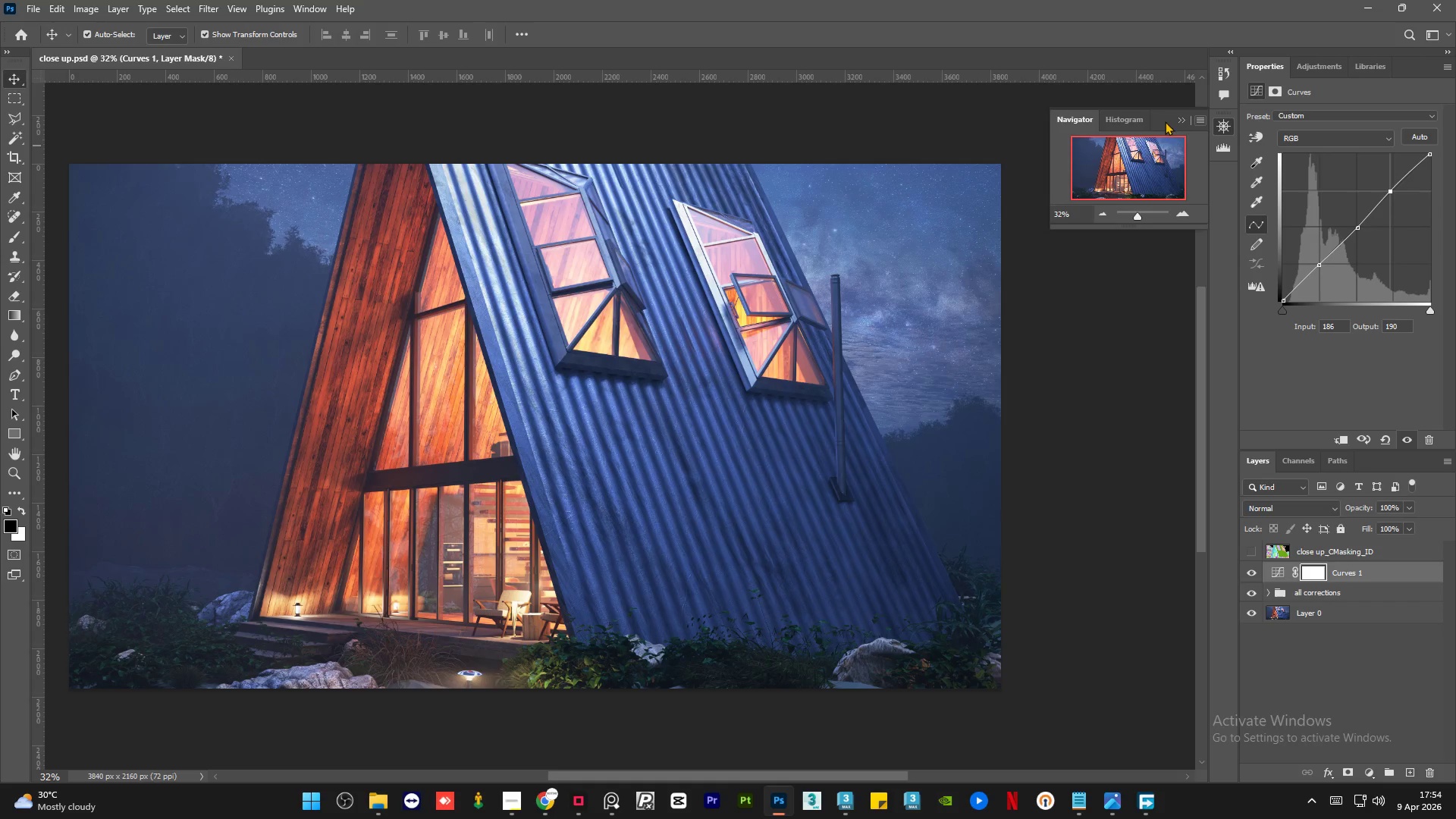 
left_click([1139, 121])
 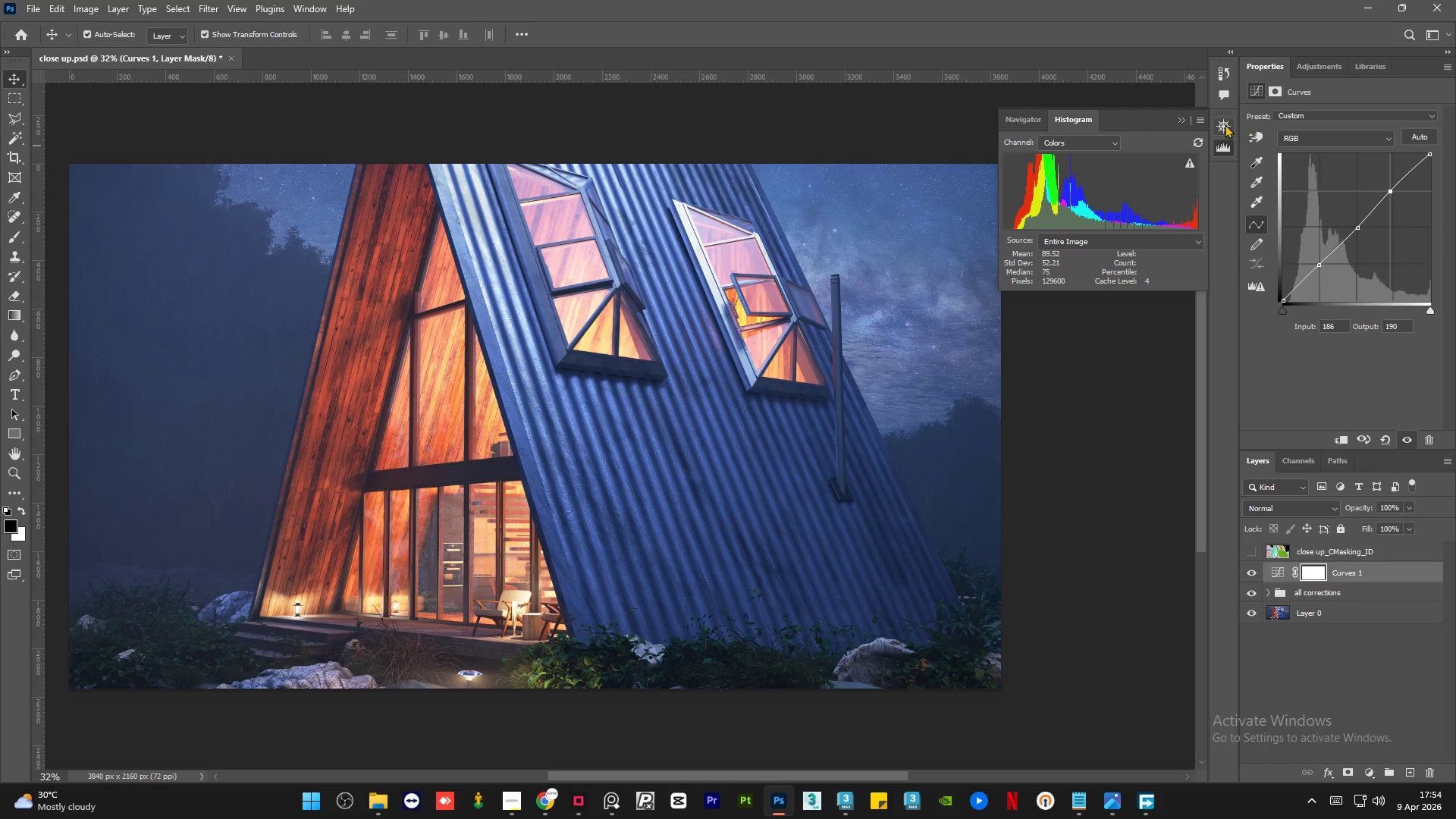 
left_click([1225, 123])
 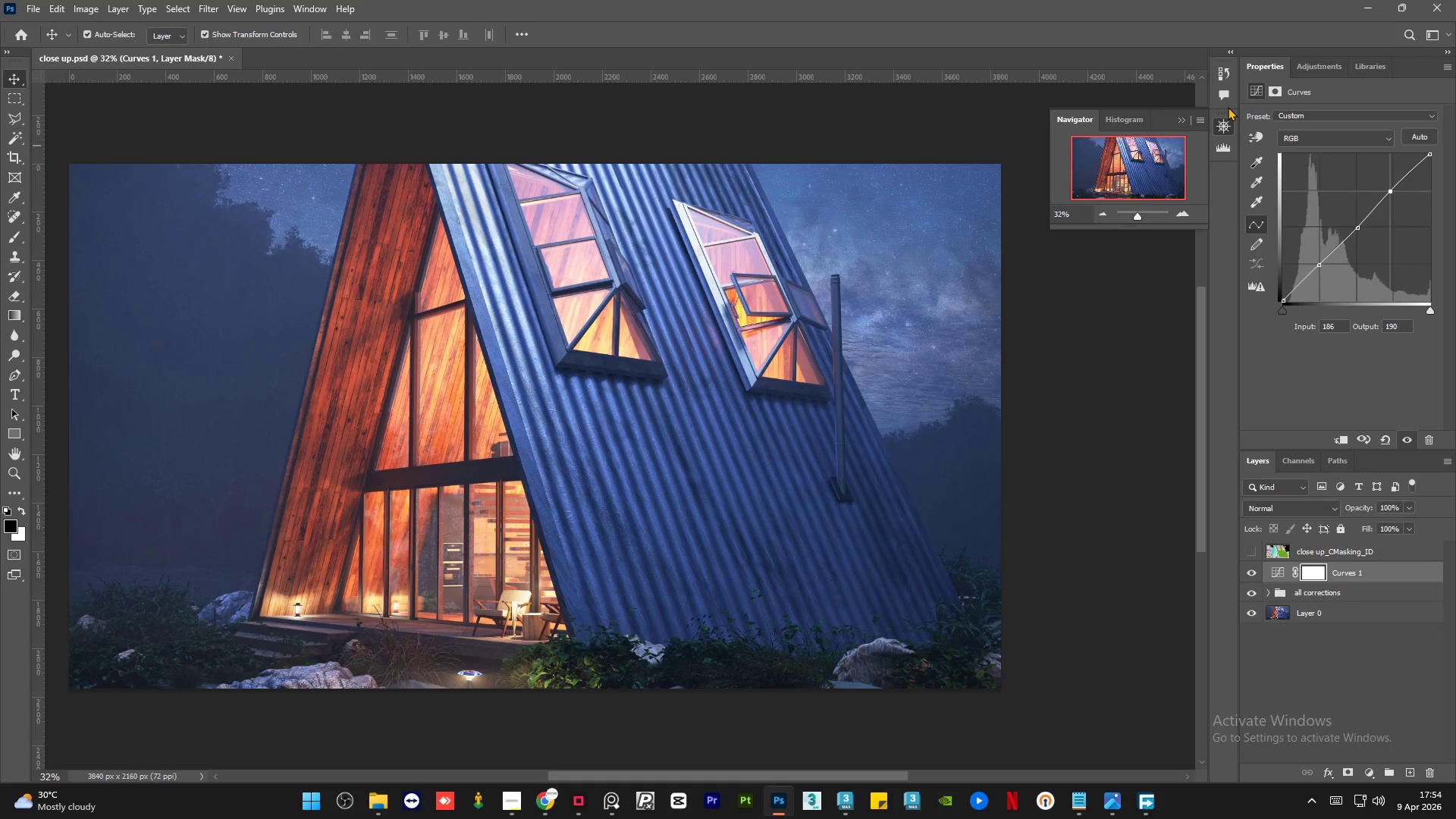 
left_click_drag(start_coordinate=[1228, 107], to_coordinate=[1228, 136])
 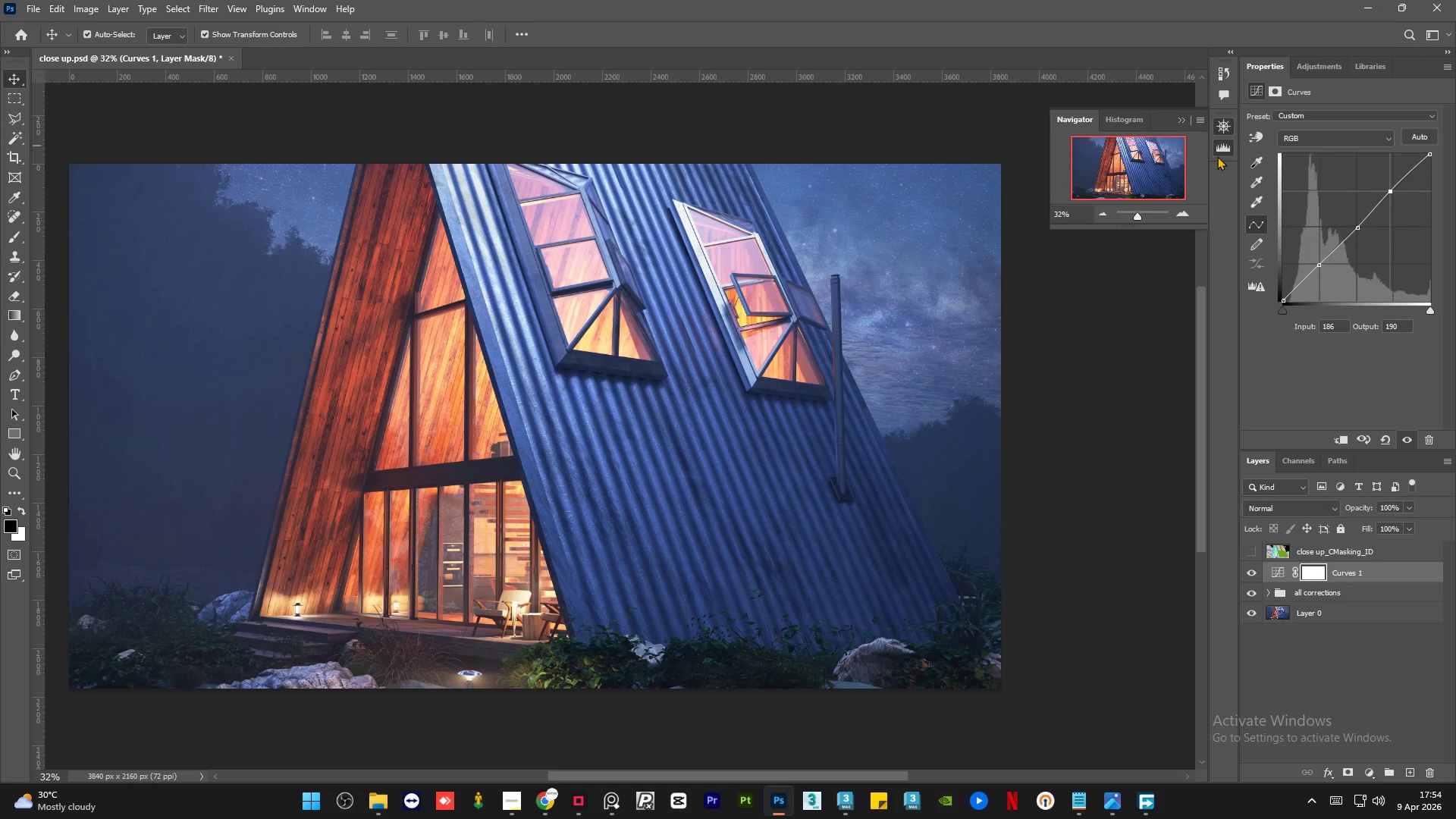 
left_click_drag(start_coordinate=[1217, 156], to_coordinate=[1223, 173])
 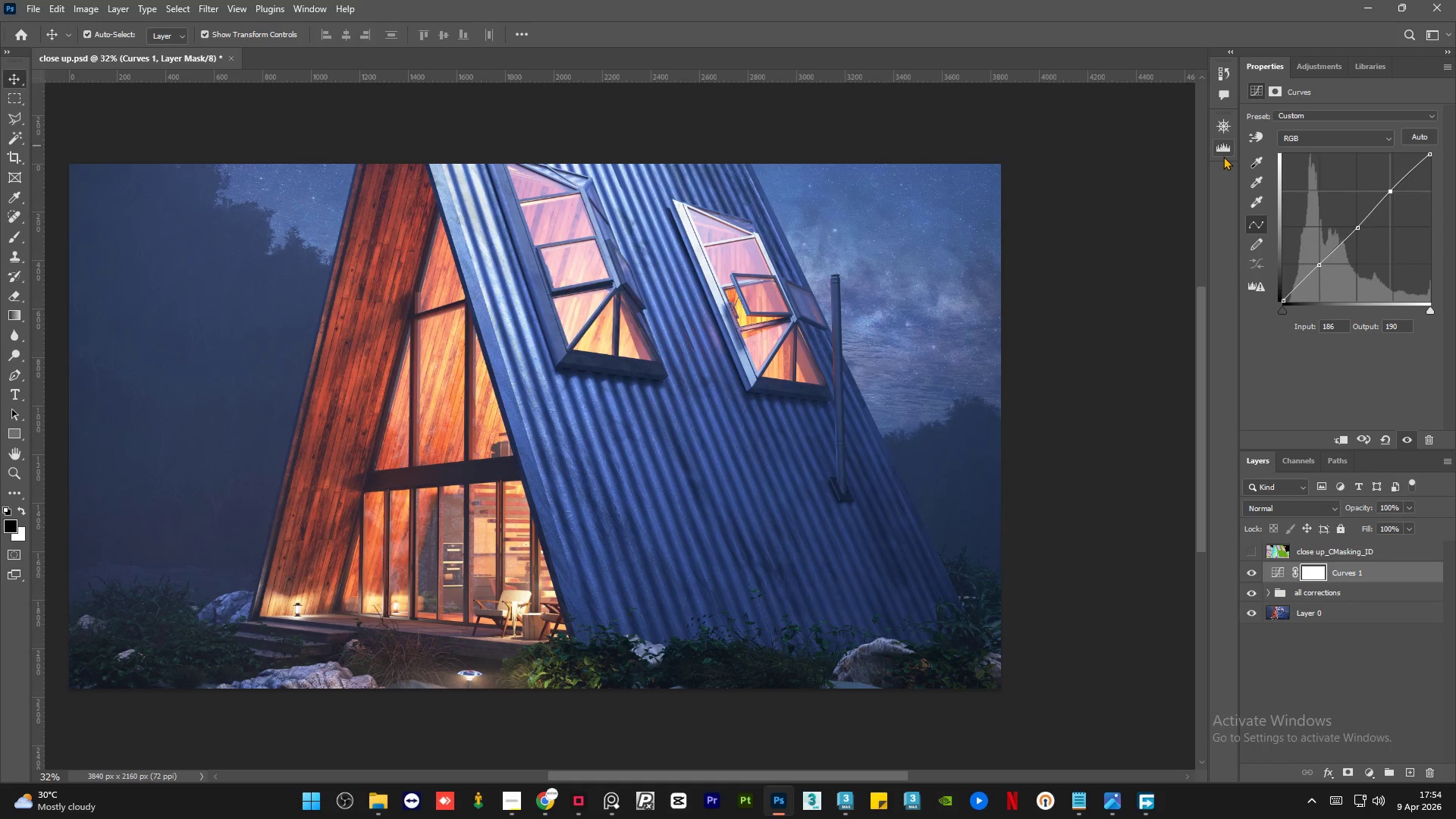 
left_click_drag(start_coordinate=[1223, 156], to_coordinate=[1229, 200])
 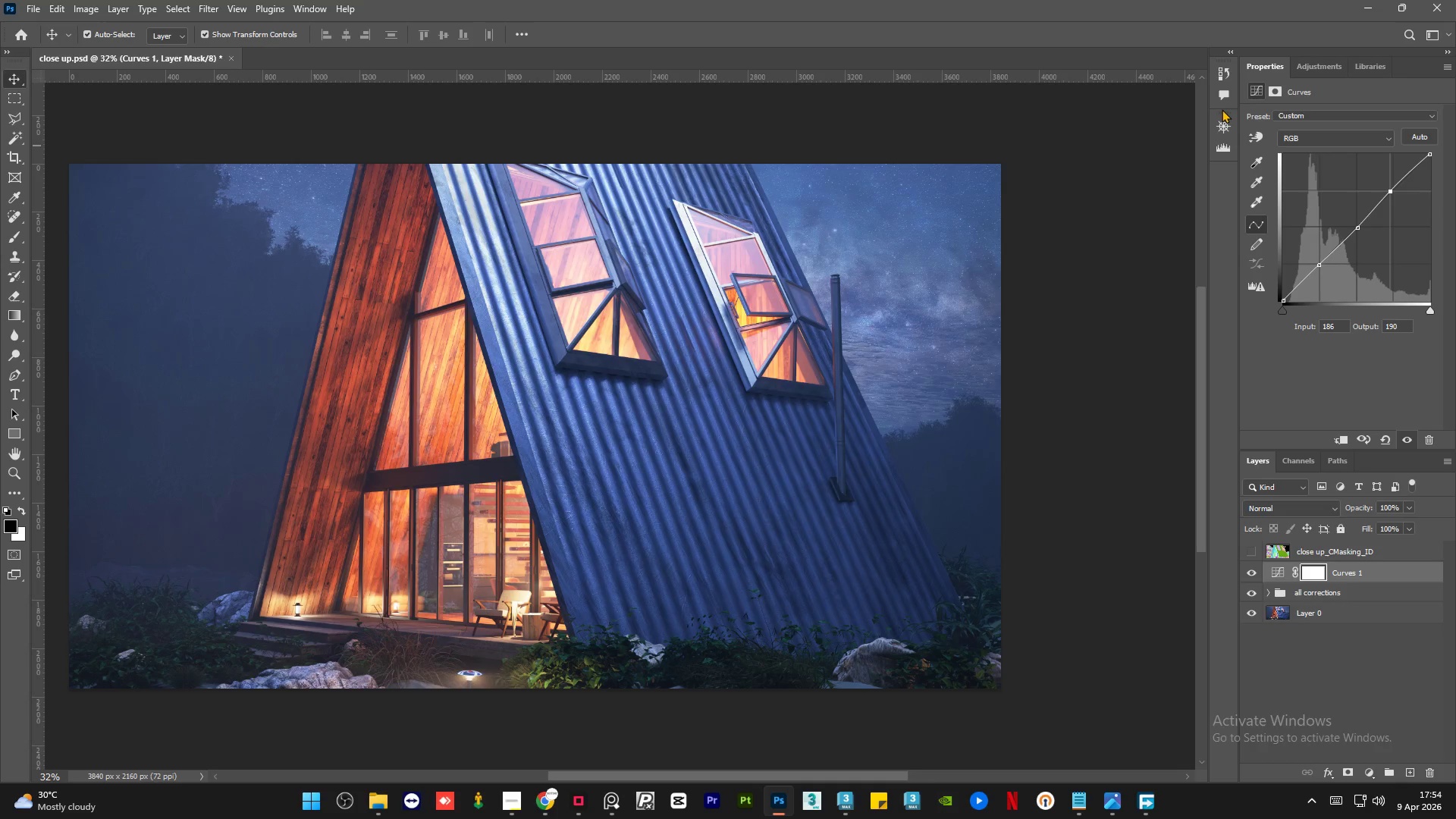 
left_click_drag(start_coordinate=[1222, 108], to_coordinate=[1233, 119])
 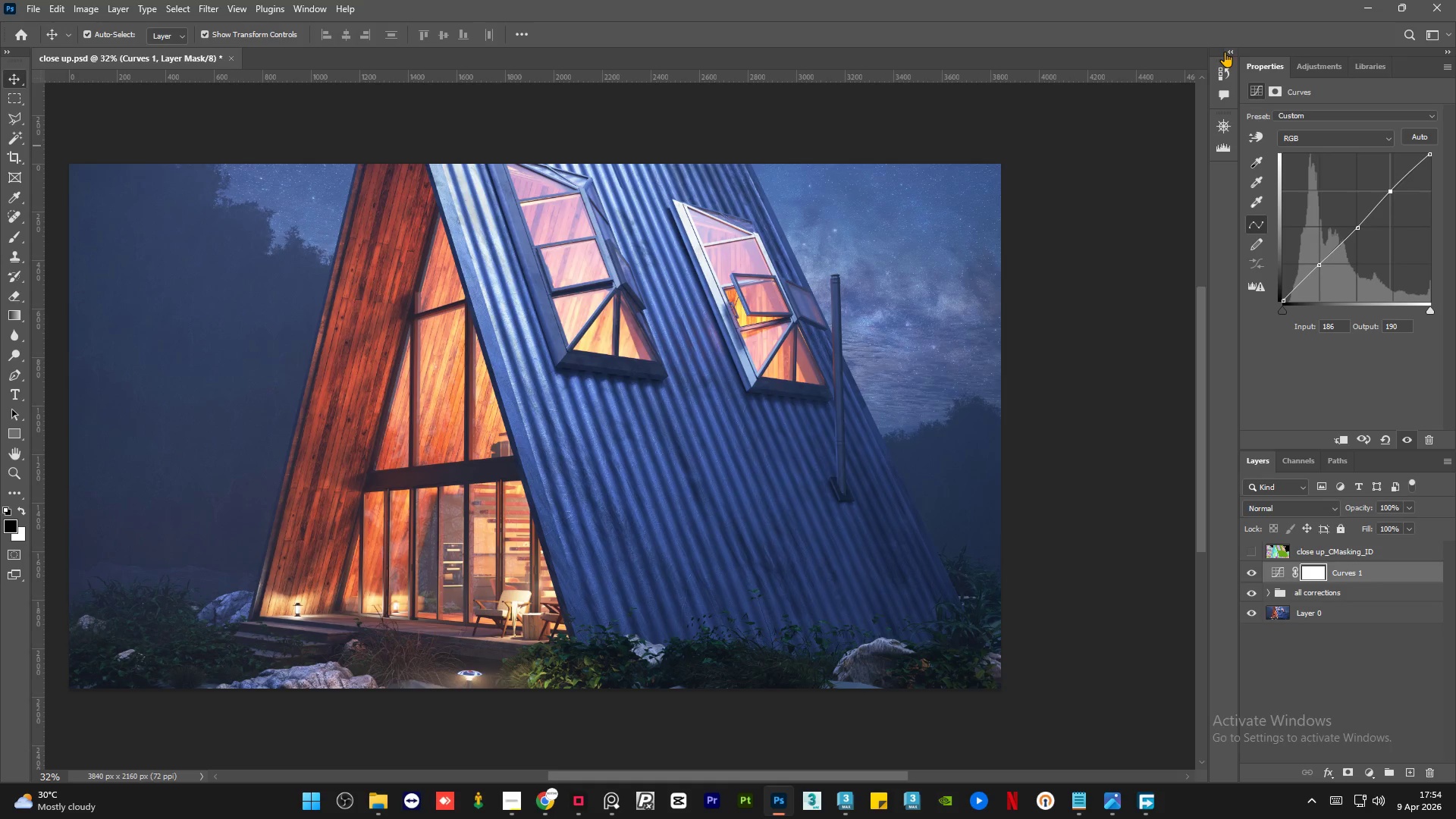 
left_click([1222, 51])
 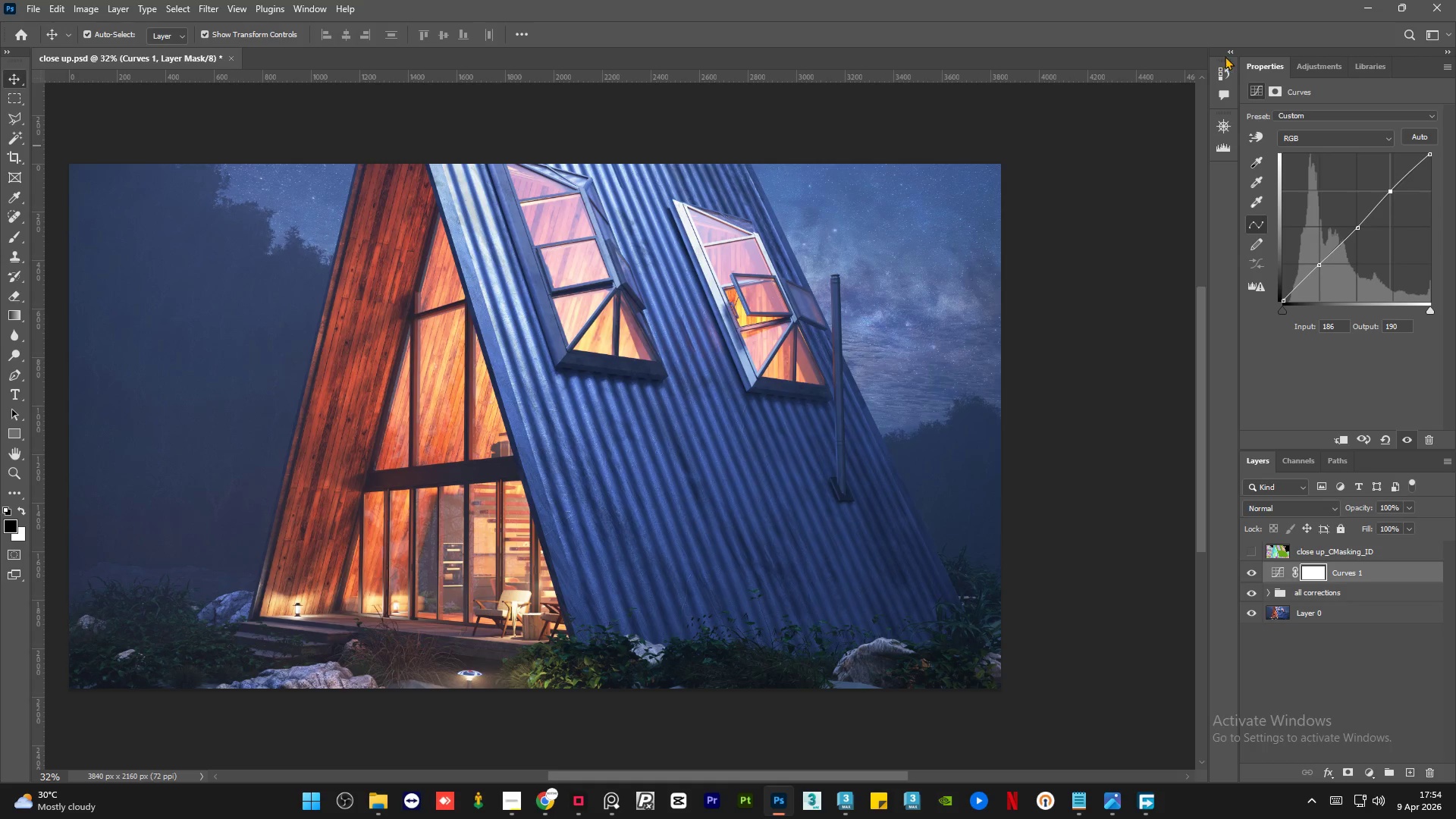 
left_click([1228, 52])
 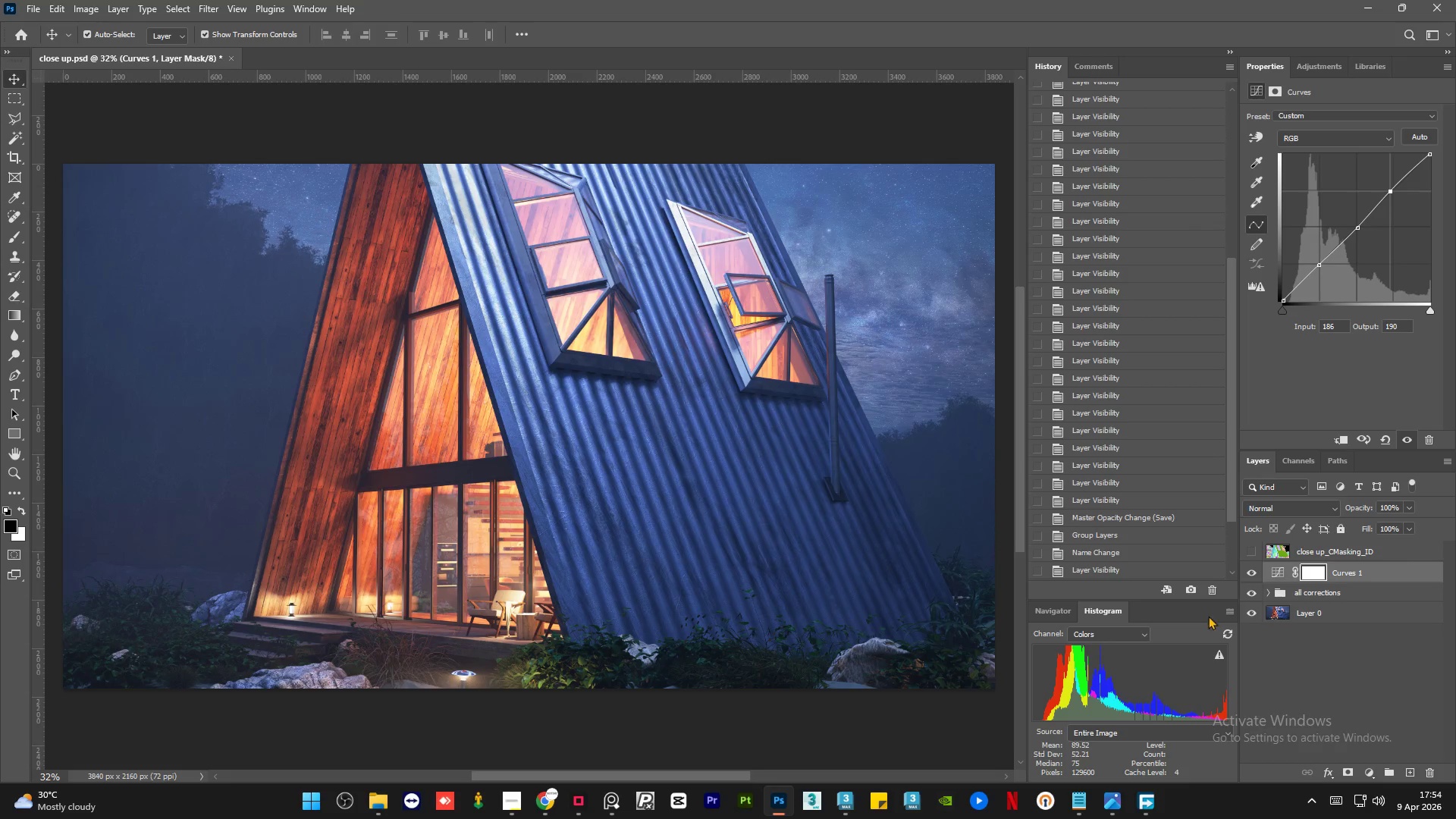 
left_click_drag(start_coordinate=[1231, 611], to_coordinate=[1192, 616])
 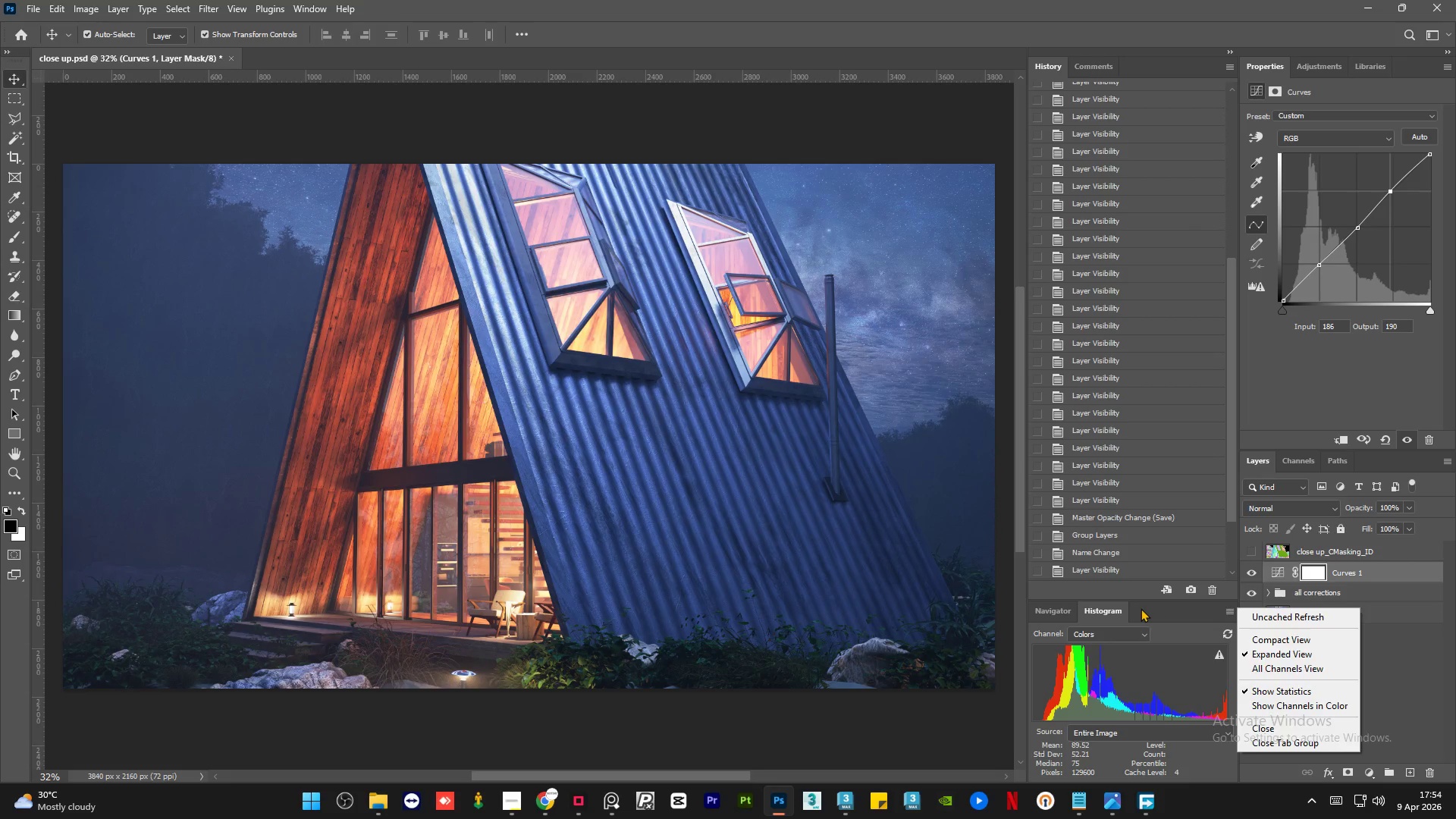 
left_click_drag(start_coordinate=[1141, 608], to_coordinate=[1152, 610])
 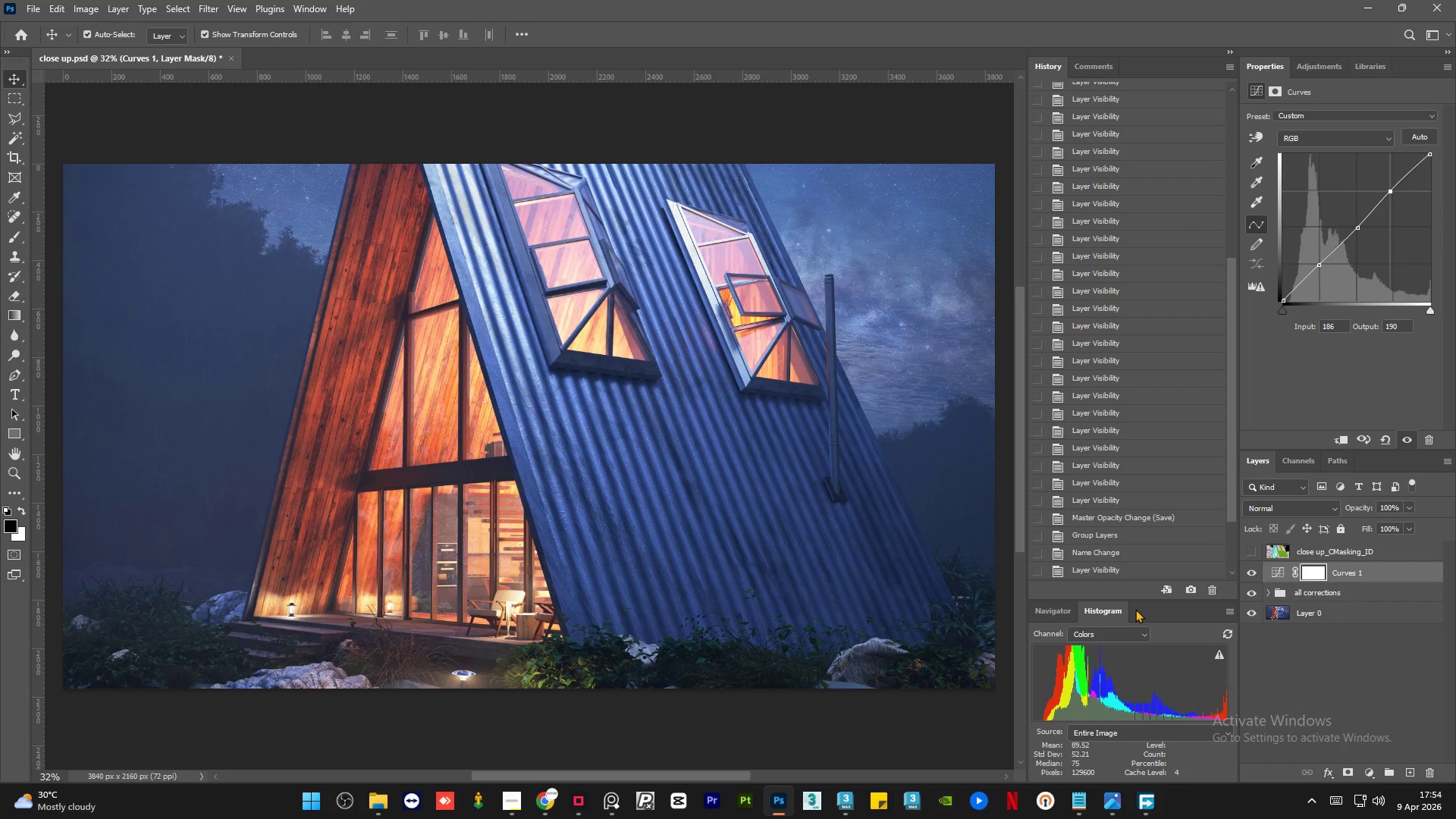 
left_click_drag(start_coordinate=[1135, 609], to_coordinate=[1315, 349])
 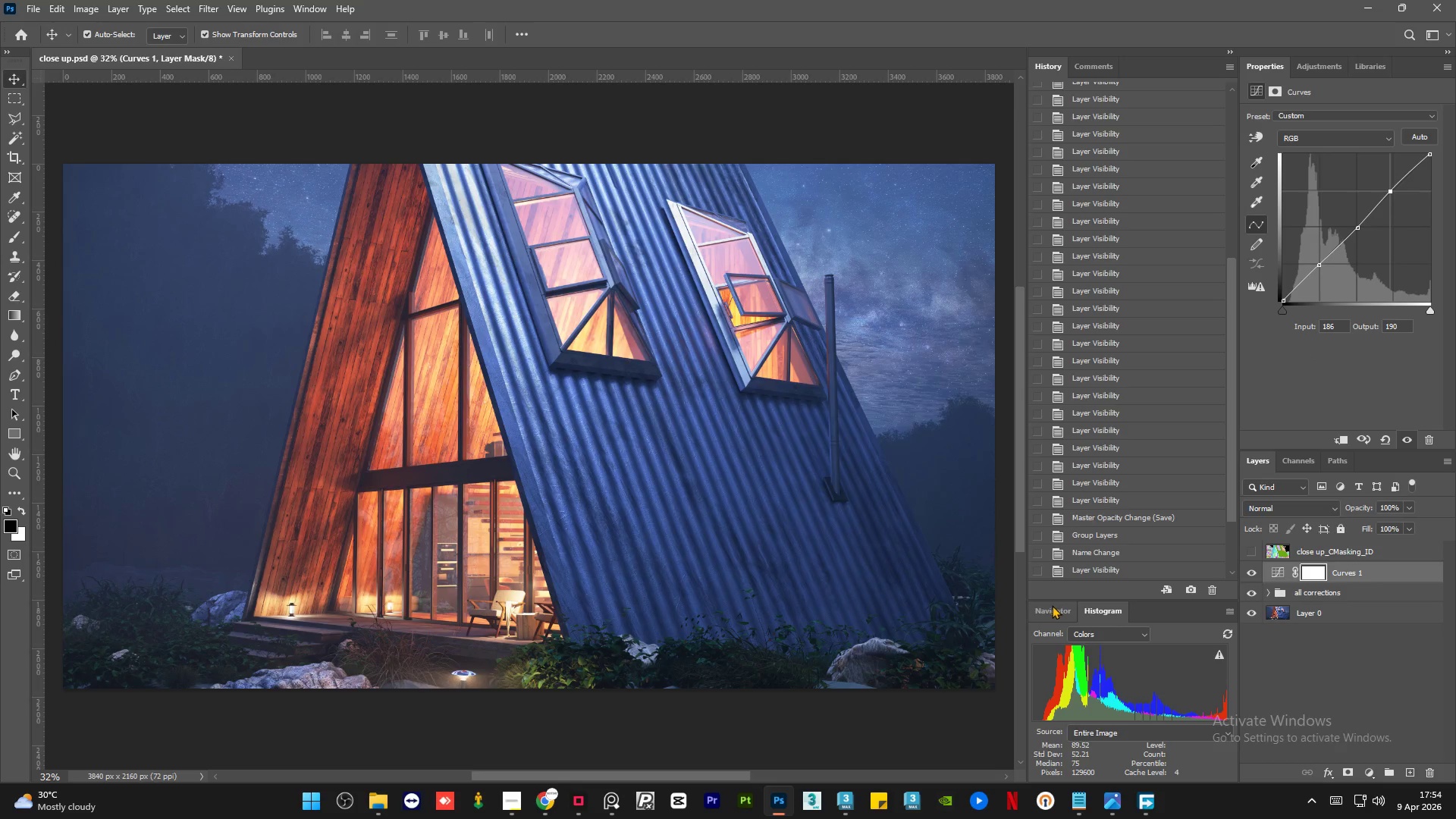 
left_click_drag(start_coordinate=[1033, 607], to_coordinate=[1404, 63])
 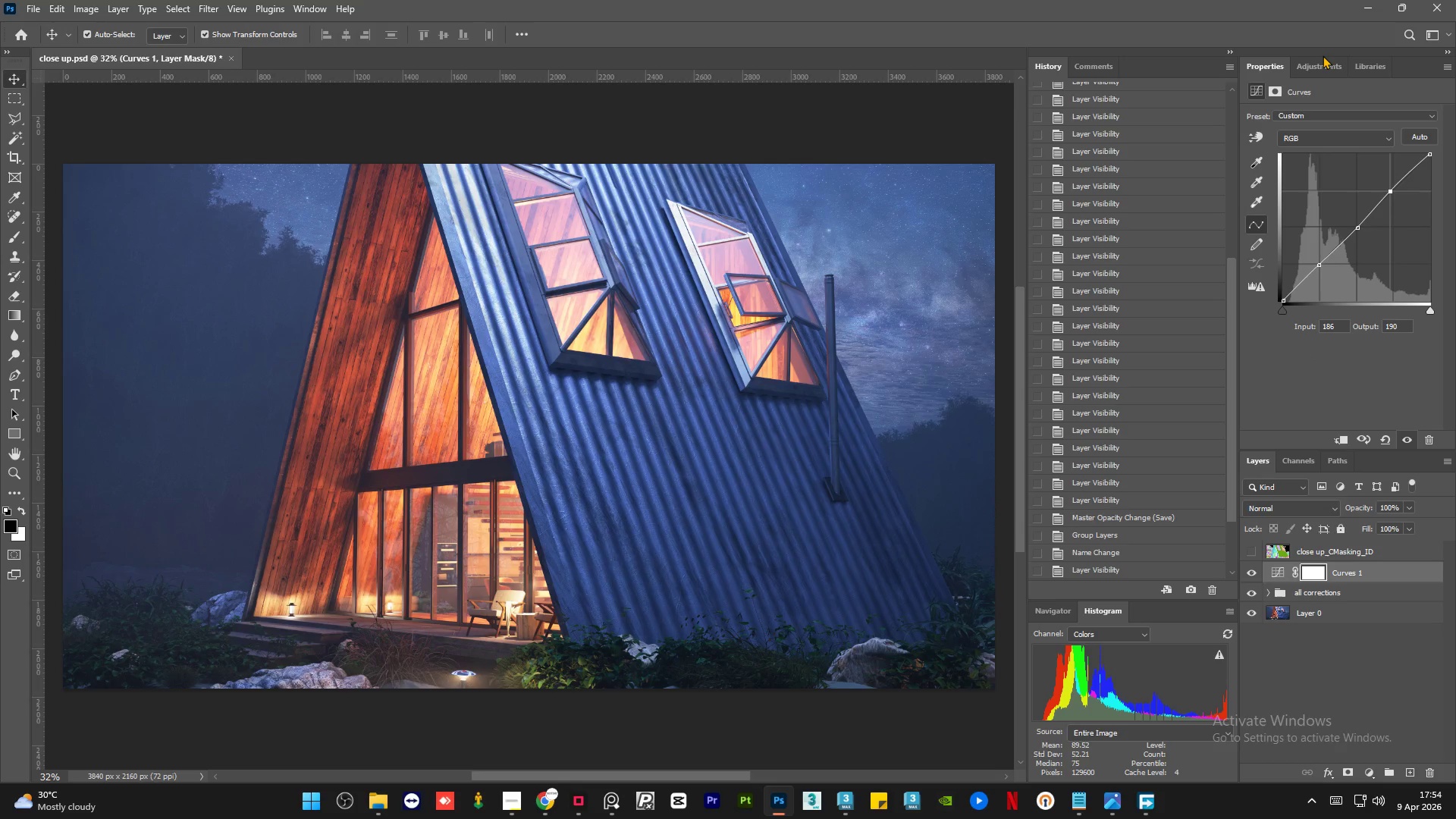 
double_click([1316, 58])
 